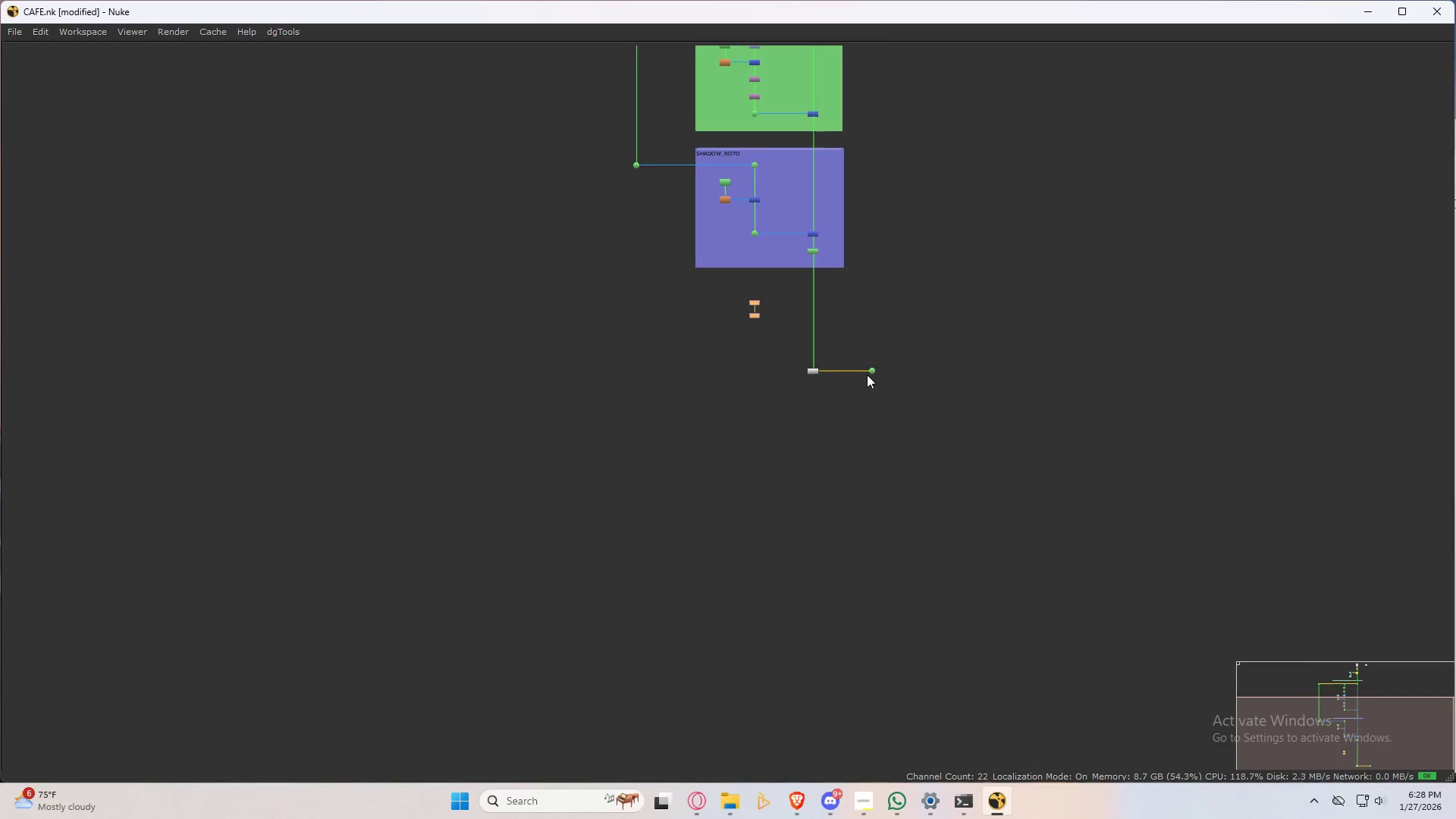 
left_click_drag(start_coordinate=[1006, 180], to_coordinate=[471, 469])
 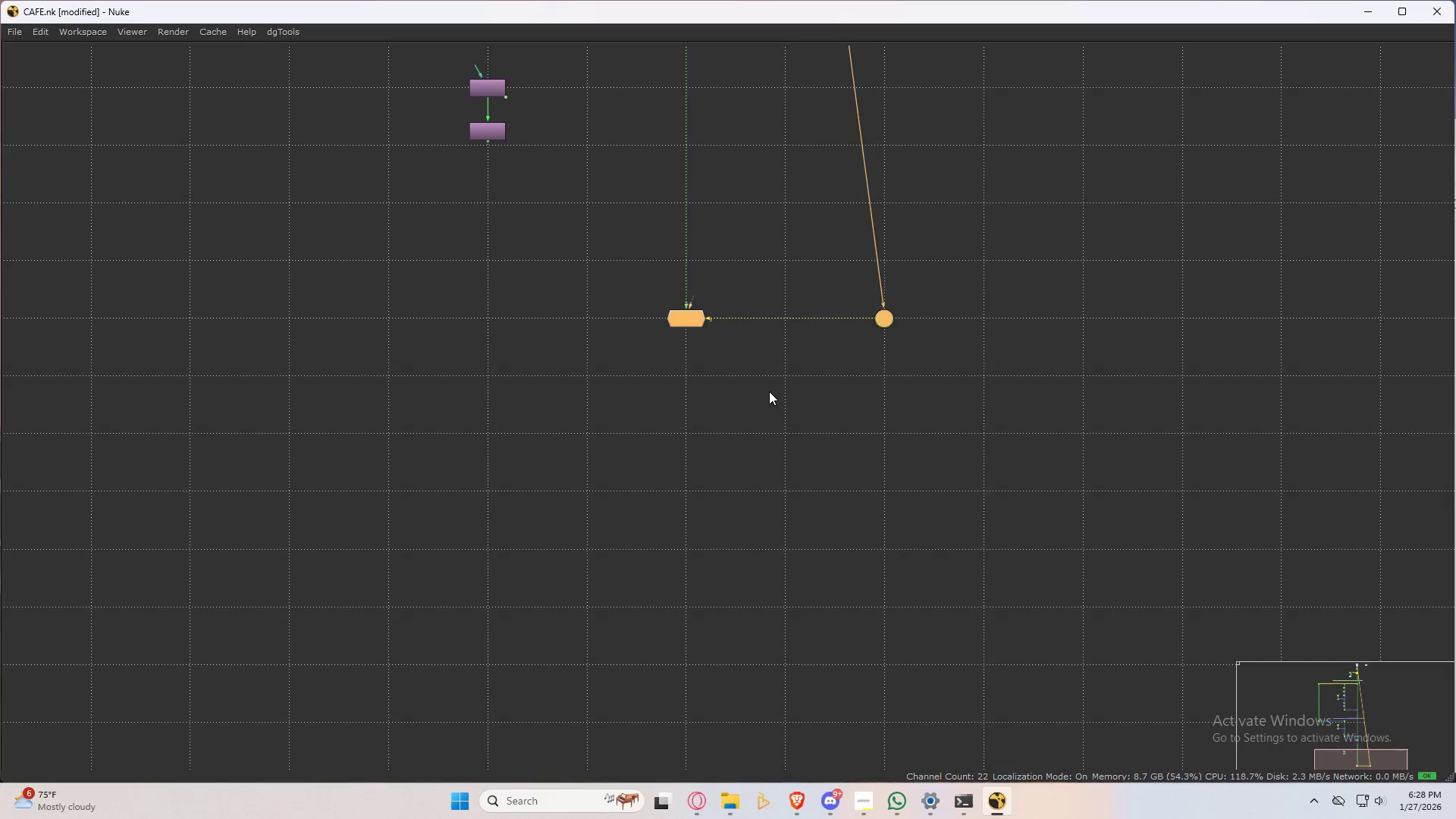 
scroll: coordinate [868, 381], scroll_direction: up, amount: 7.0
 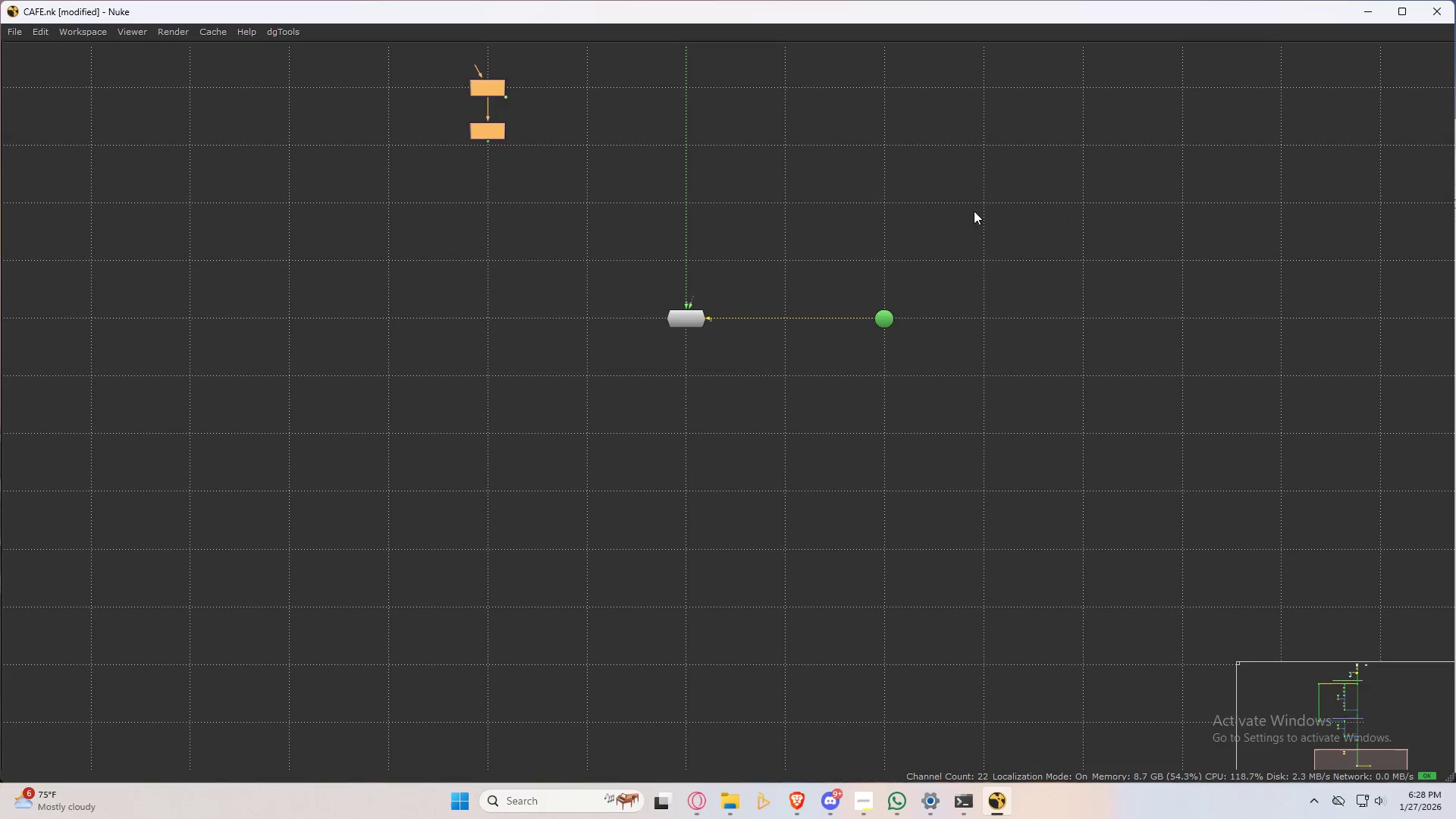 
scroll: coordinate [766, 394], scroll_direction: down, amount: 4.0
 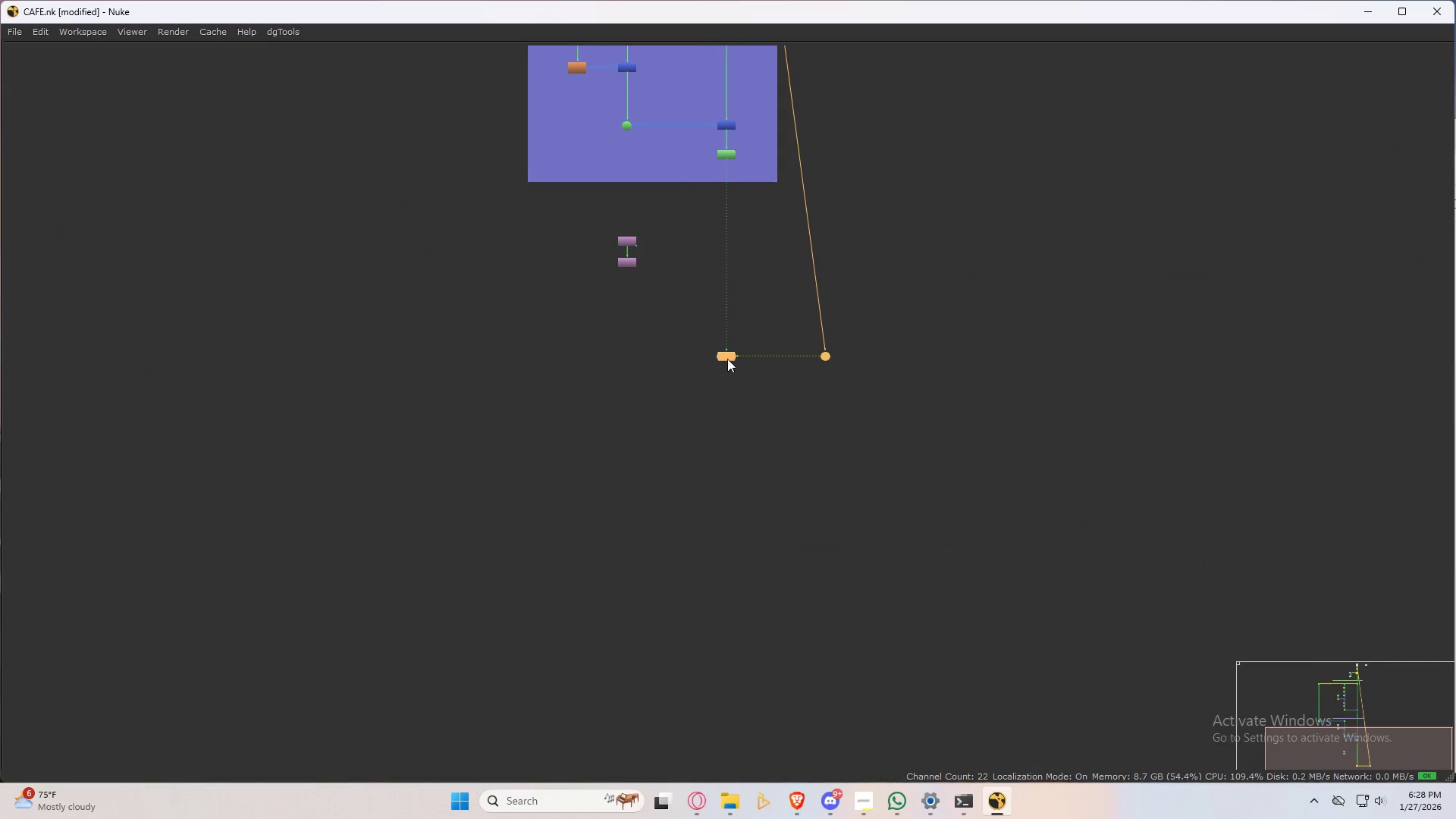 
left_click_drag(start_coordinate=[727, 358], to_coordinate=[730, 745])
 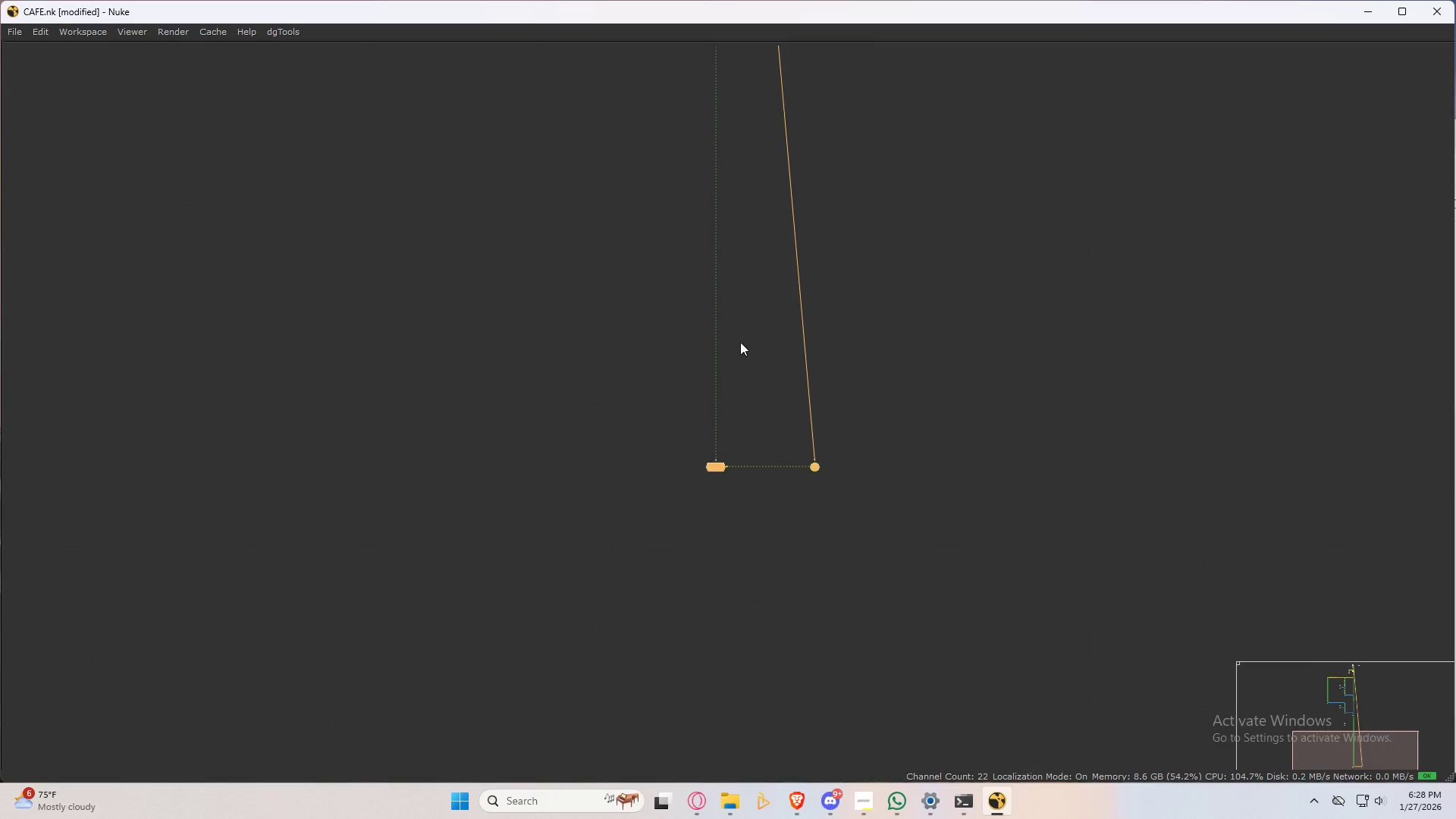 
scroll: coordinate [736, 482], scroll_direction: up, amount: 4.0
 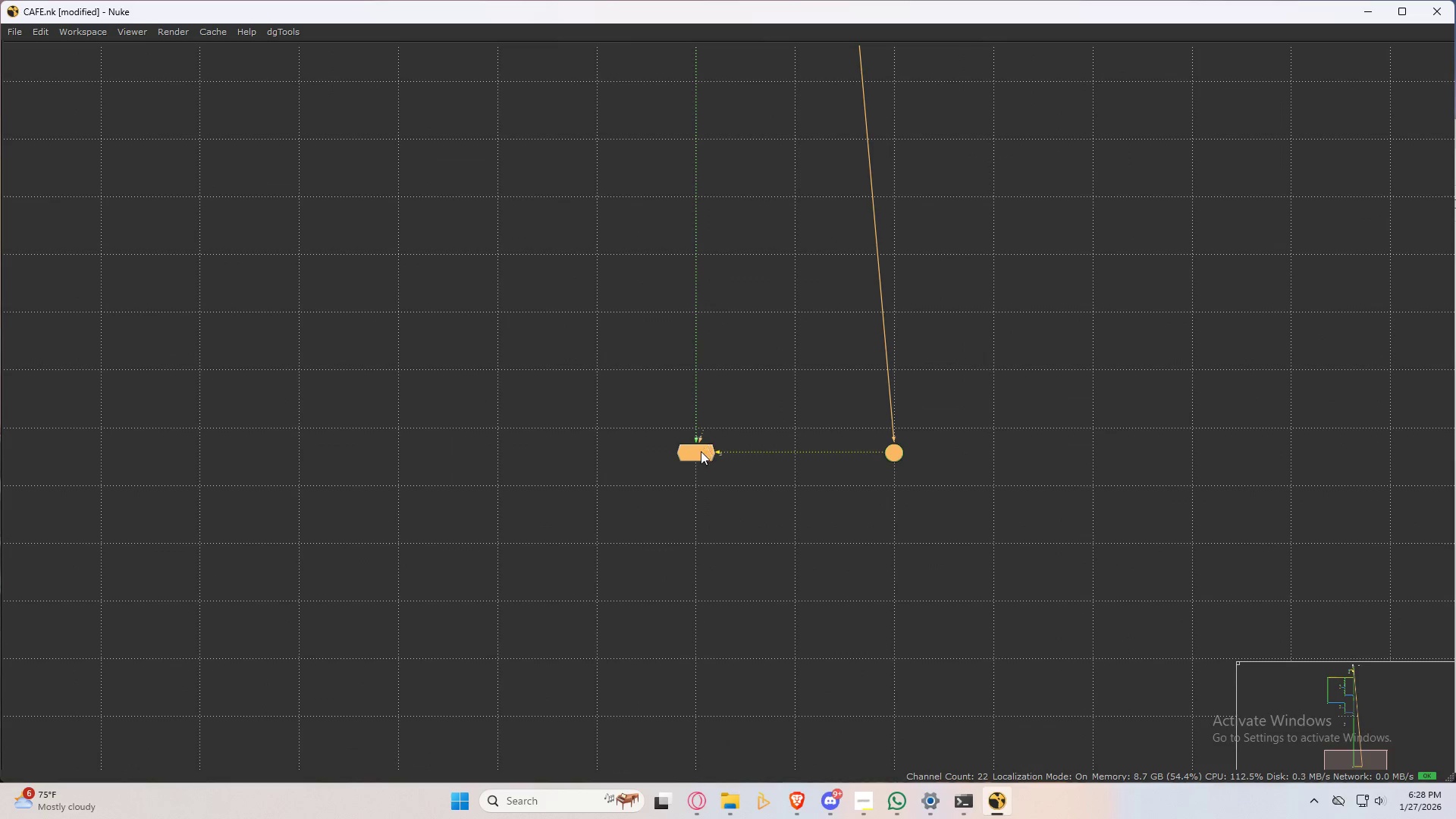 
left_click_drag(start_coordinate=[699, 457], to_coordinate=[695, 725])
 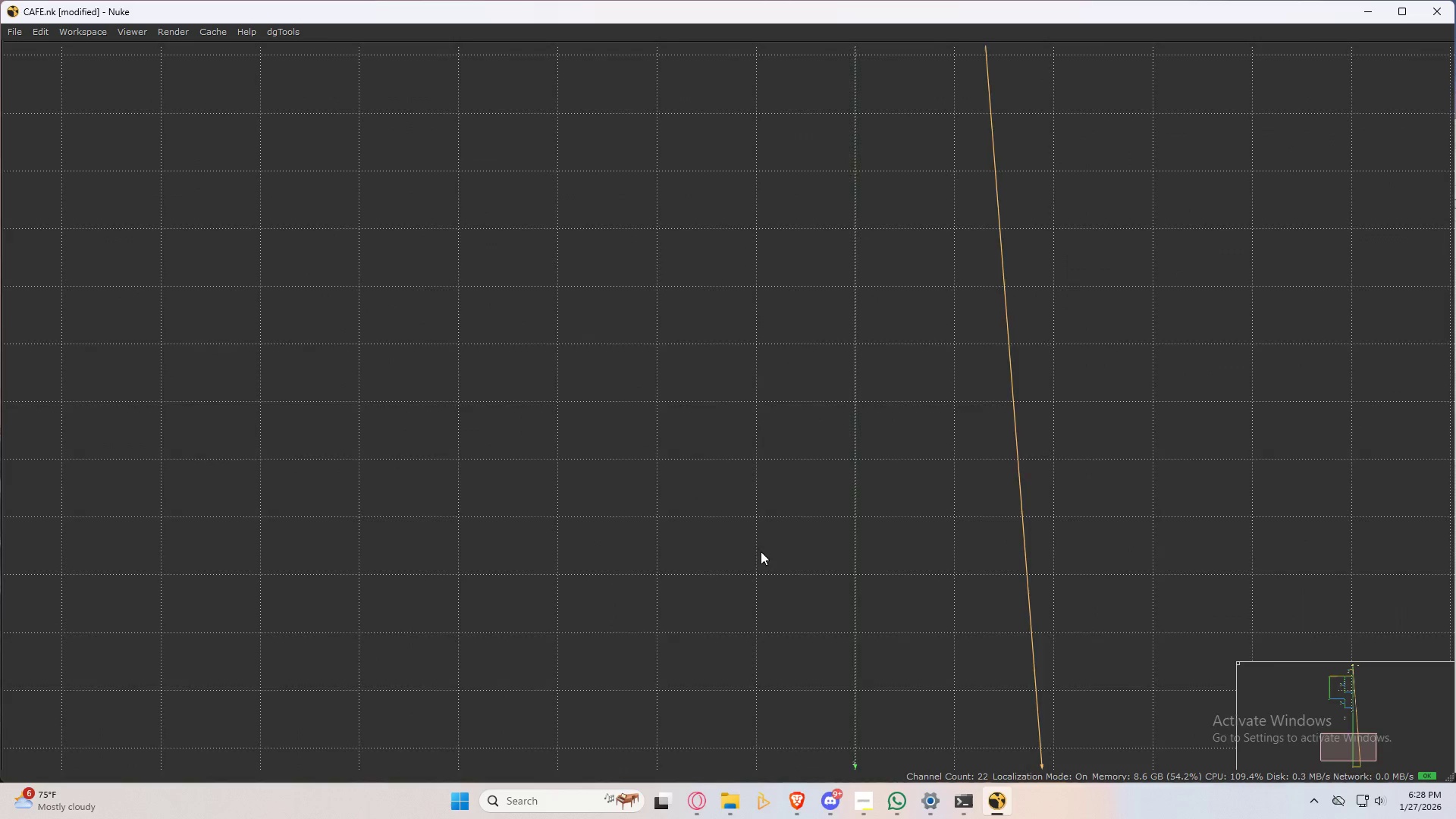 
scroll: coordinate [720, 449], scroll_direction: down, amount: 3.0
 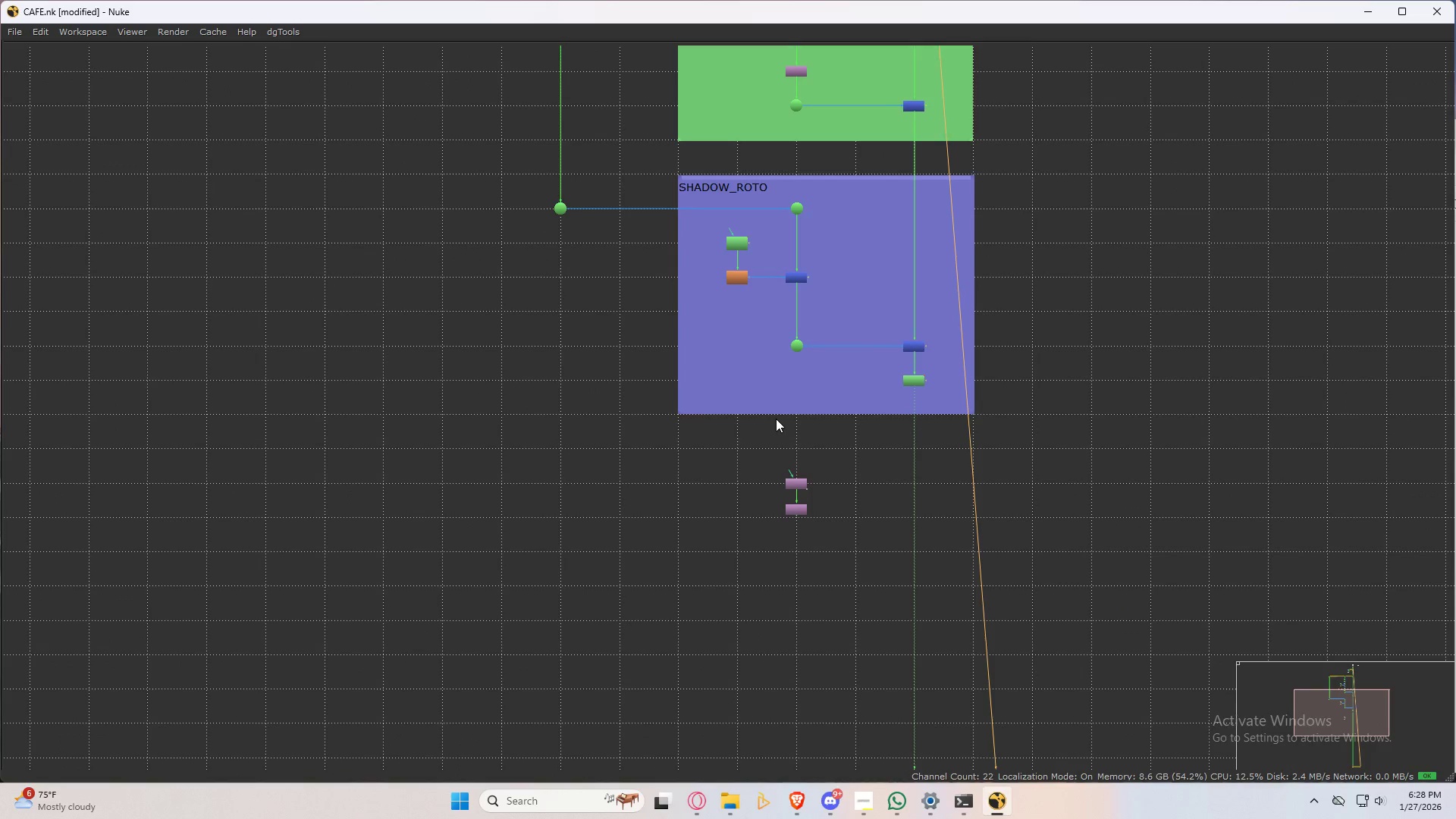 
hold_key(key=ShiftLeft, duration=0.45)
left_click_drag(start_coordinate=[597, 237], to_coordinate=[497, 162])
 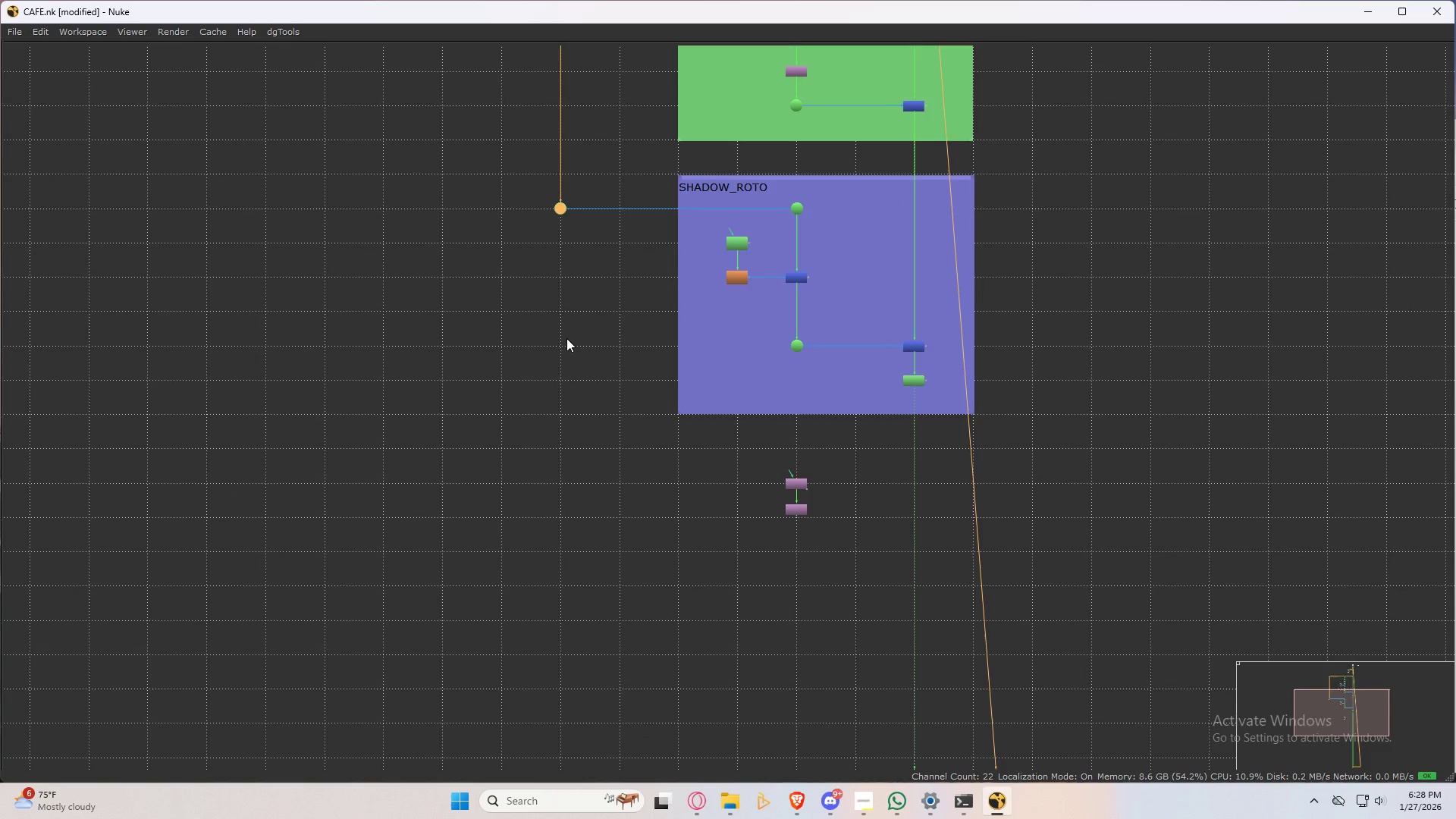 
key(Y)
 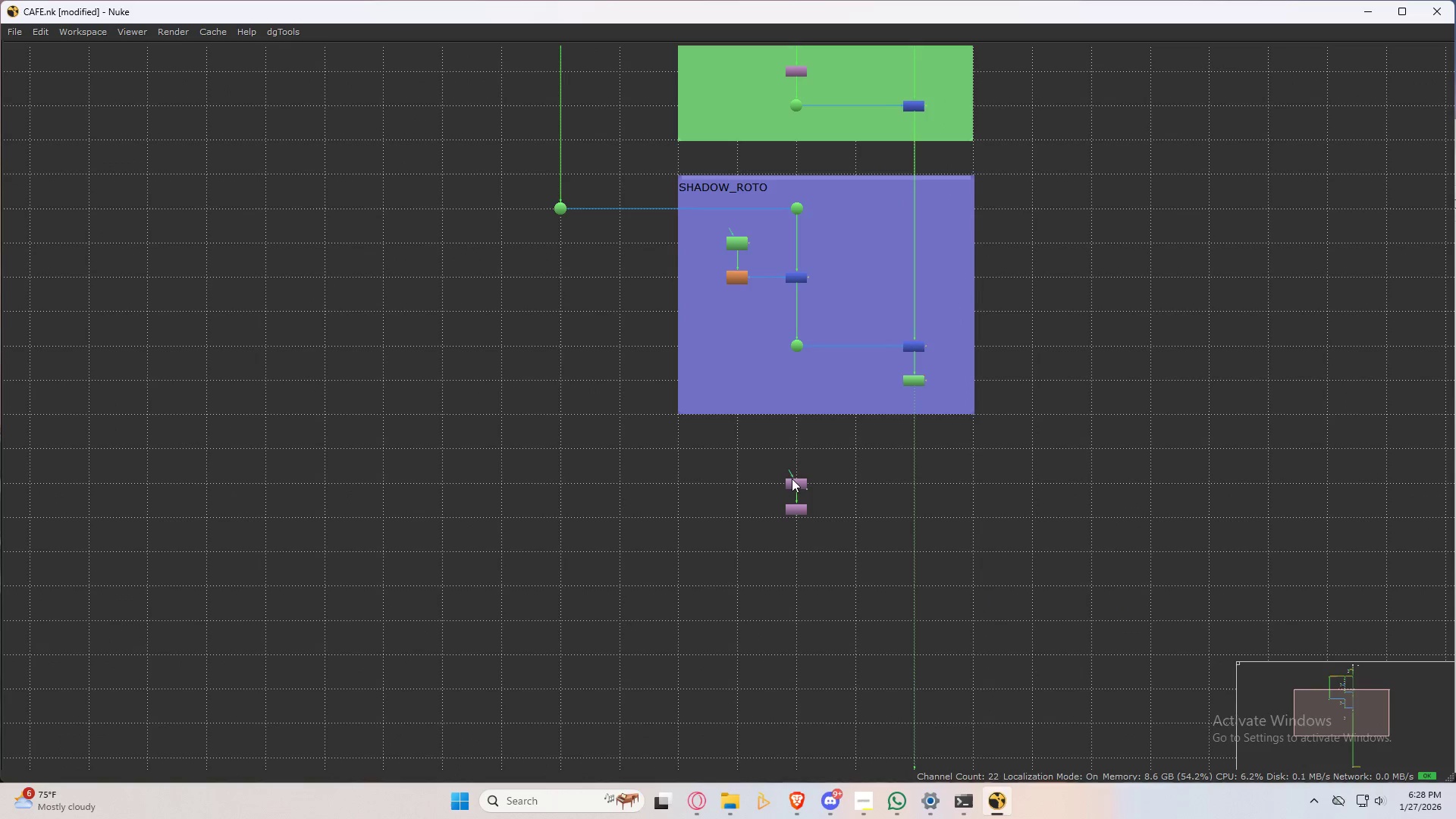 
key(Control+ControlLeft)
 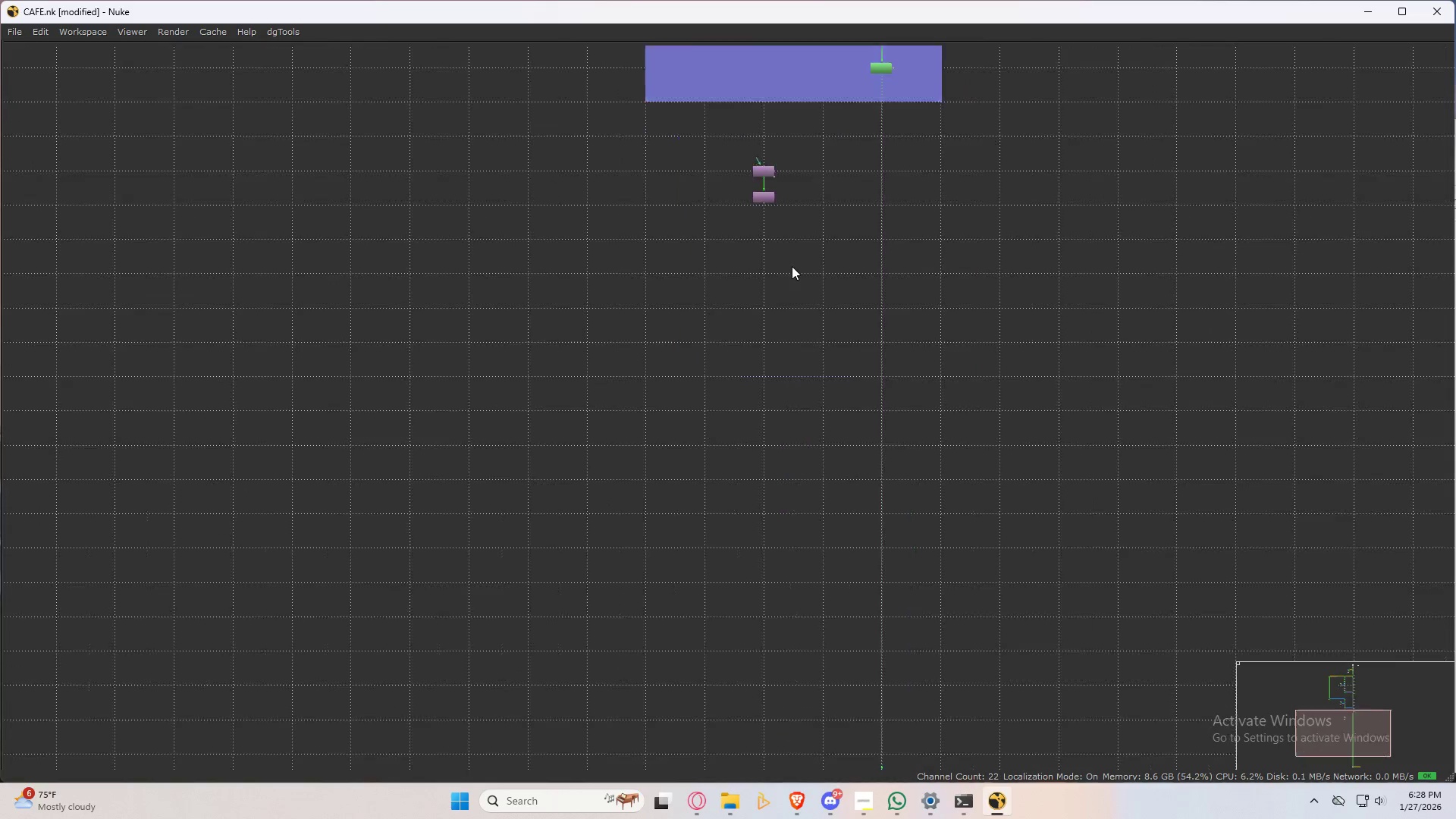 
scroll: coordinate [761, 372], scroll_direction: down, amount: 4.0
 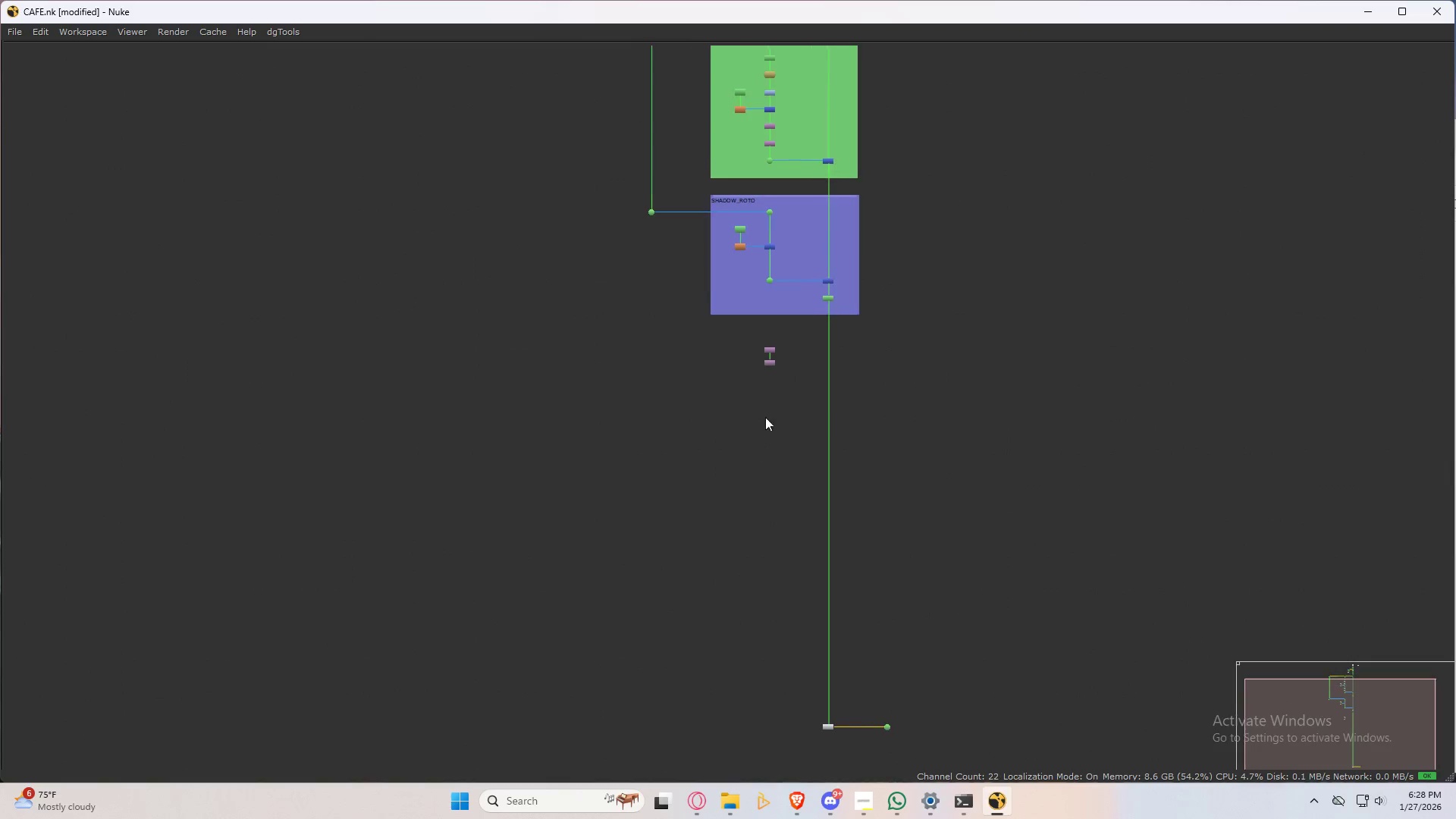 
left_click([771, 348])
 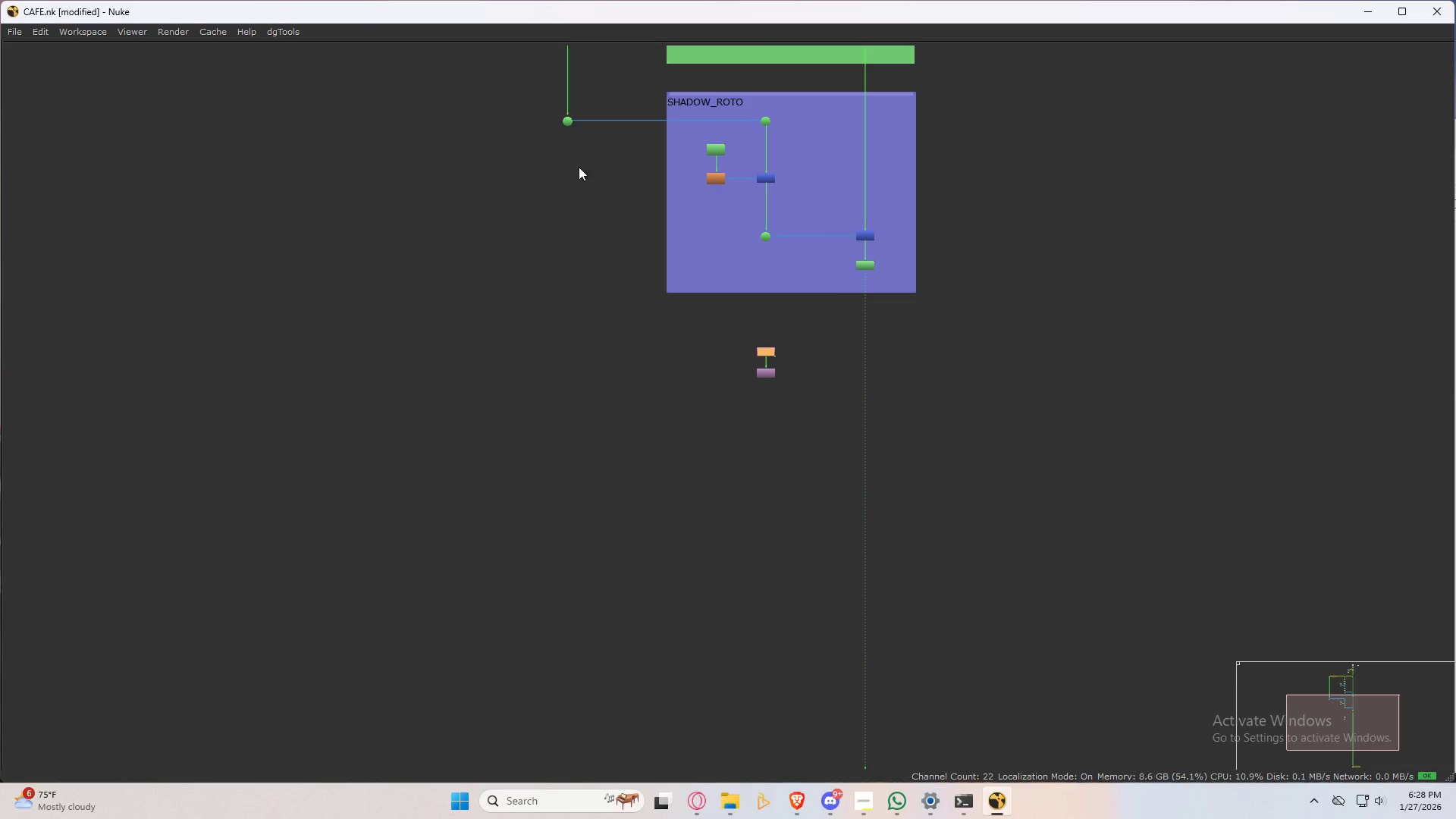 
scroll: coordinate [776, 347], scroll_direction: up, amount: 3.0
 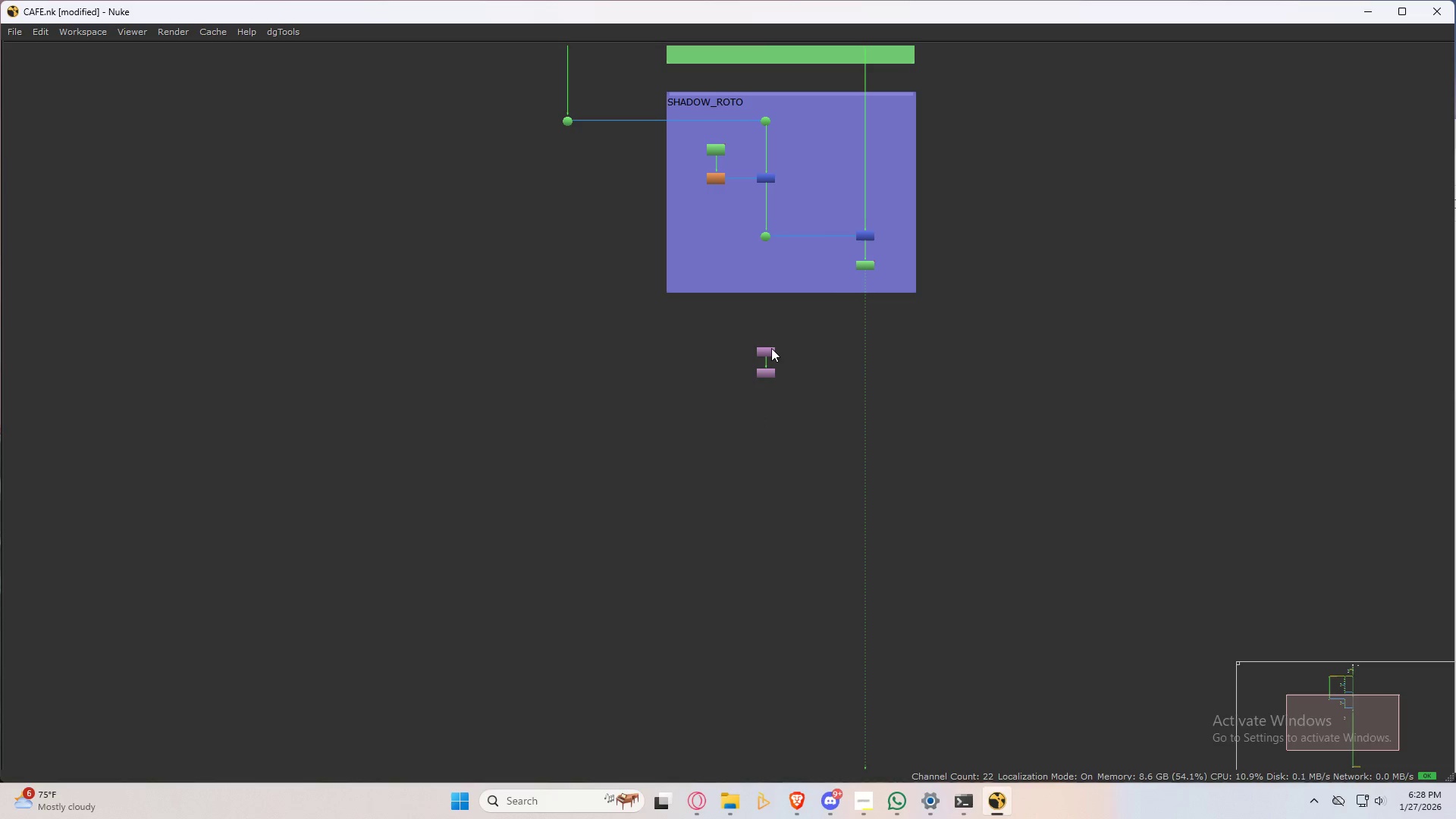 
hold_key(key=ShiftLeft, duration=0.56)
left_click_drag(start_coordinate=[625, 154], to_coordinate=[488, 60])
 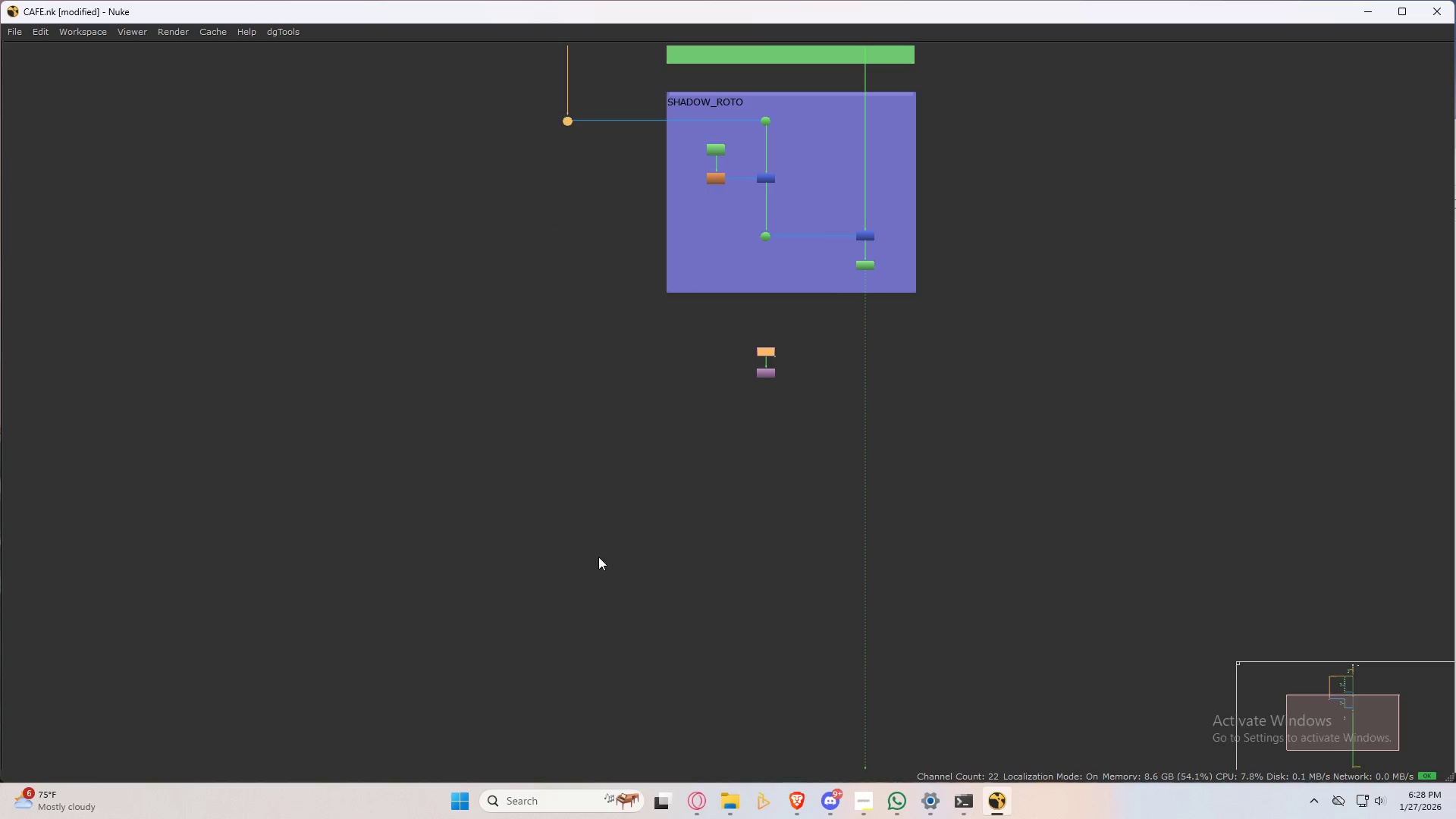 
key(Y)
 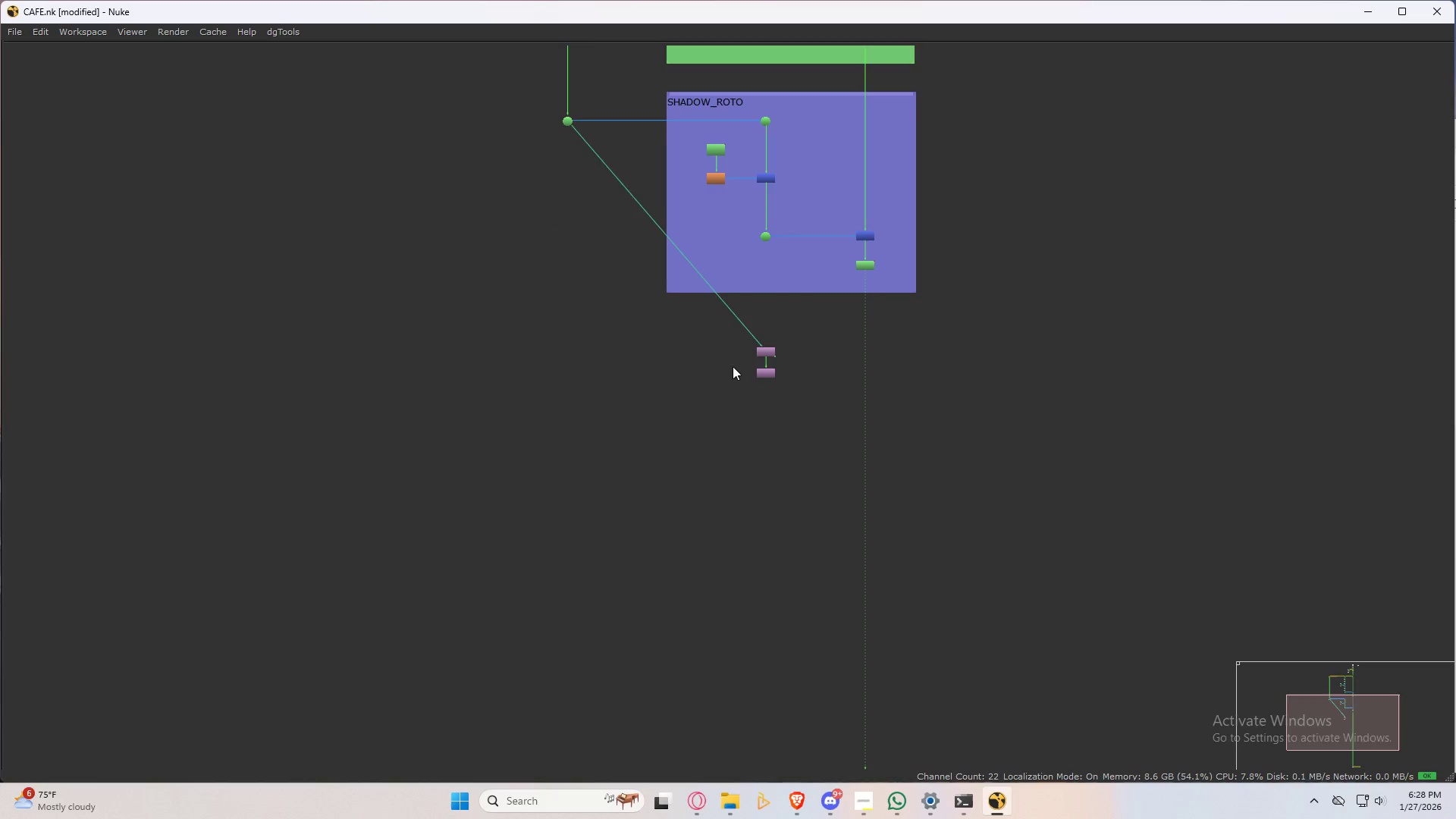 
scroll: coordinate [742, 348], scroll_direction: up, amount: 6.0
 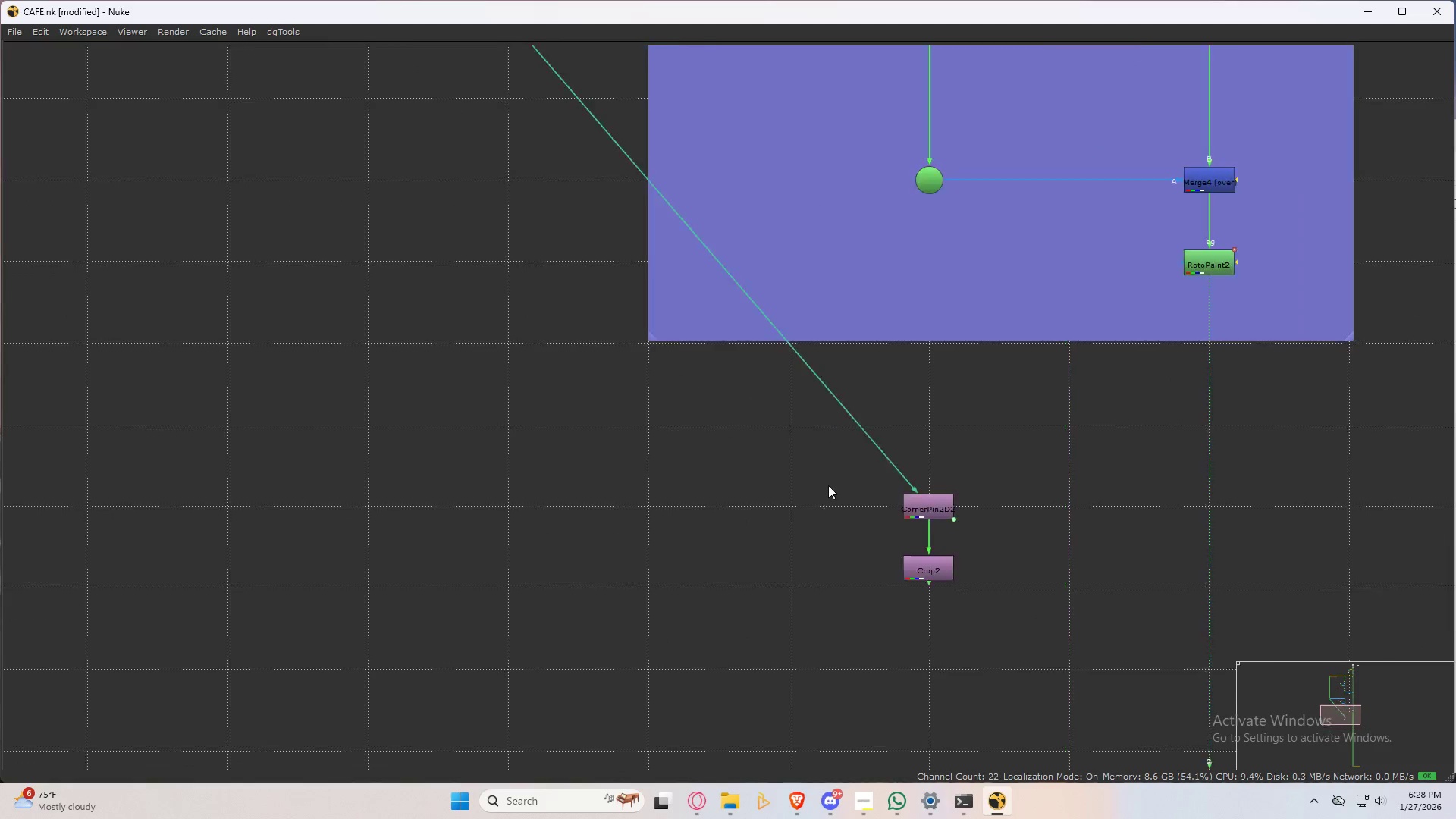 
hold_key(key=ControlLeft, duration=1.5)
 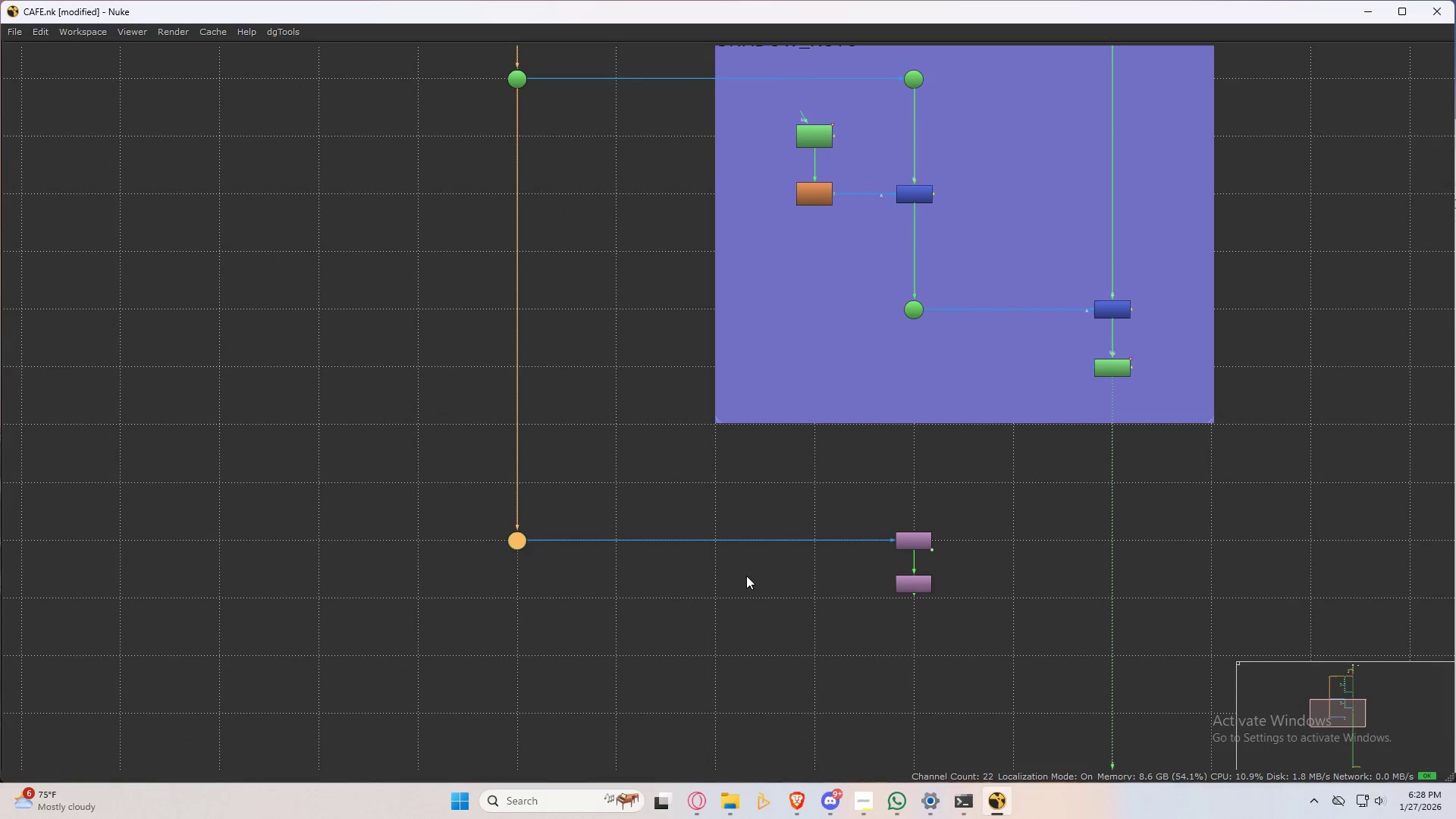 
scroll: coordinate [765, 439], scroll_direction: down, amount: 2.0
 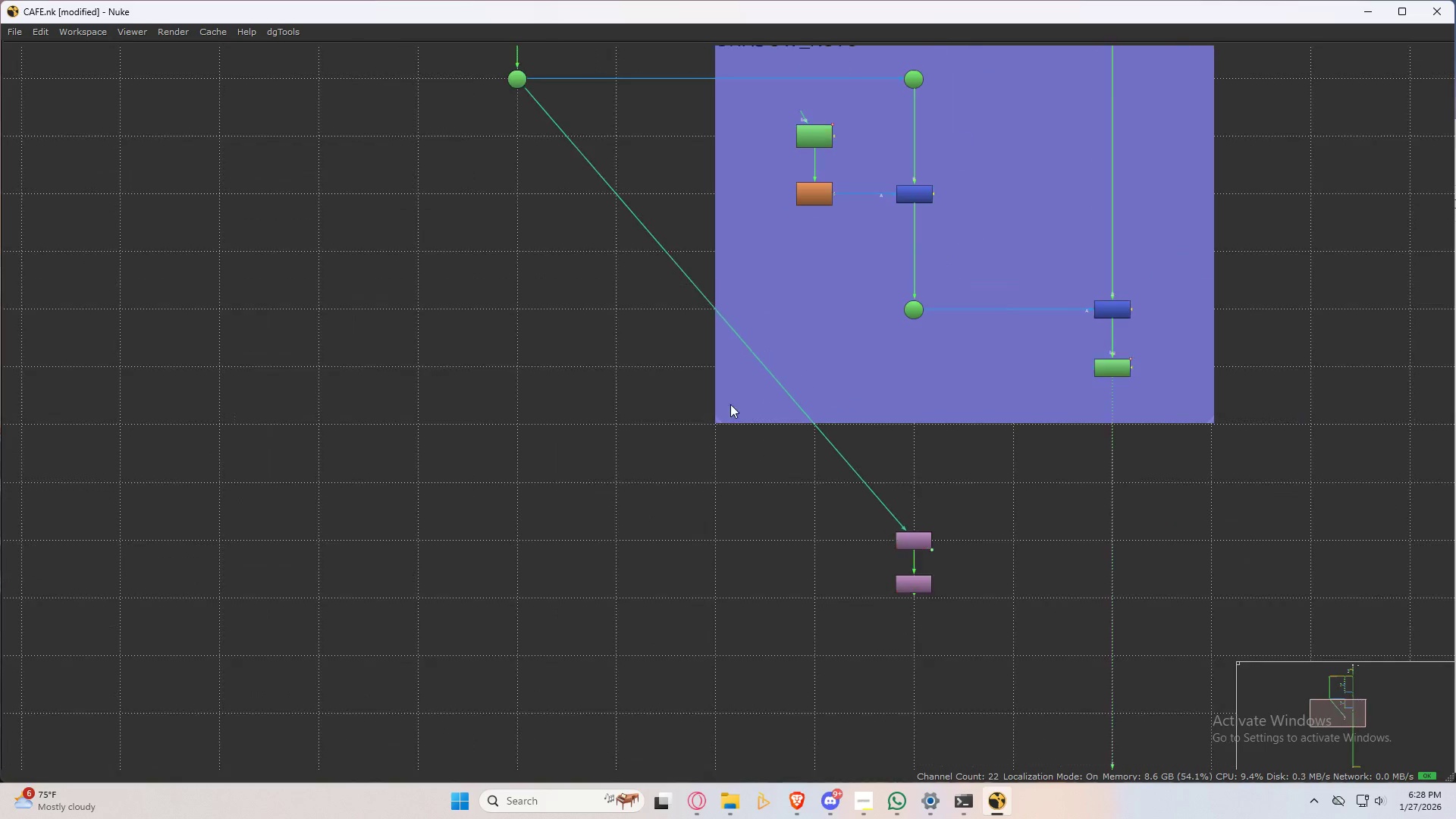 
left_click_drag(start_coordinate=[715, 308], to_coordinate=[519, 540])
 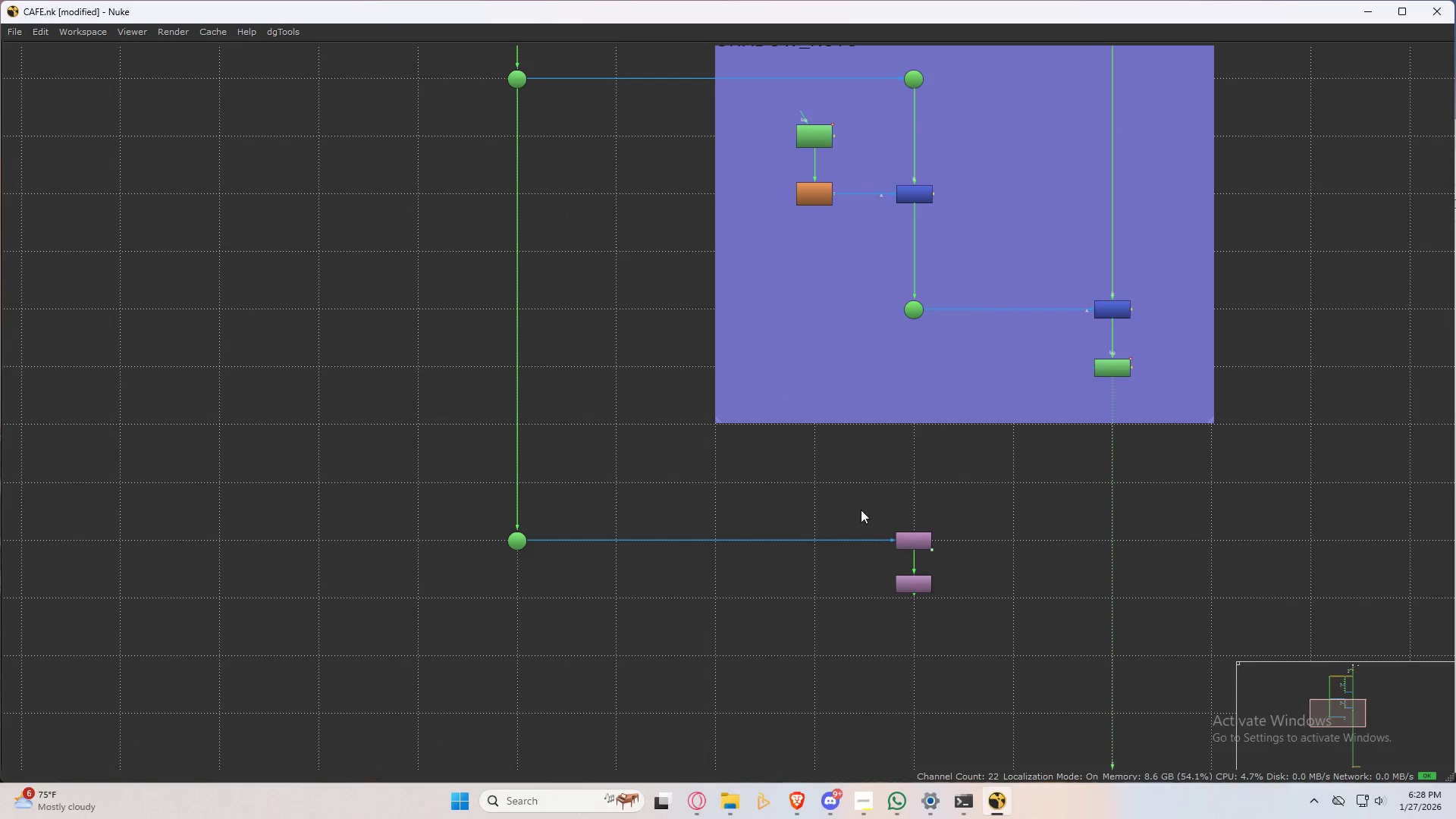 
hold_key(key=ControlLeft, duration=0.5)
 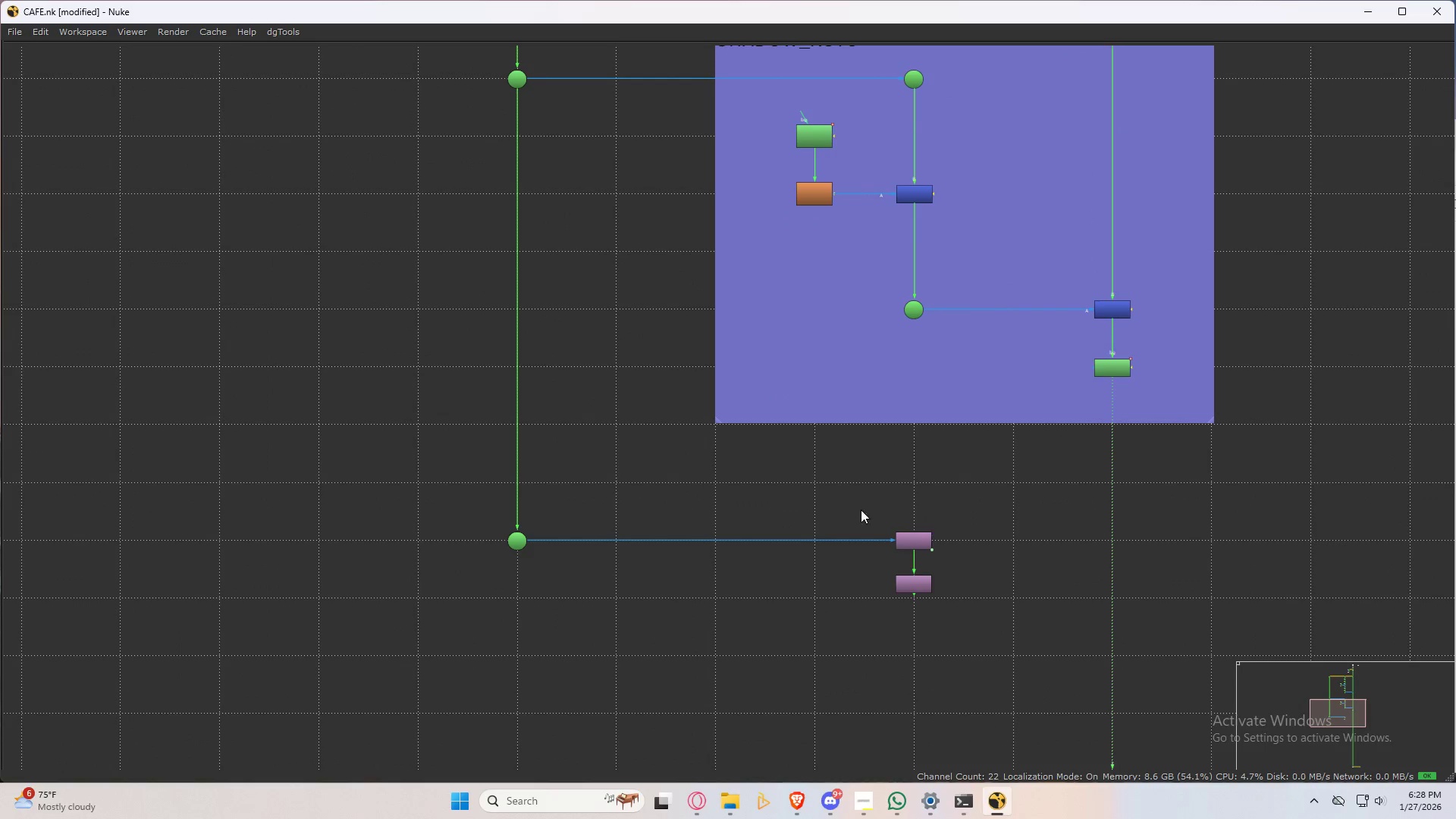 
hold_key(key=ControlLeft, duration=2.36)
left_click_drag(start_coordinate=[775, 604], to_coordinate=[782, 611])
 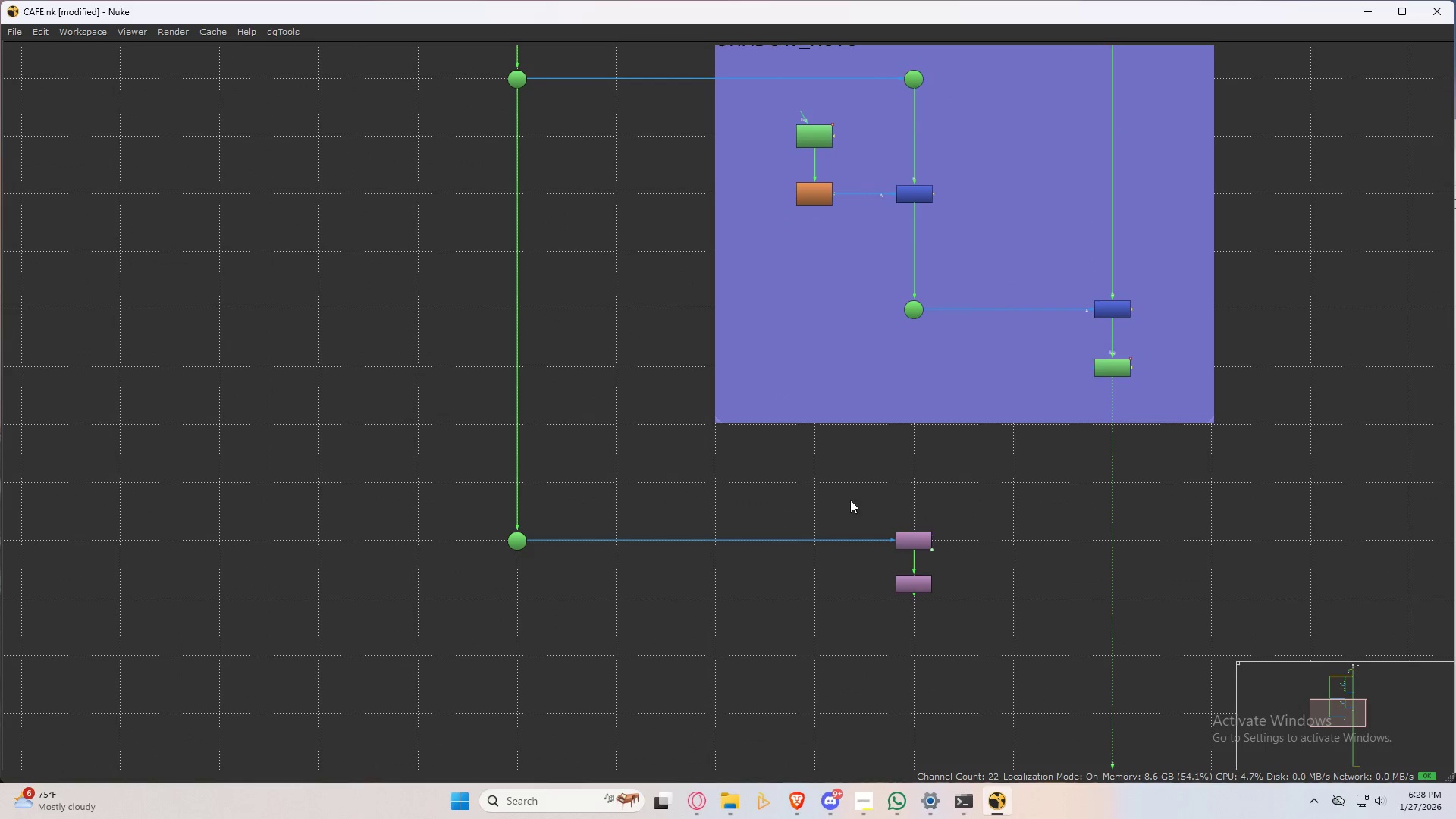 
left_click_drag(start_coordinate=[850, 500], to_coordinate=[965, 651])
 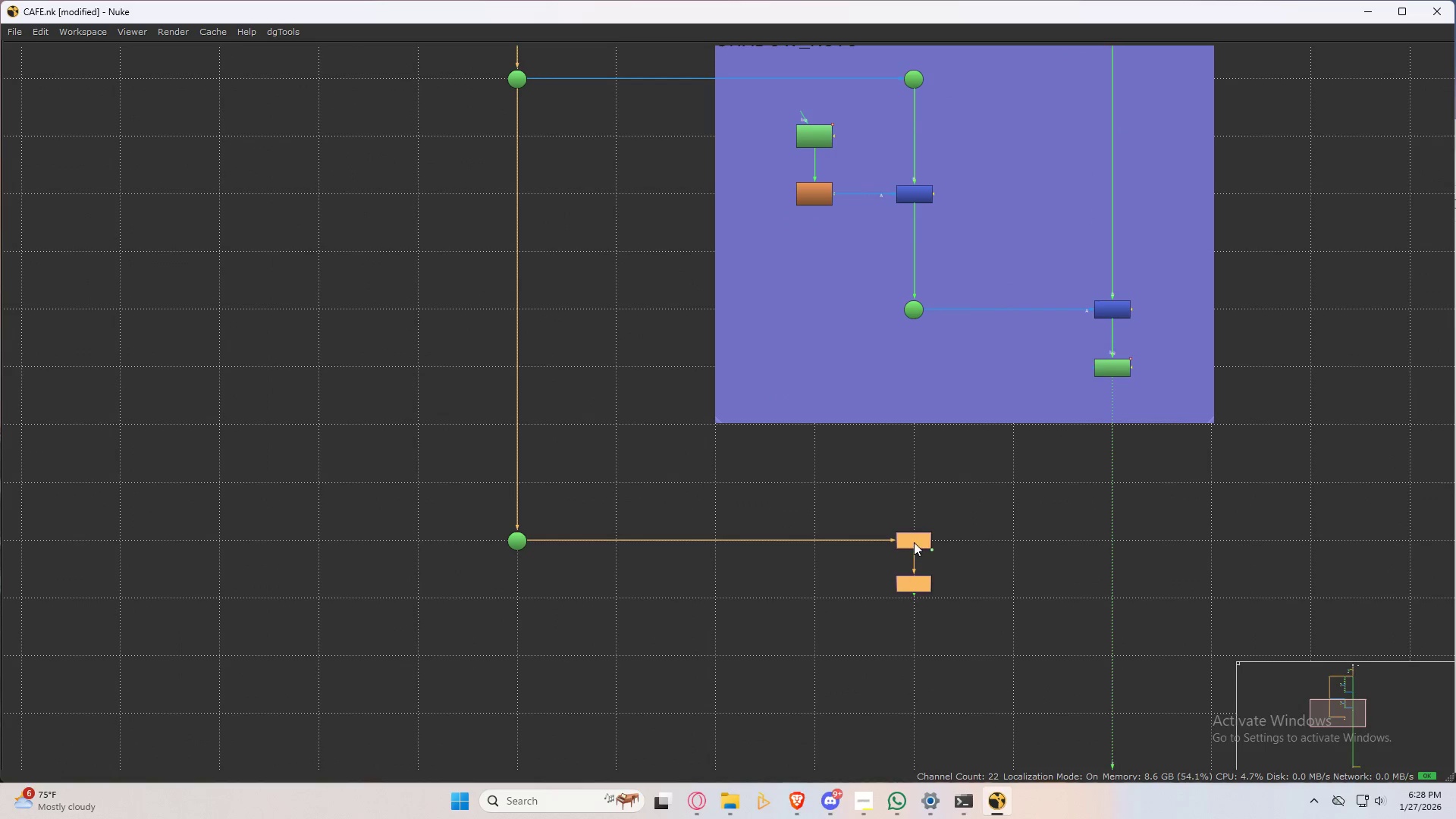 
left_click_drag(start_coordinate=[915, 542], to_coordinate=[912, 604])
 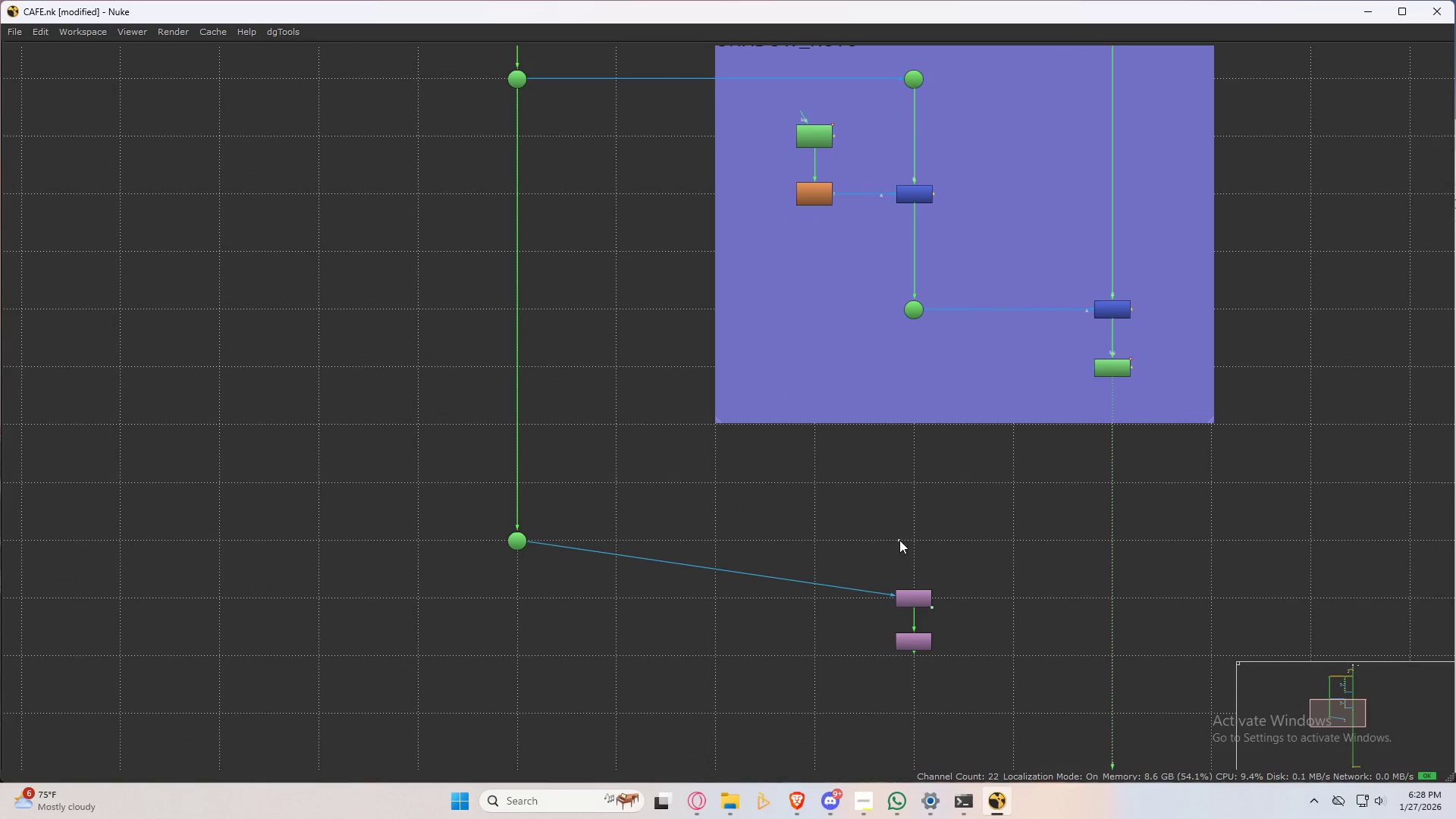 
left_click([899, 540])
 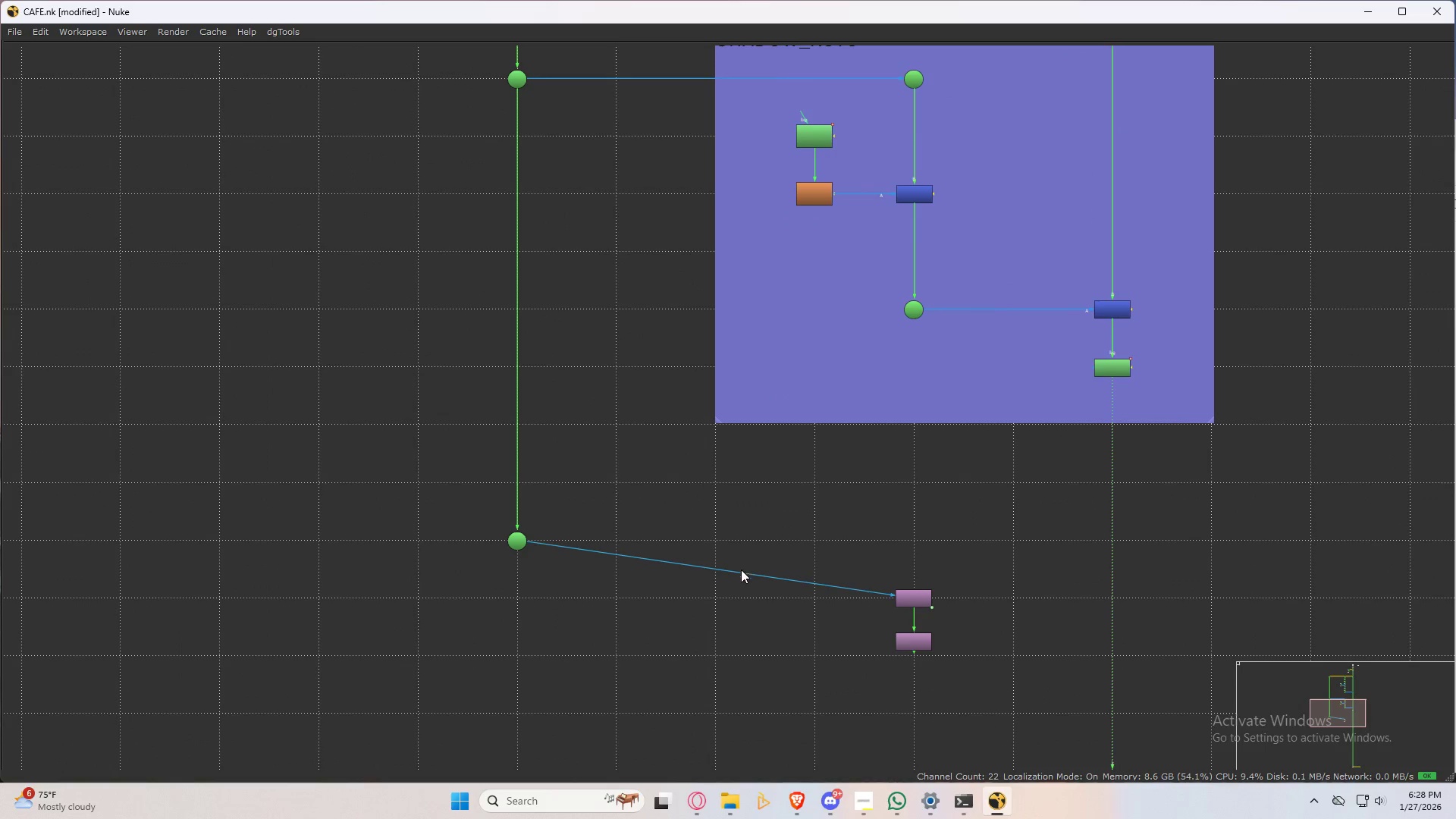 
hold_key(key=ControlLeft, duration=1.14)
left_click_drag(start_coordinate=[708, 566], to_coordinate=[917, 540])
 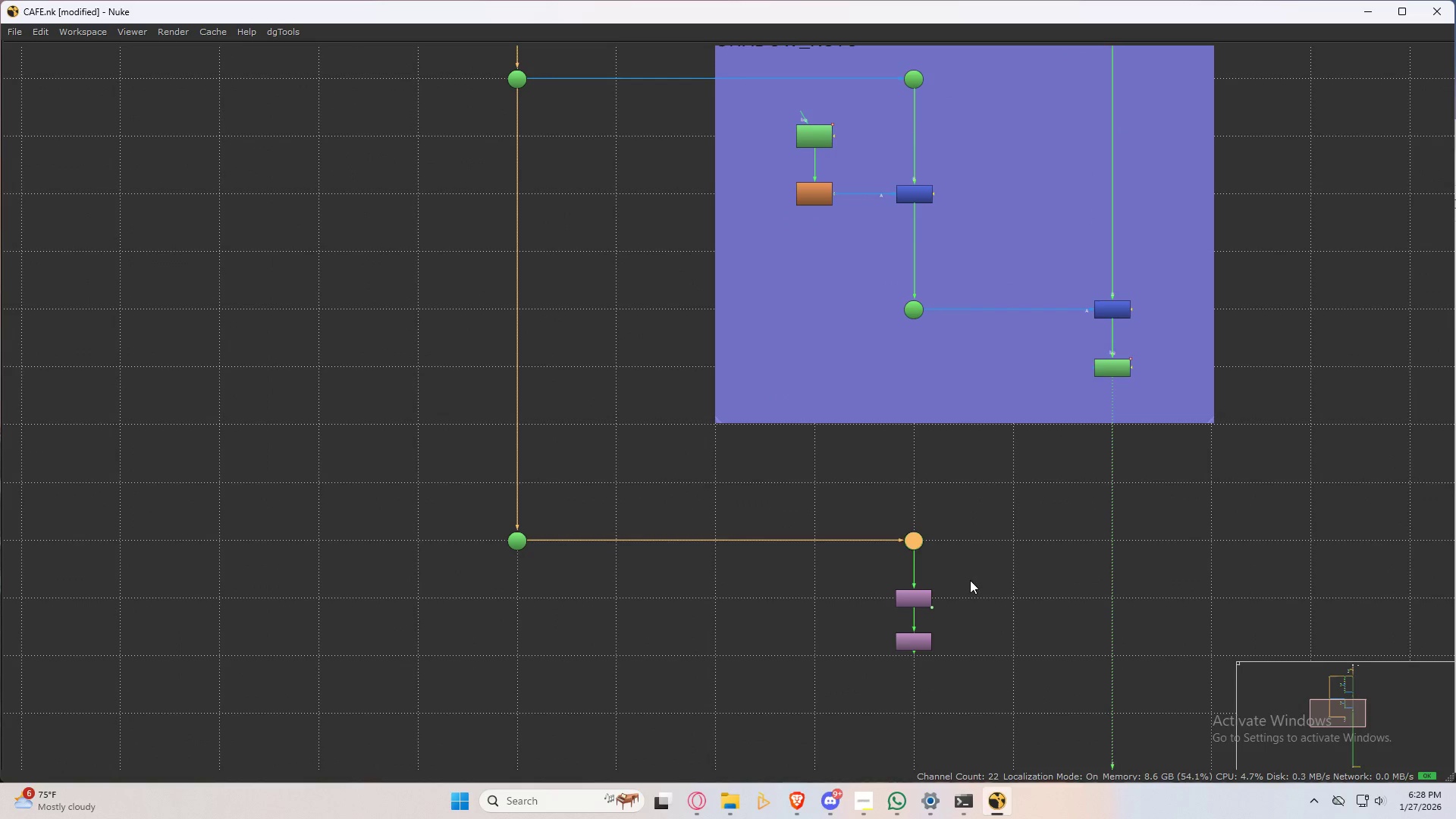 
hold_key(key=ControlLeft, duration=3.08)
left_click([985, 604])
 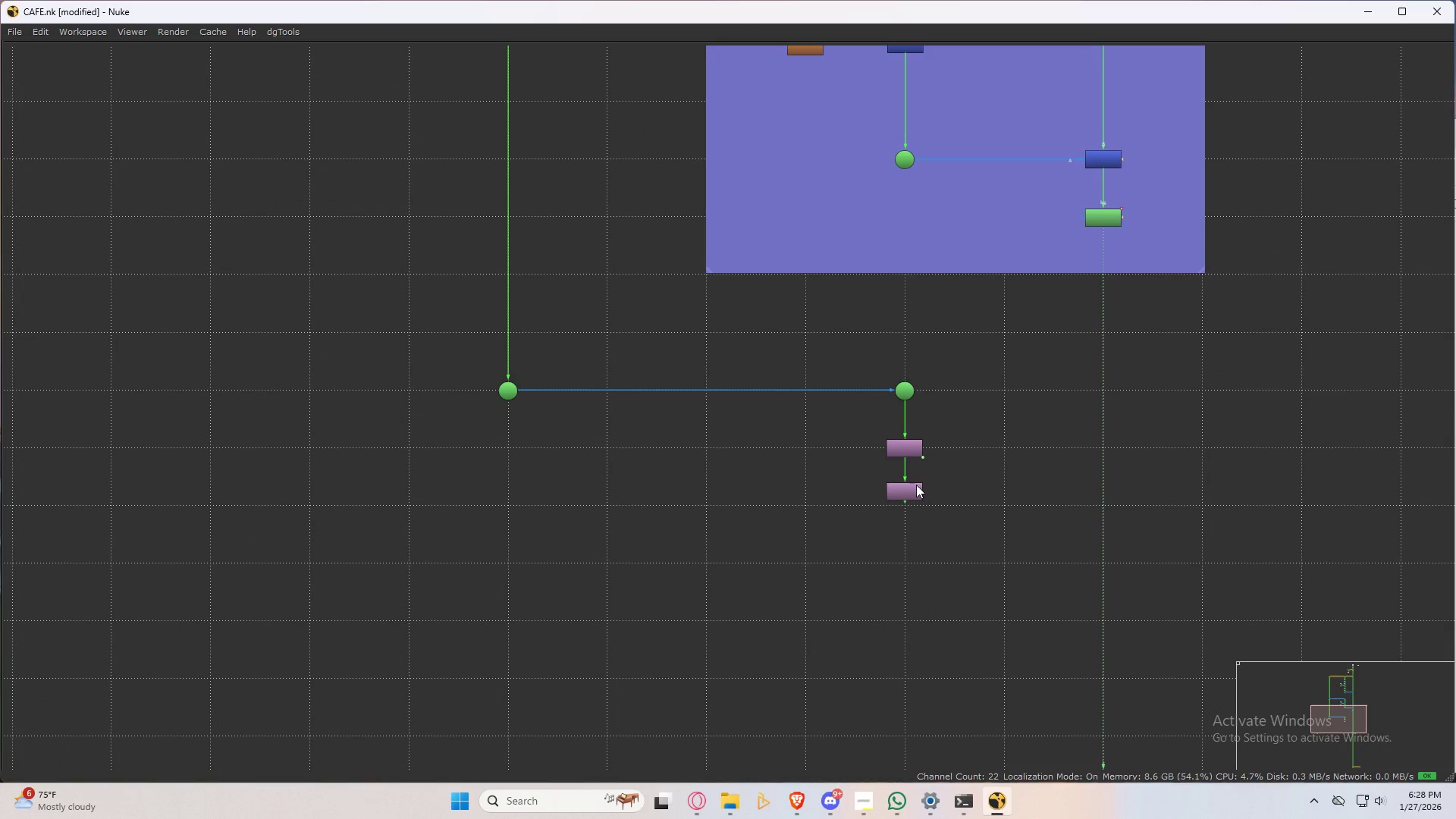 
left_click_drag(start_coordinate=[902, 495], to_coordinate=[903, 508])
 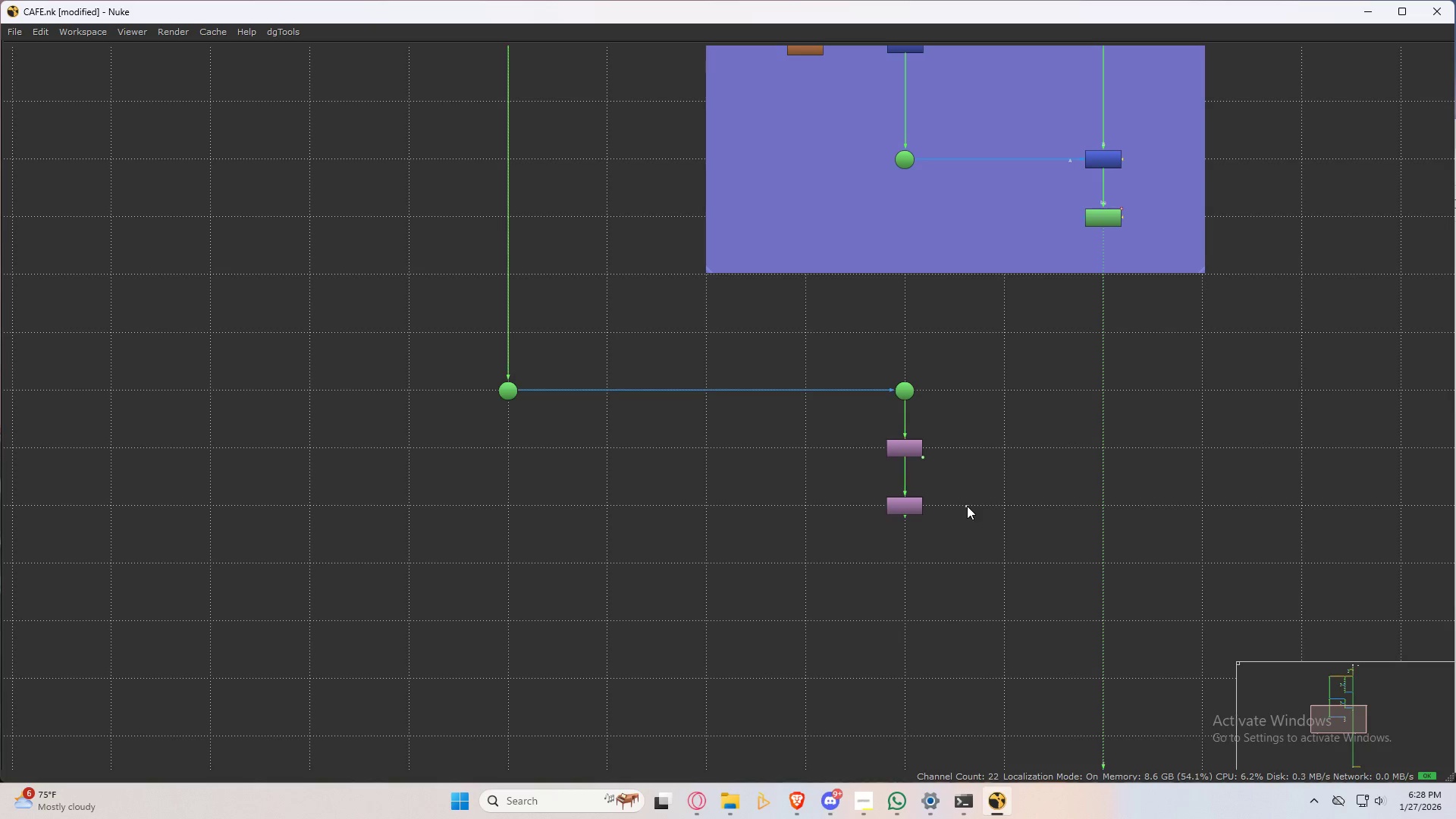 
left_click_drag(start_coordinate=[967, 506], to_coordinate=[967, 511])
 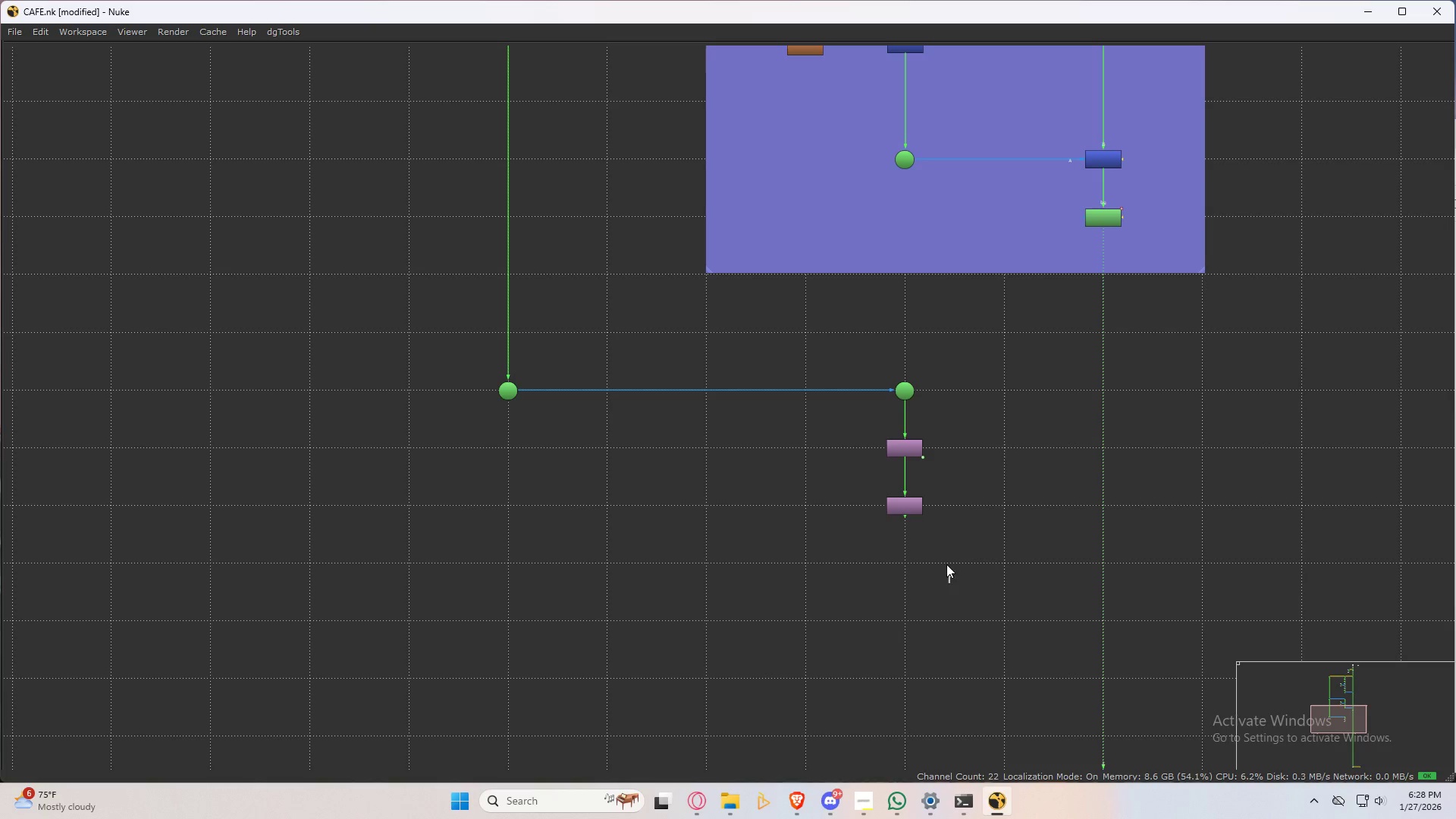 
left_click_drag(start_coordinate=[950, 582], to_coordinate=[861, 428])
 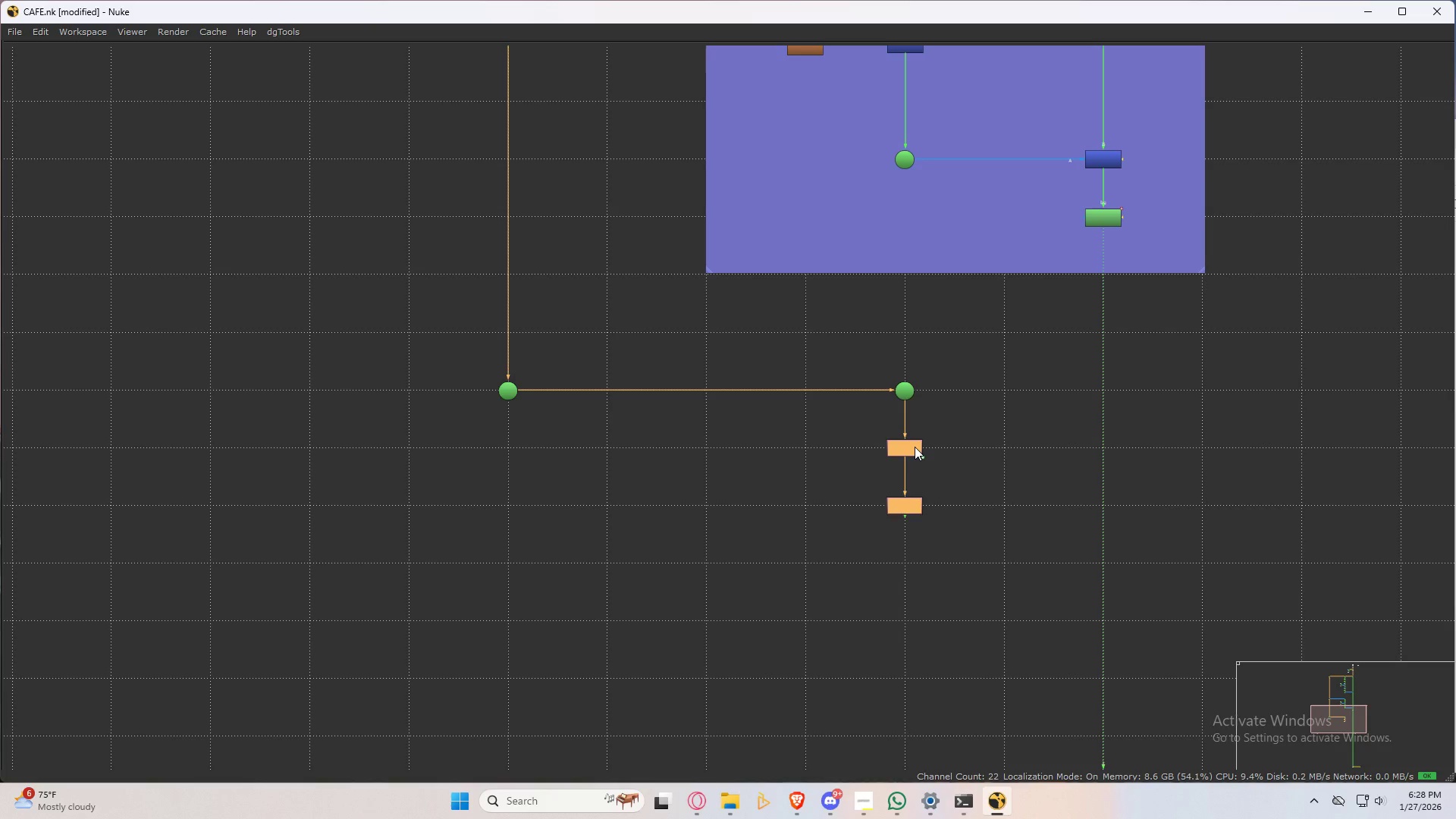 
double_click([915, 447])
 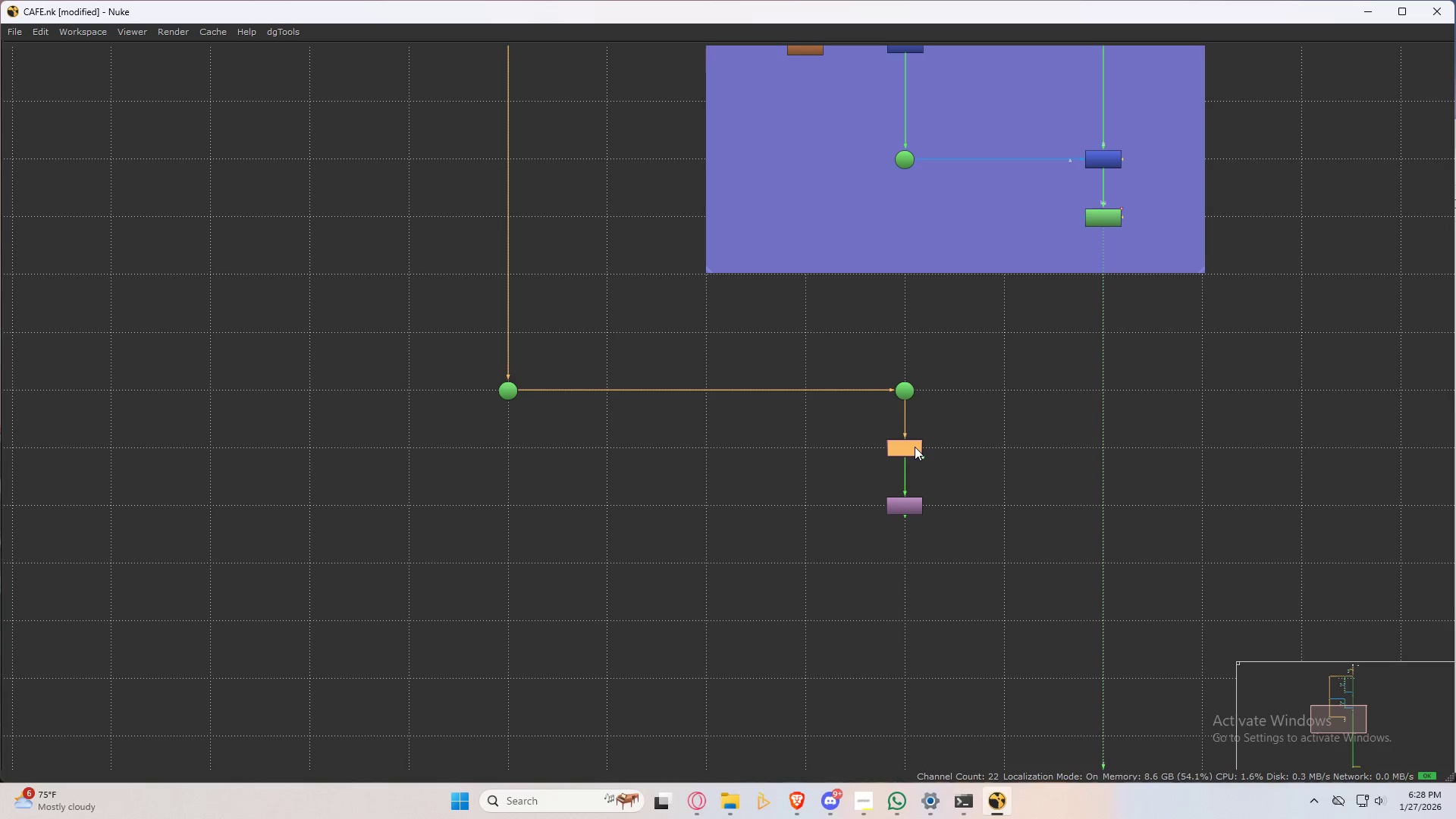 
hold_key(key=ControlLeft, duration=0.47)
triple_click([915, 447])
 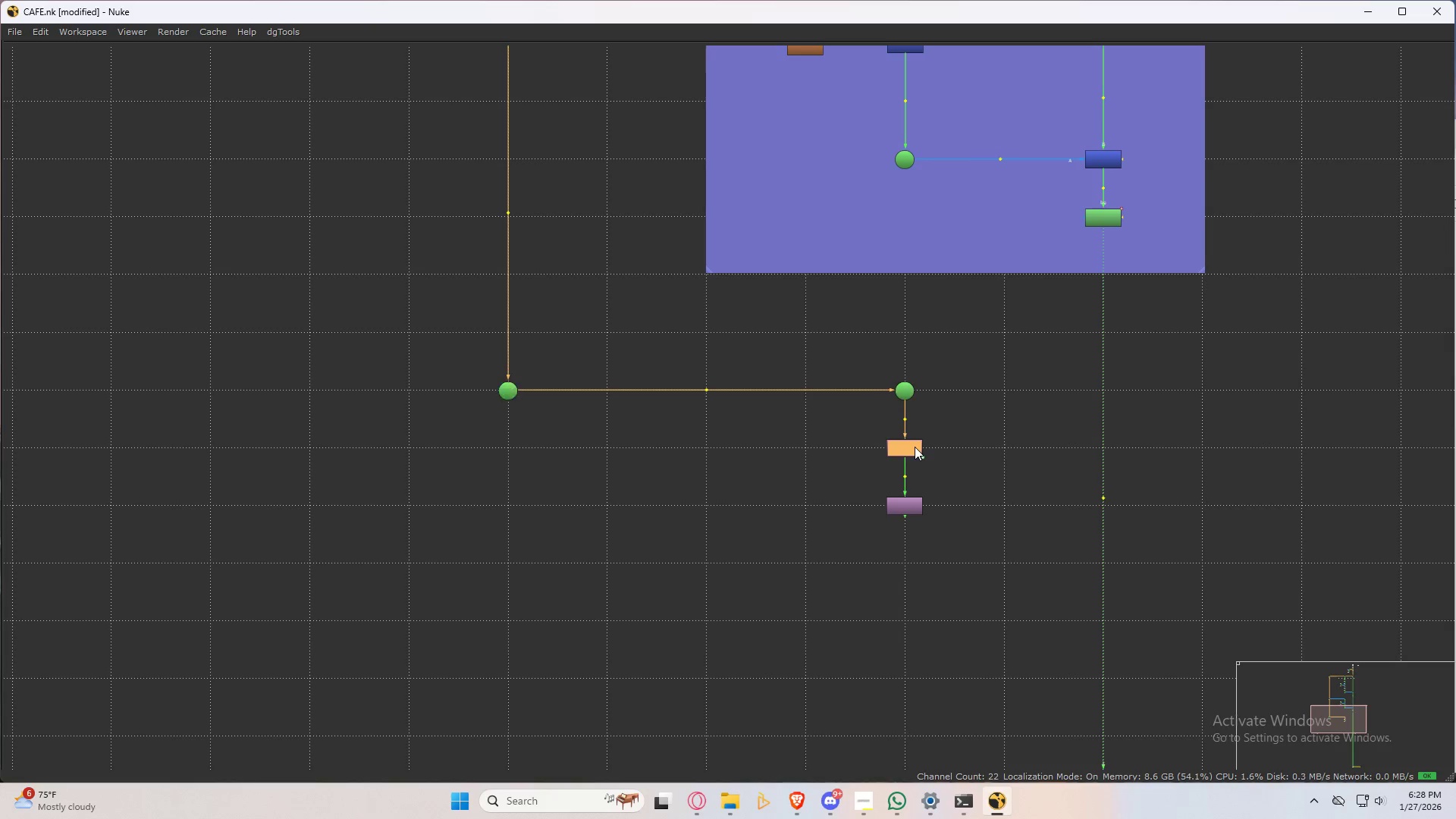 
triple_click([915, 447])
 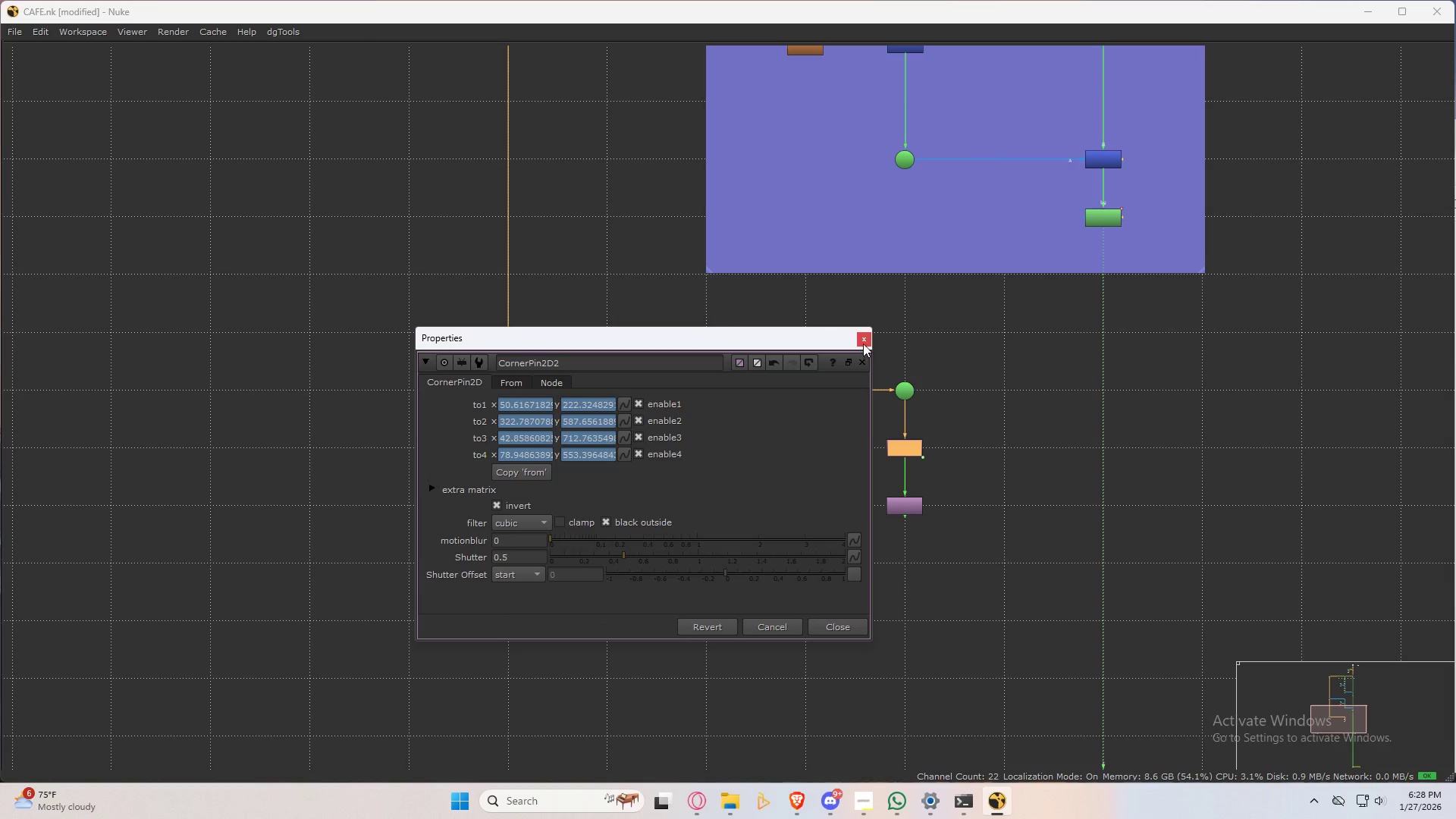 
double_click([982, 545])
 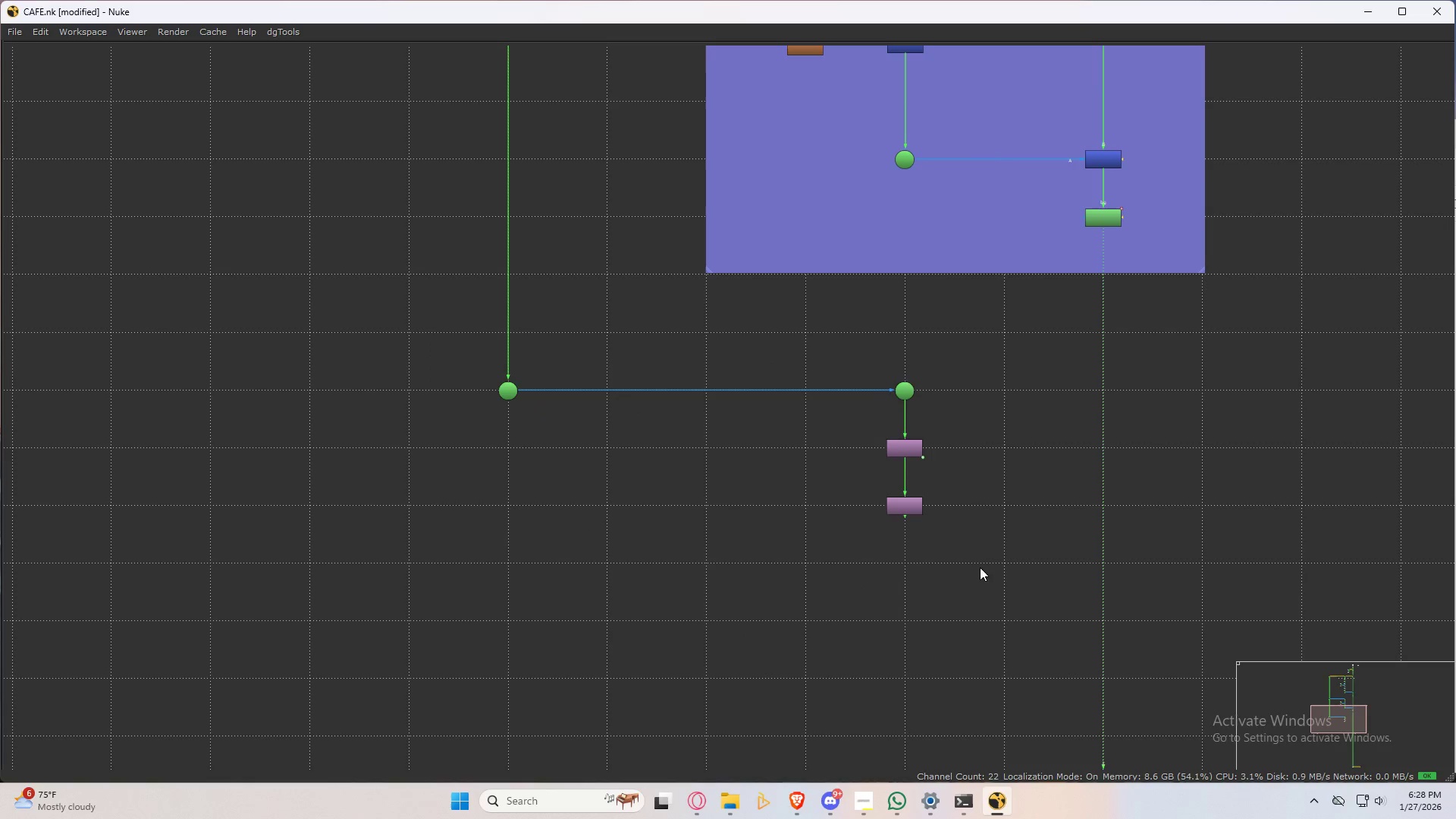 
left_click_drag(start_coordinate=[980, 567], to_coordinate=[829, 425])
 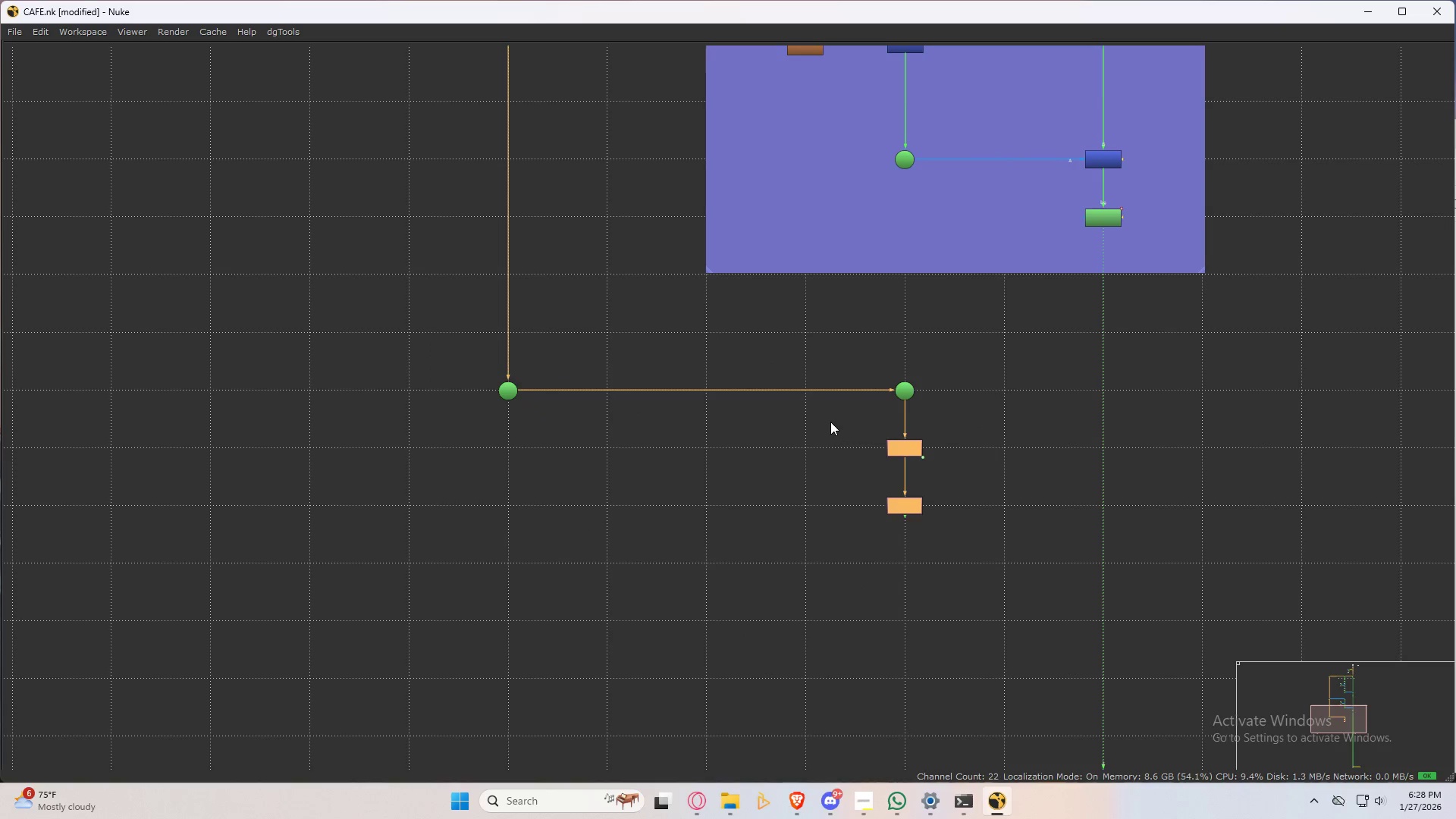 
key(Control+C)
 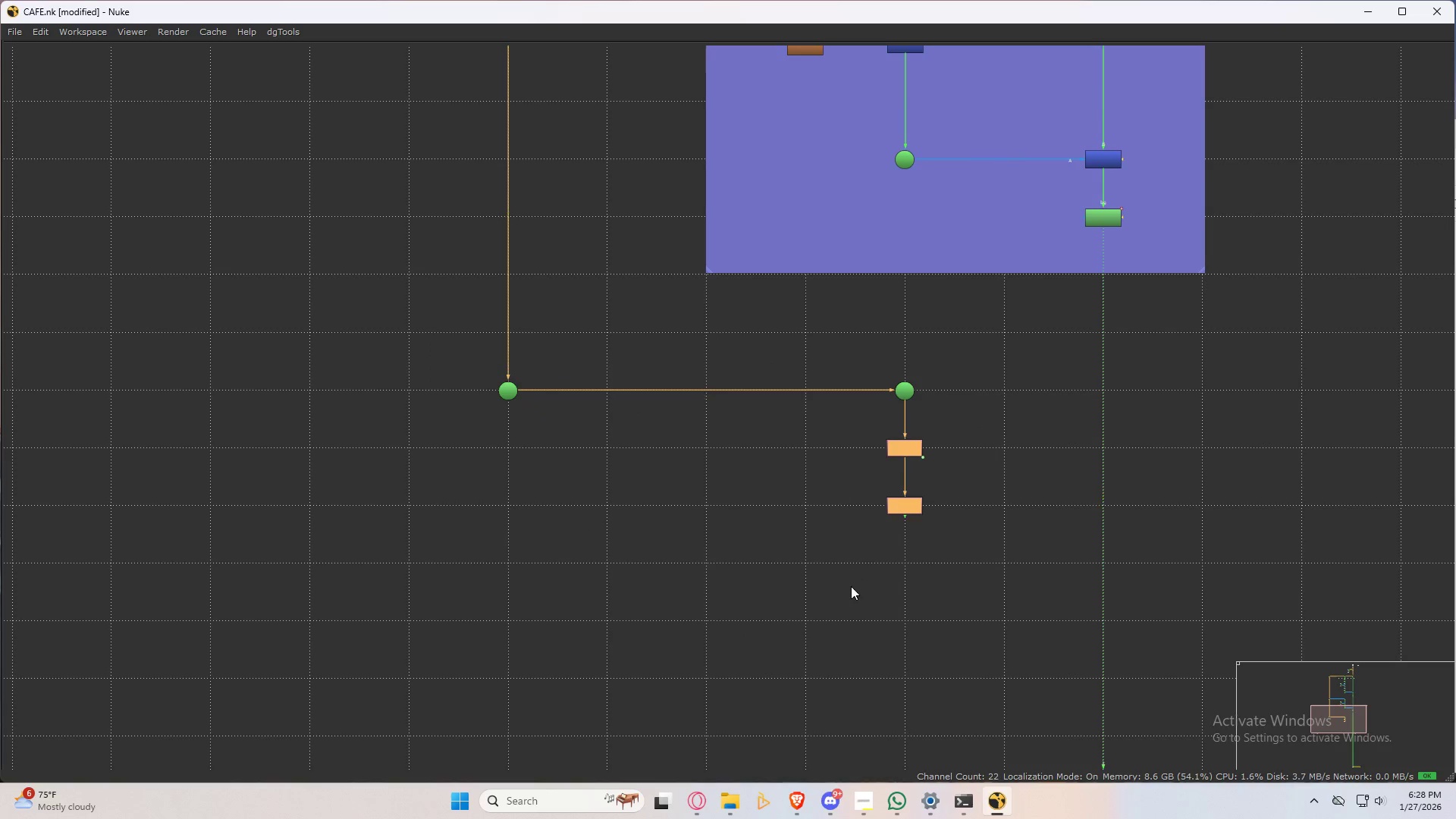 
left_click_drag(start_coordinate=[851, 586], to_coordinate=[874, 590])
 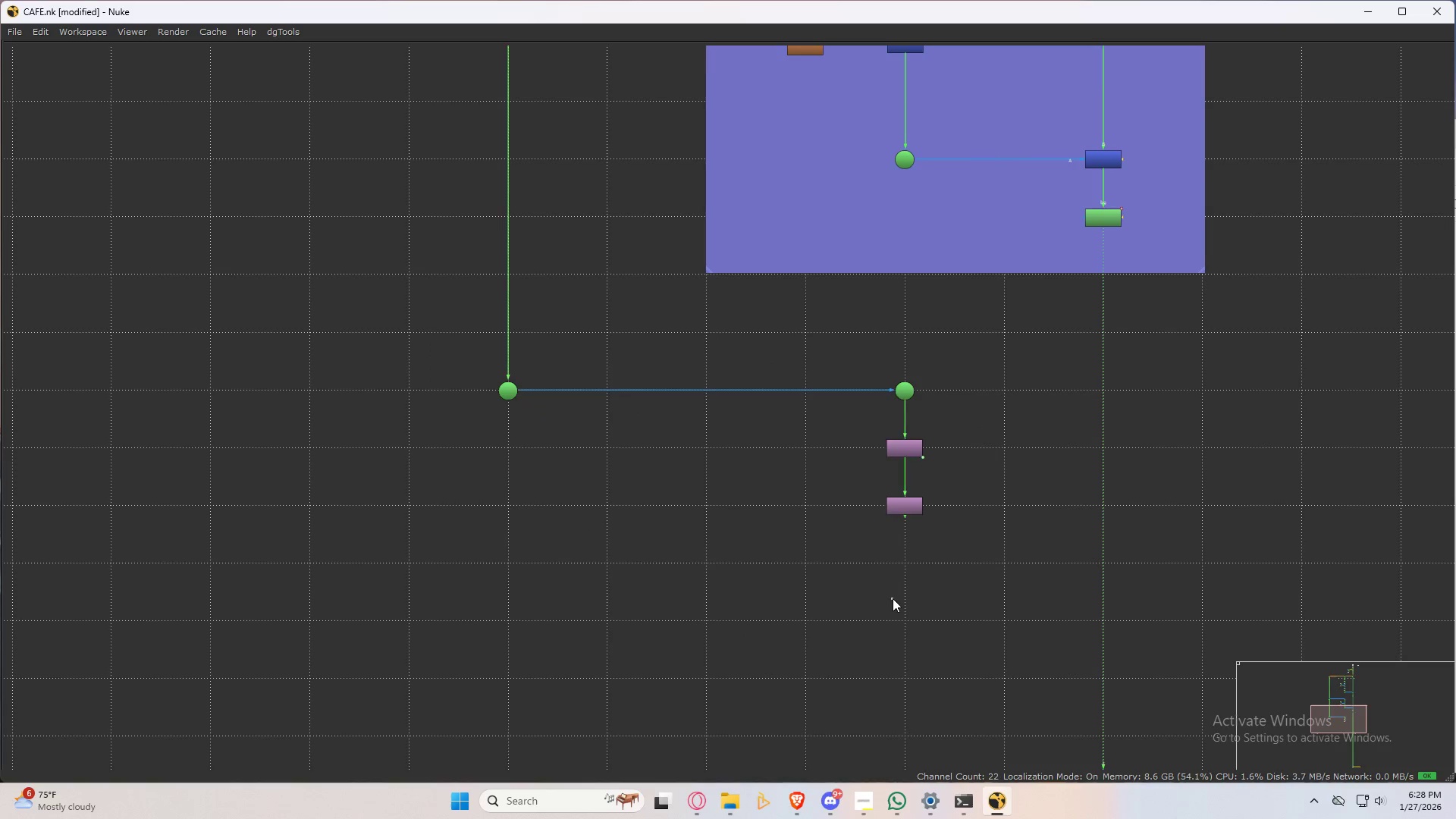 
double_click([893, 598])
 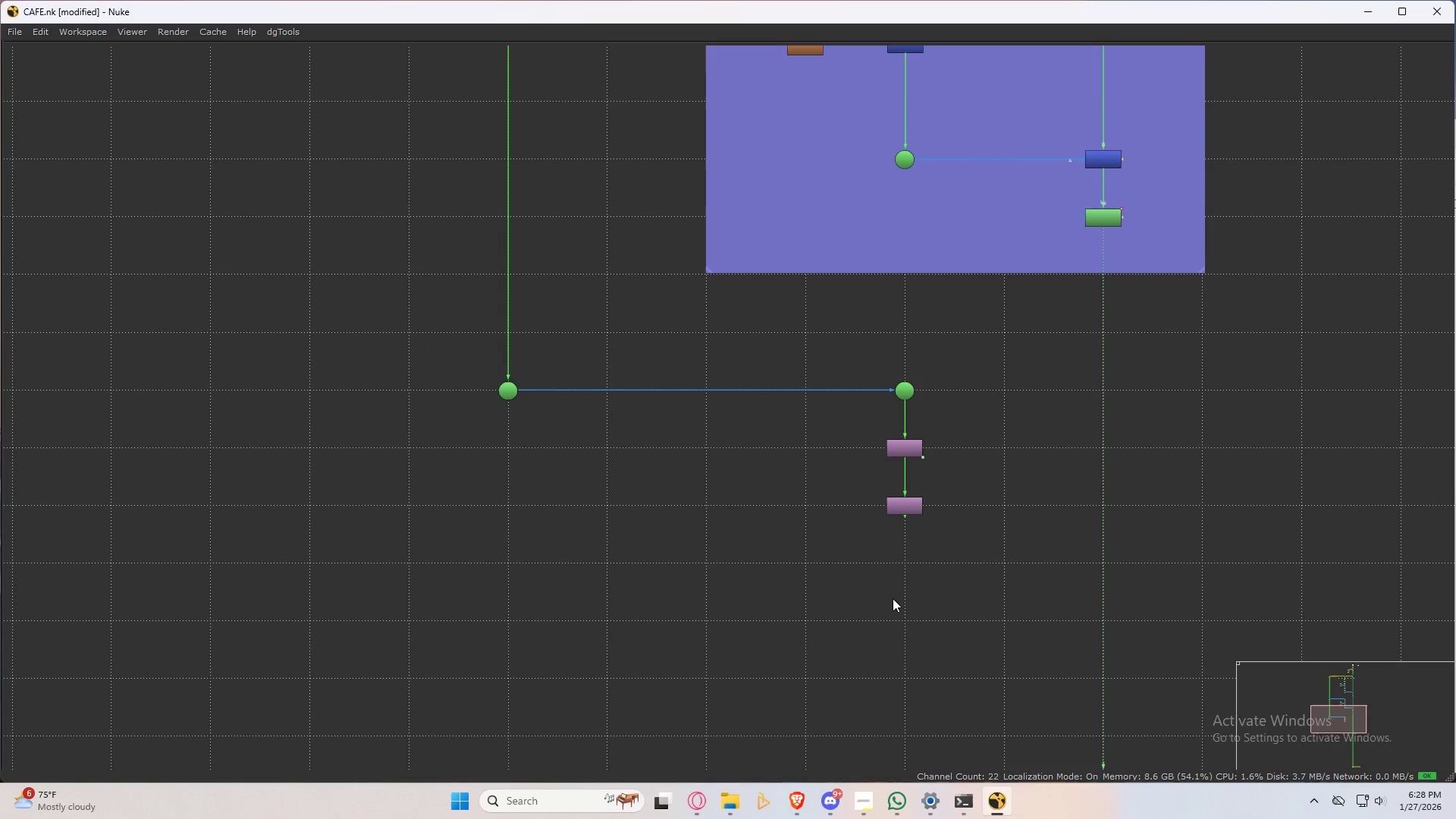 
key(Control+ControlLeft)
 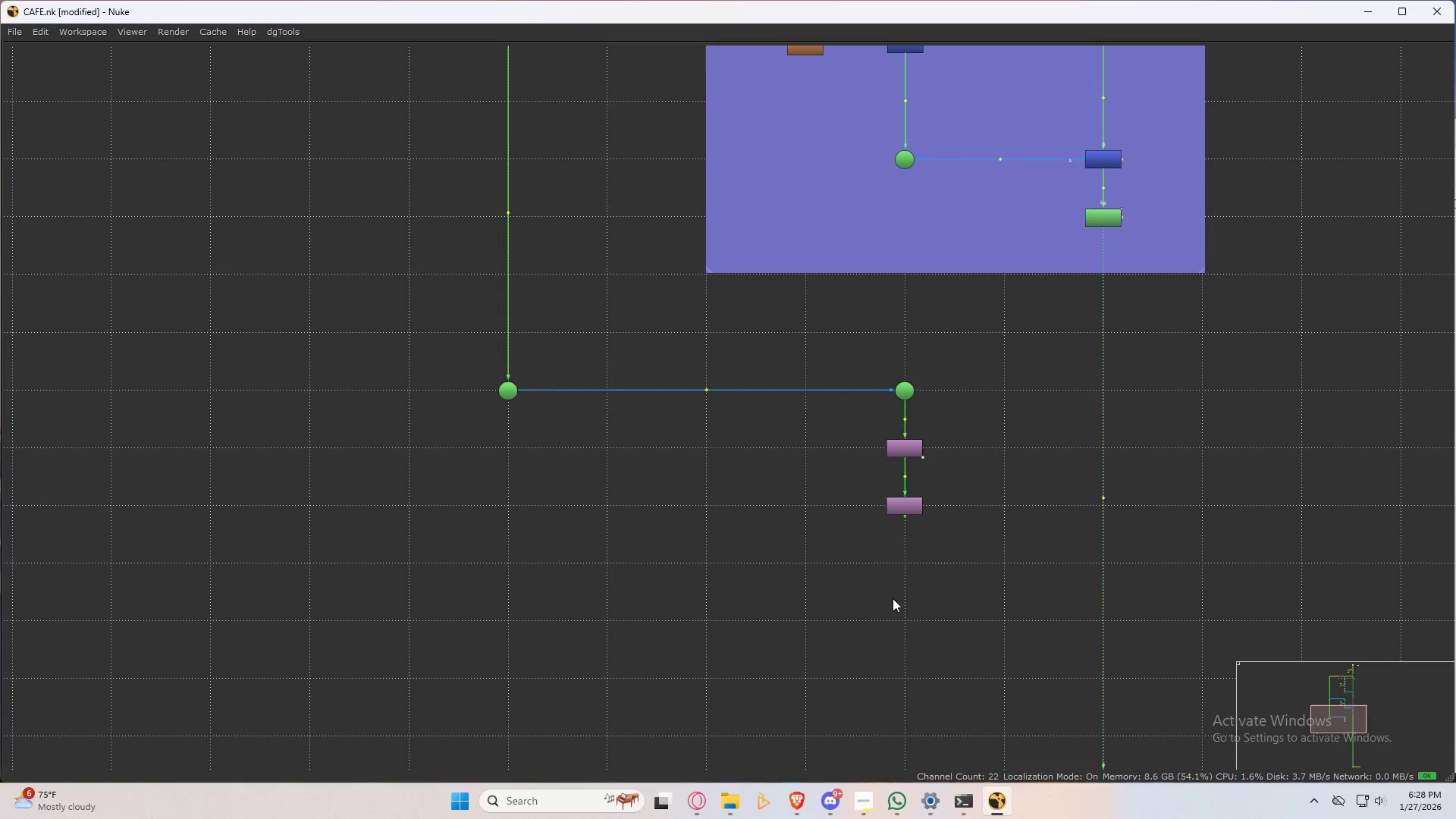 
key(Control+V)
 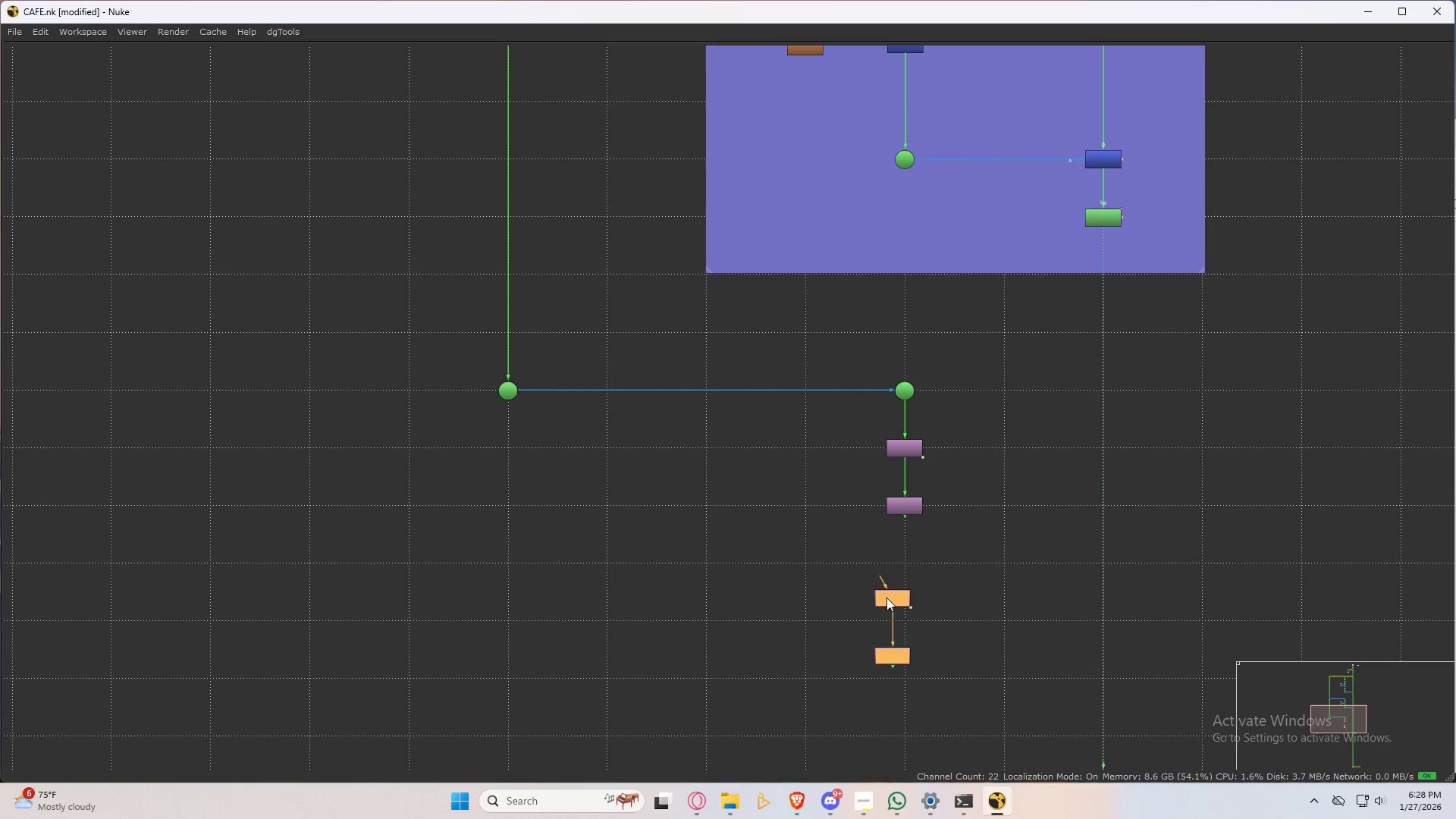 
left_click_drag(start_coordinate=[887, 596], to_coordinate=[899, 562])
 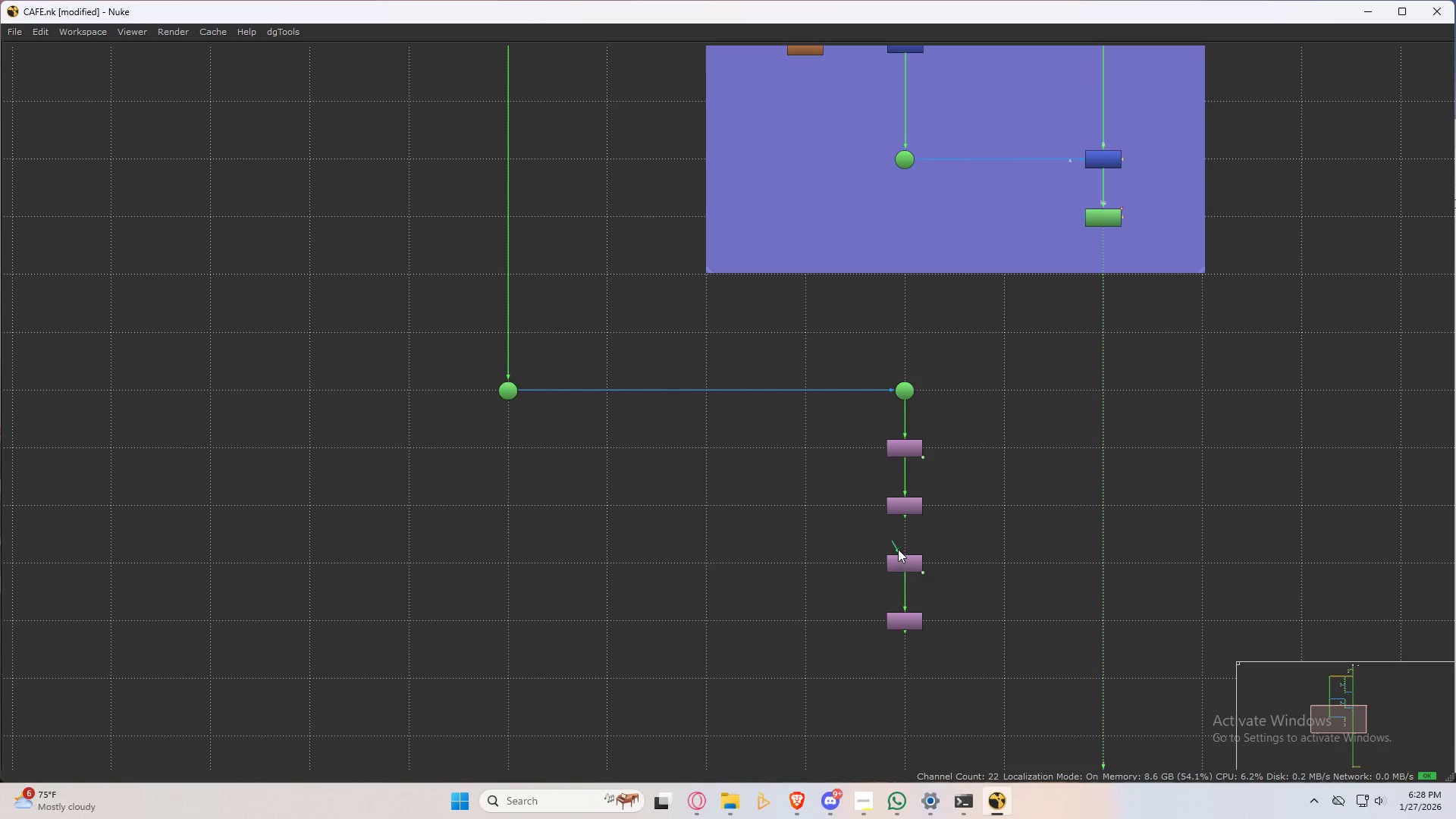 
left_click_drag(start_coordinate=[898, 549], to_coordinate=[901, 510])
 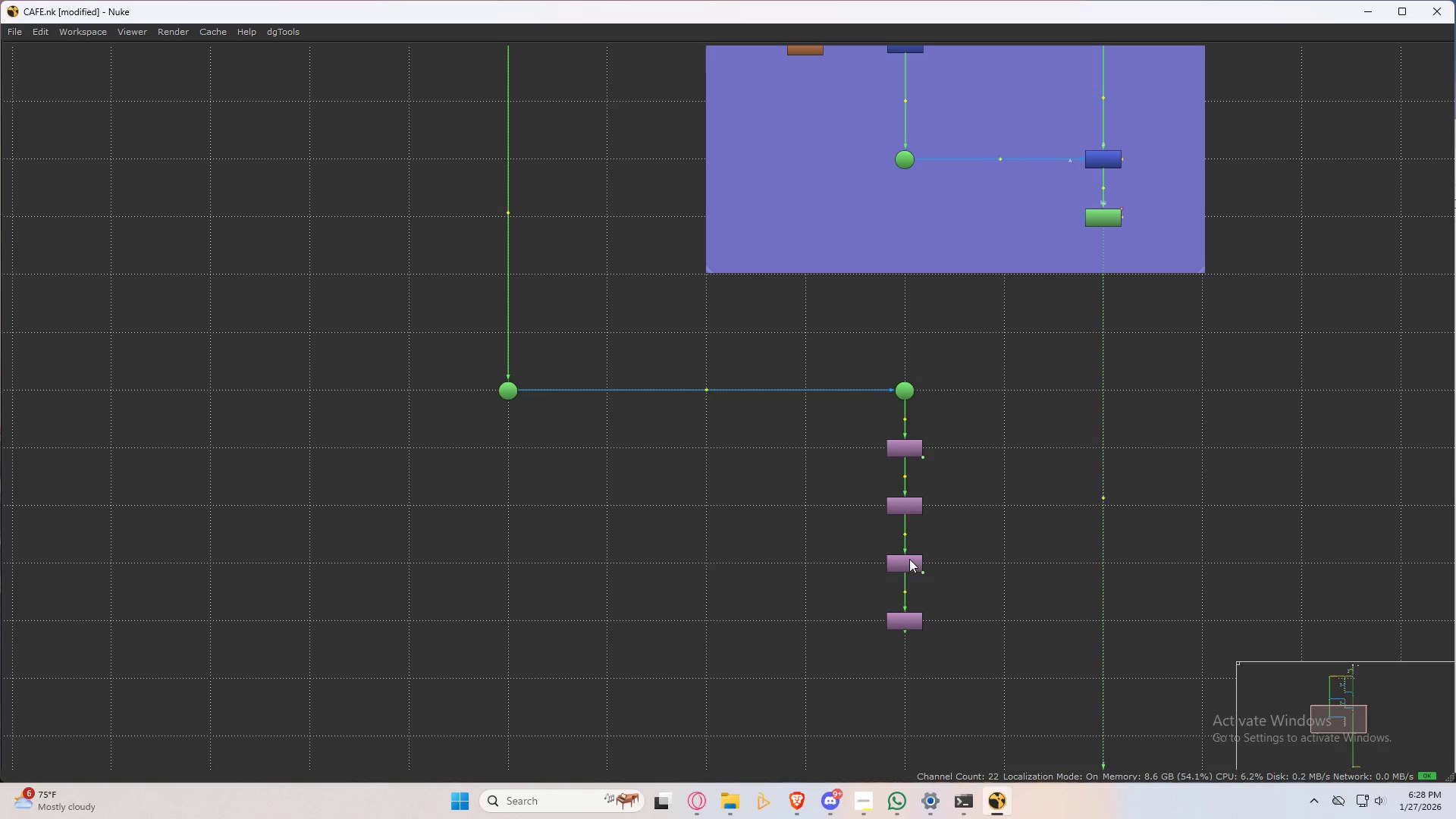 
hold_key(key=ControlLeft, duration=0.42)
double_click([909, 559])
 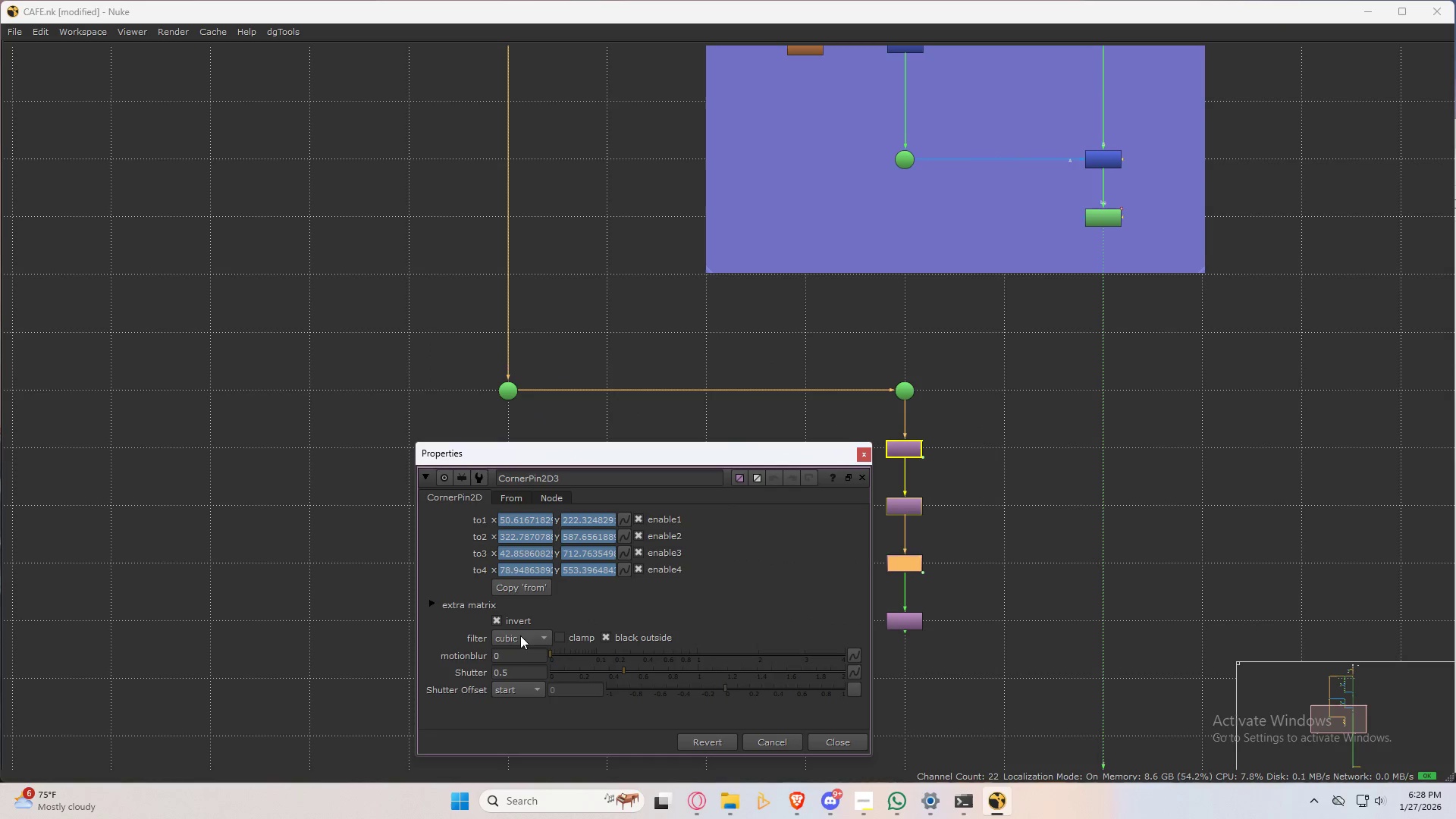 
left_click([514, 617])
 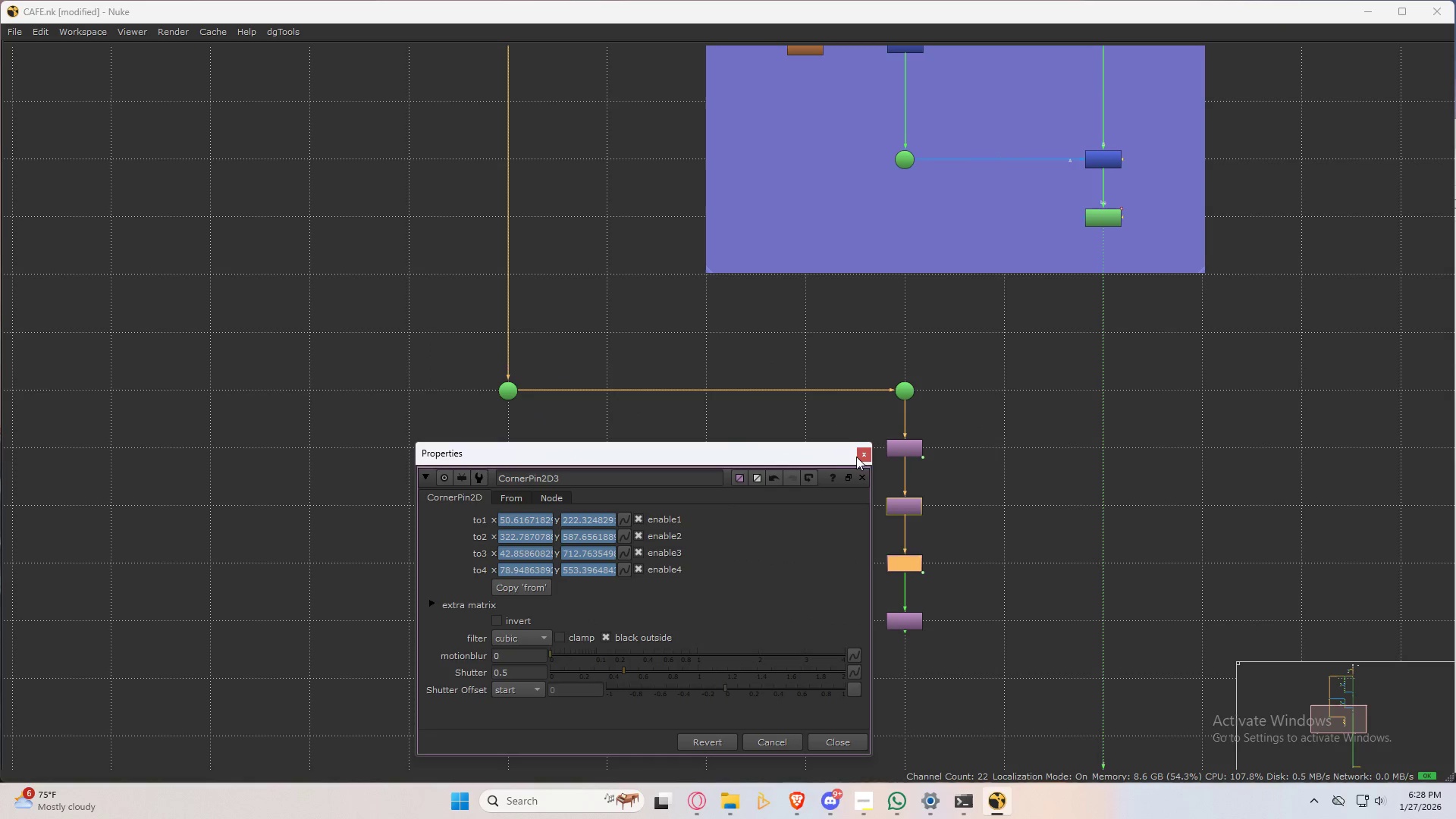 
left_click([861, 457])
 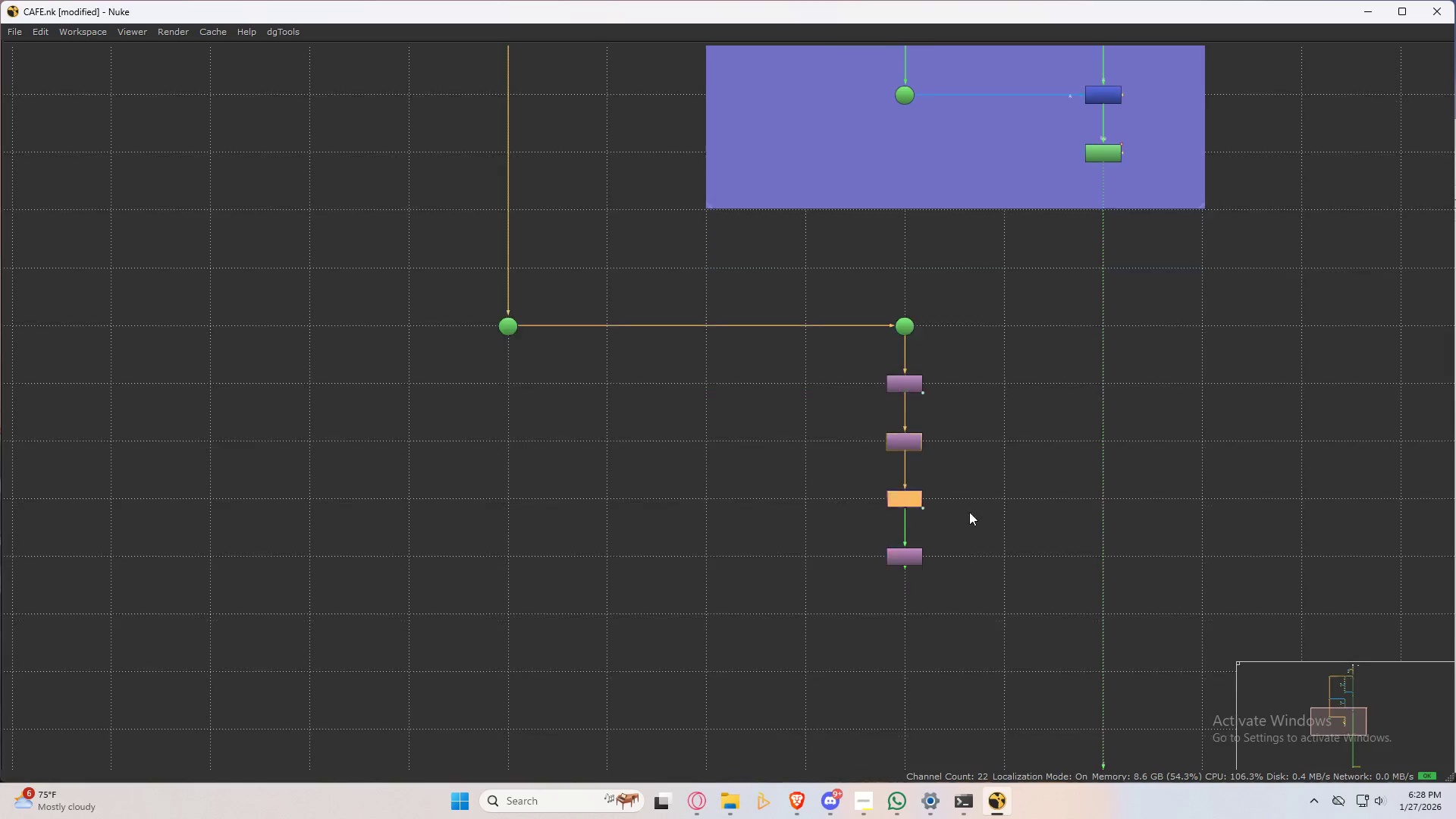 
left_click_drag(start_coordinate=[934, 356], to_coordinate=[849, 460])
 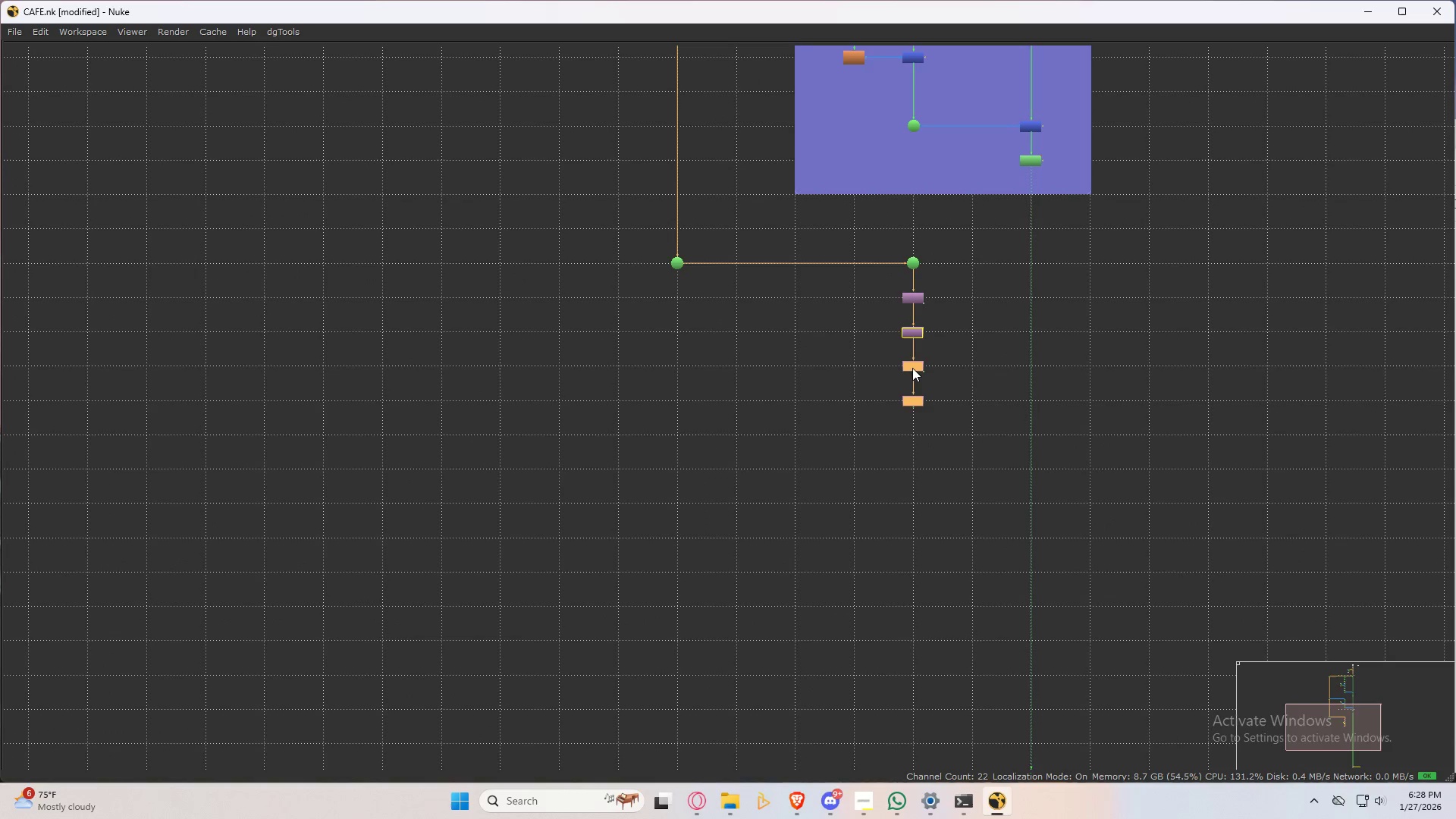 
scroll: coordinate [950, 389], scroll_direction: down, amount: 3.0
 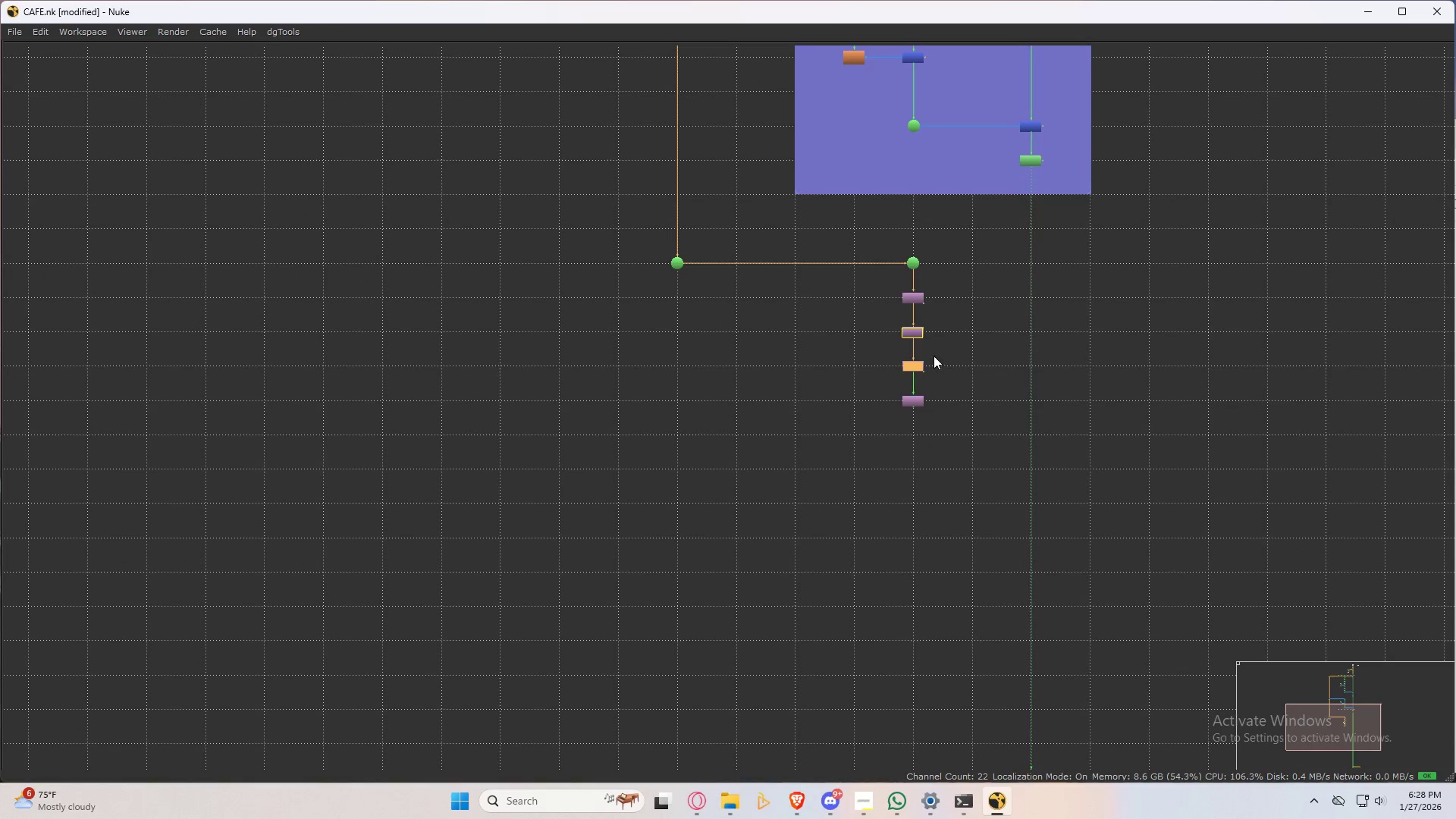 
left_click_drag(start_coordinate=[912, 367], to_coordinate=[915, 709])
 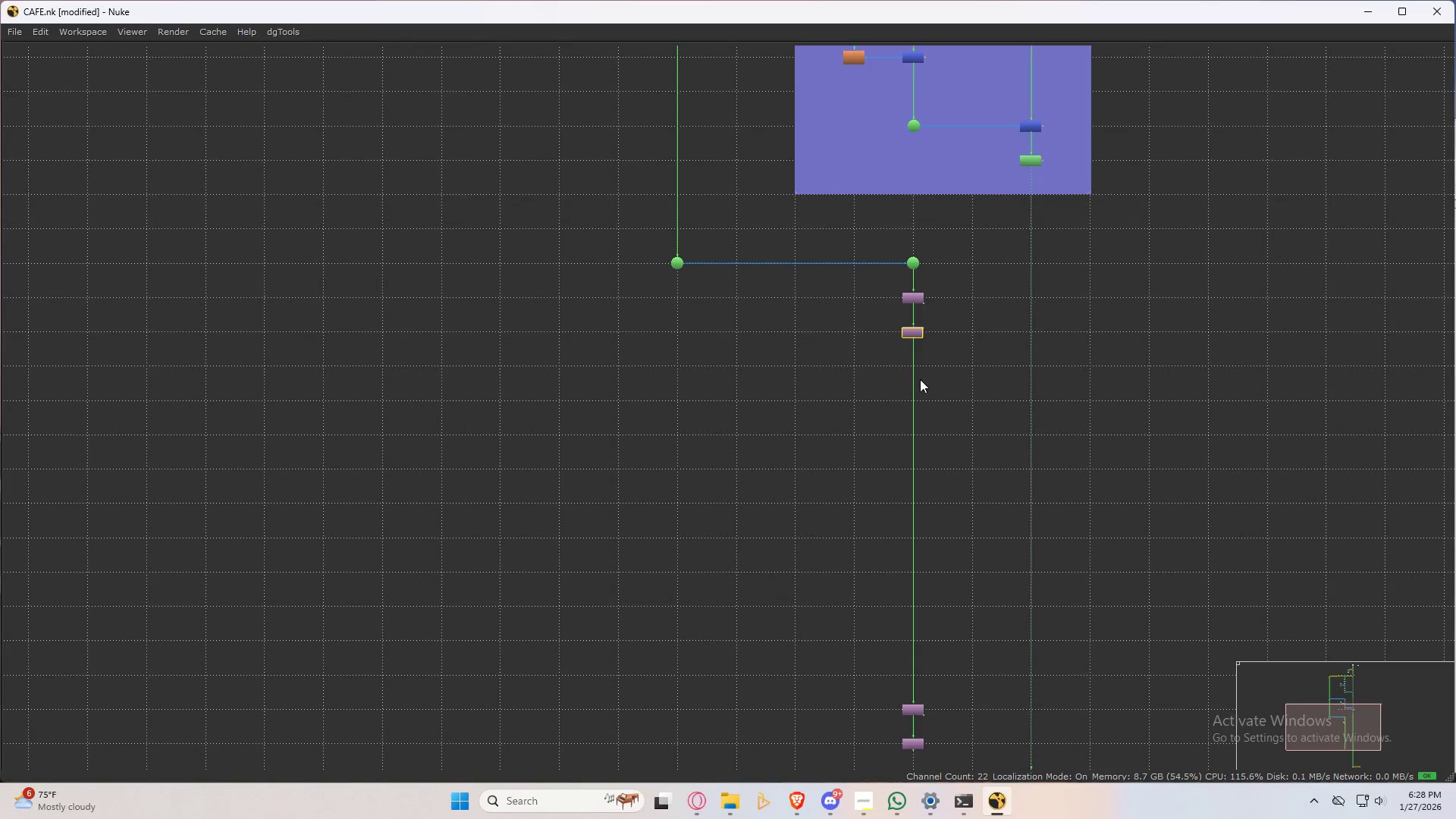 
hold_key(key=ControlLeft, duration=1.5)
 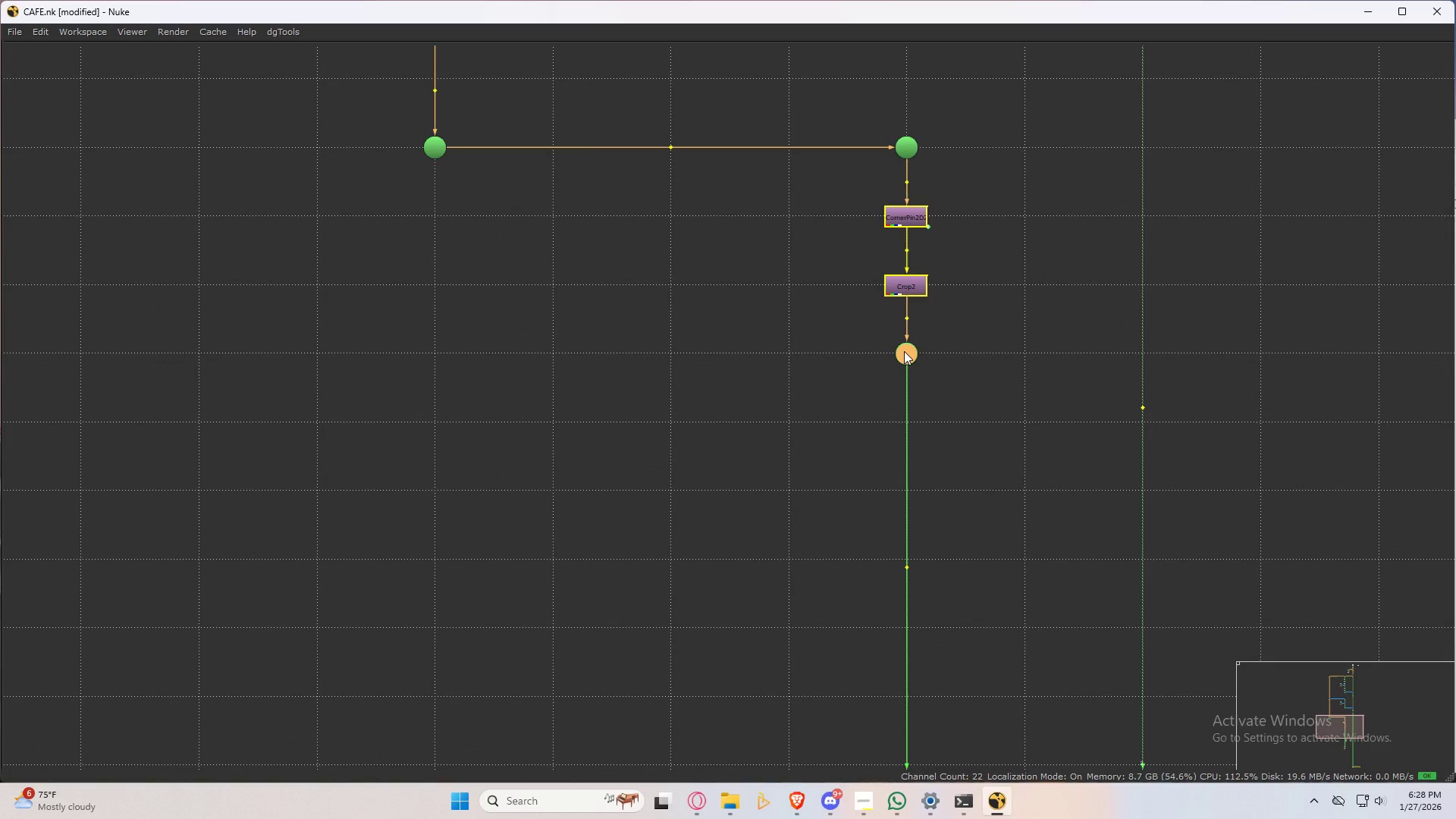 
scroll: coordinate [920, 379], scroll_direction: up, amount: 4.0
 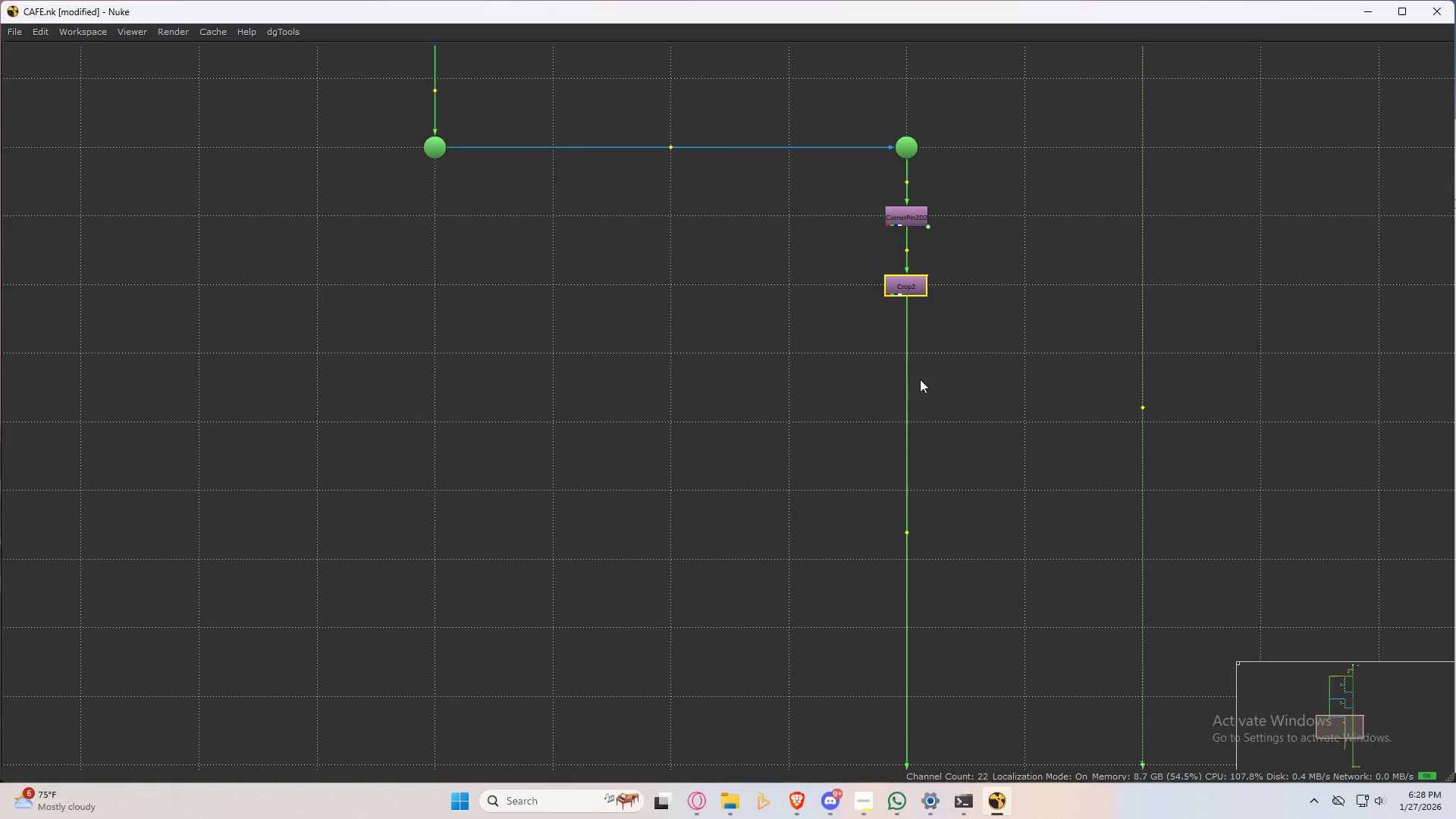 
left_click_drag(start_coordinate=[904, 533], to_coordinate=[904, 351])
 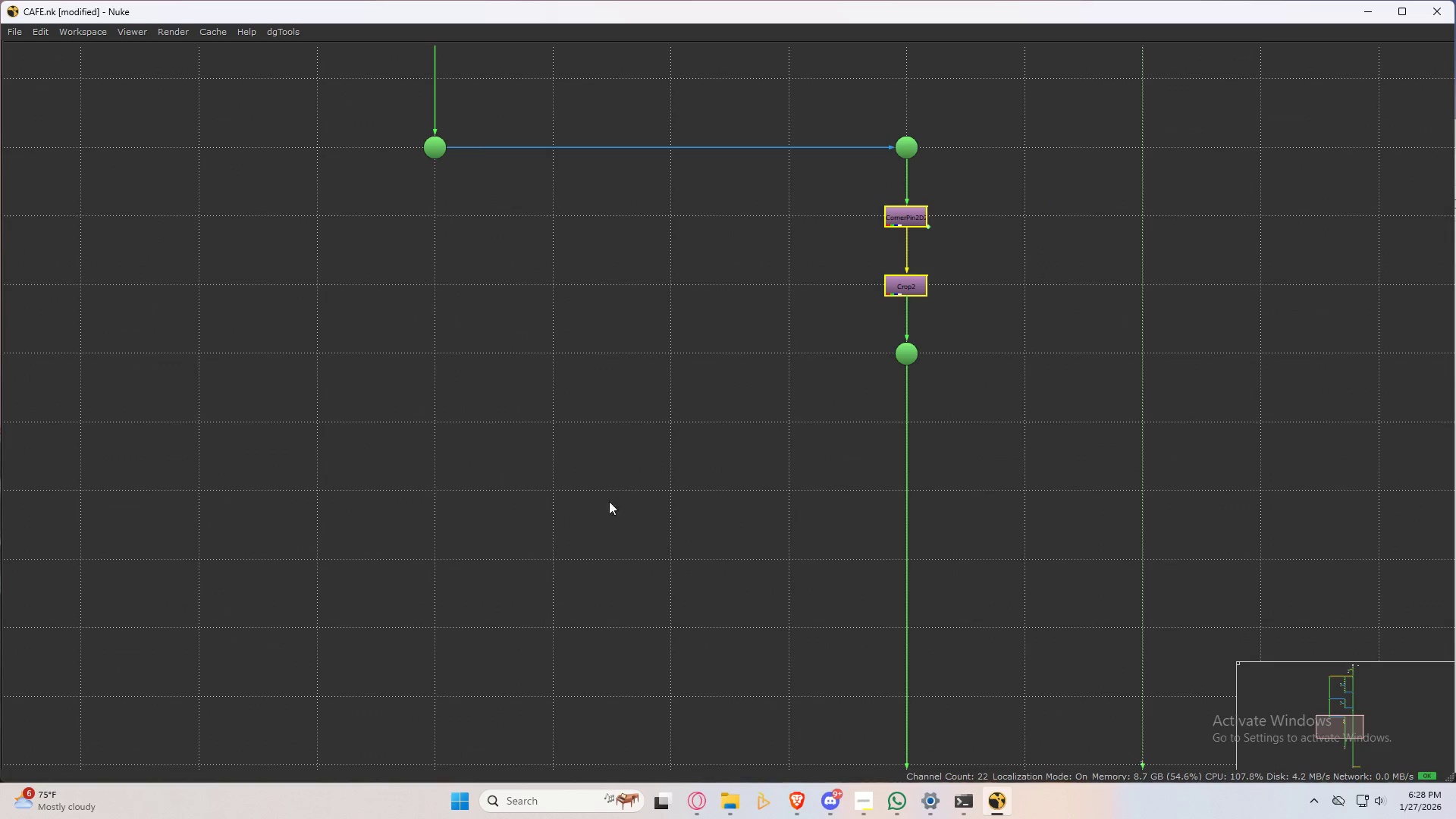 
hold_key(key=ControlLeft, duration=0.72)
 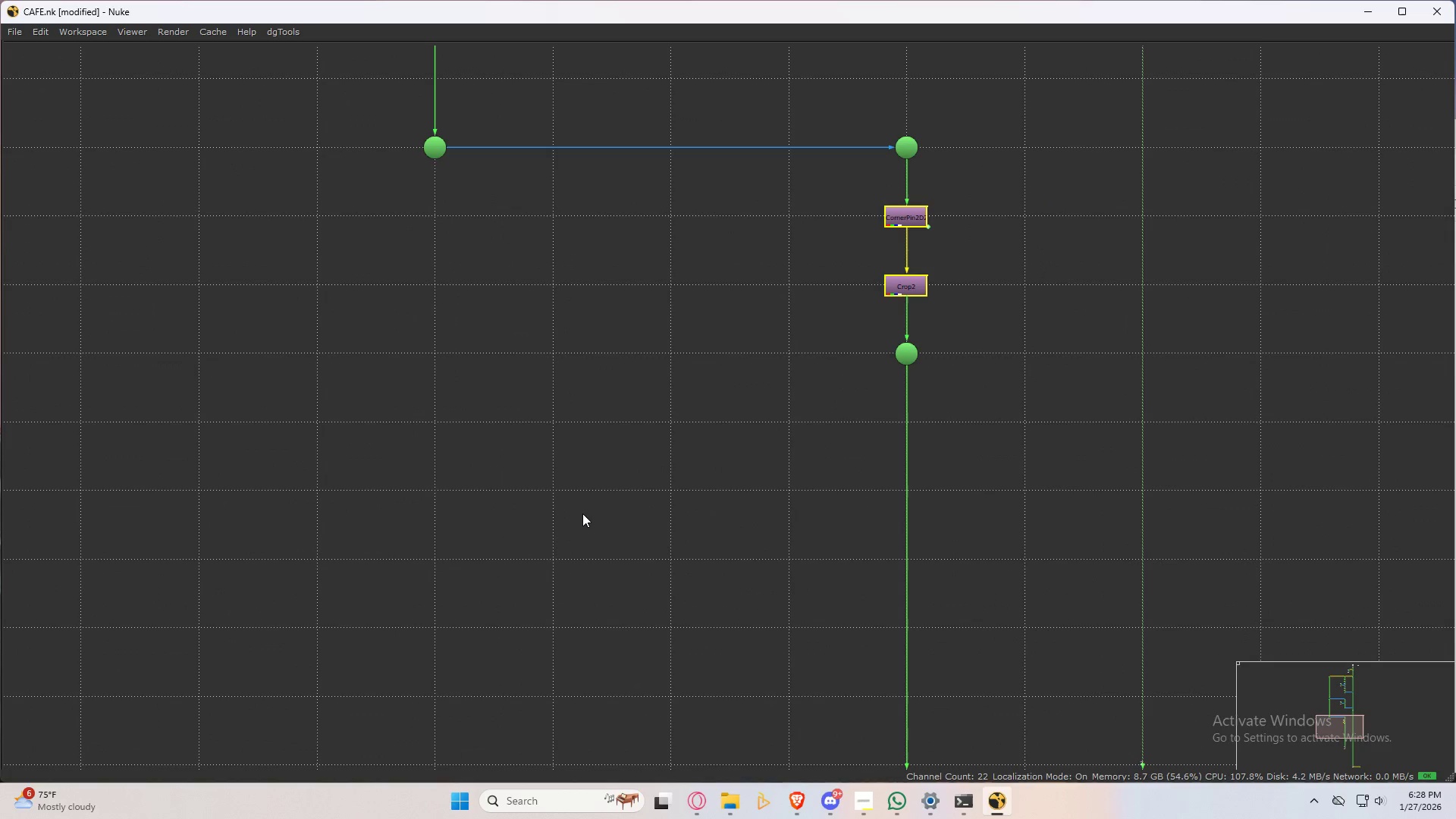 
double_click([582, 513])
 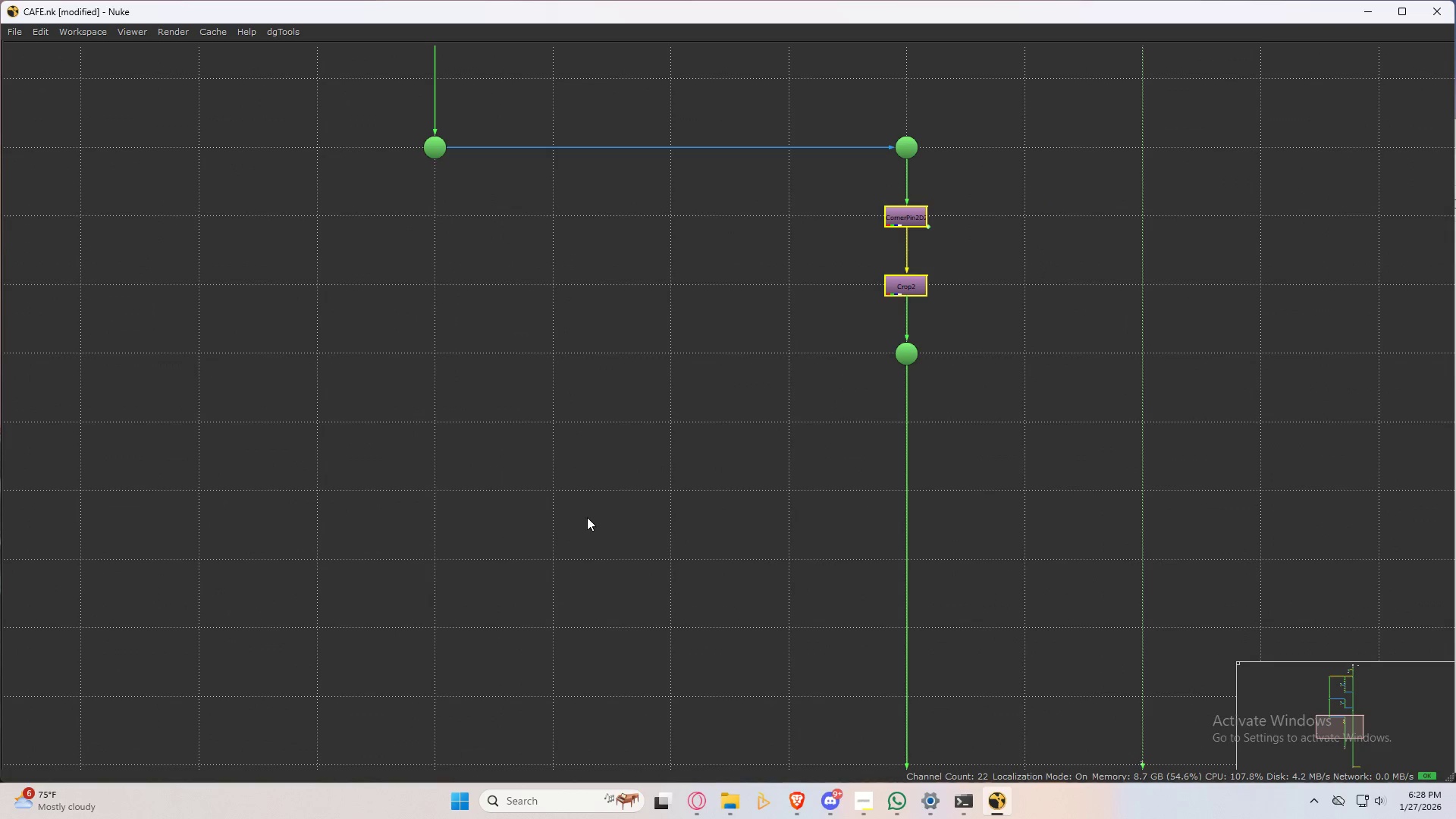 
key(Tab)
type(lapla)
 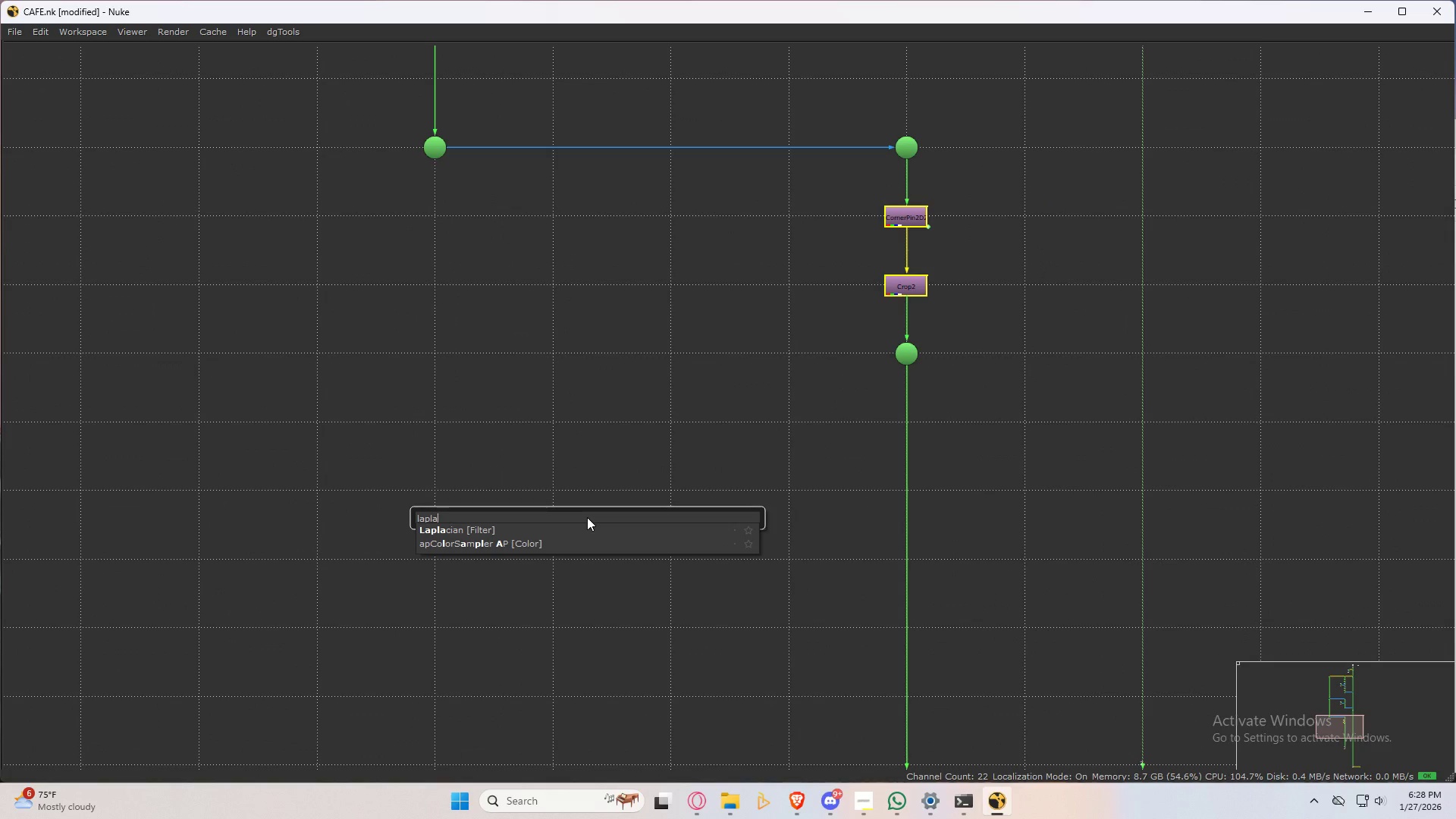 
key(ArrowDown)
 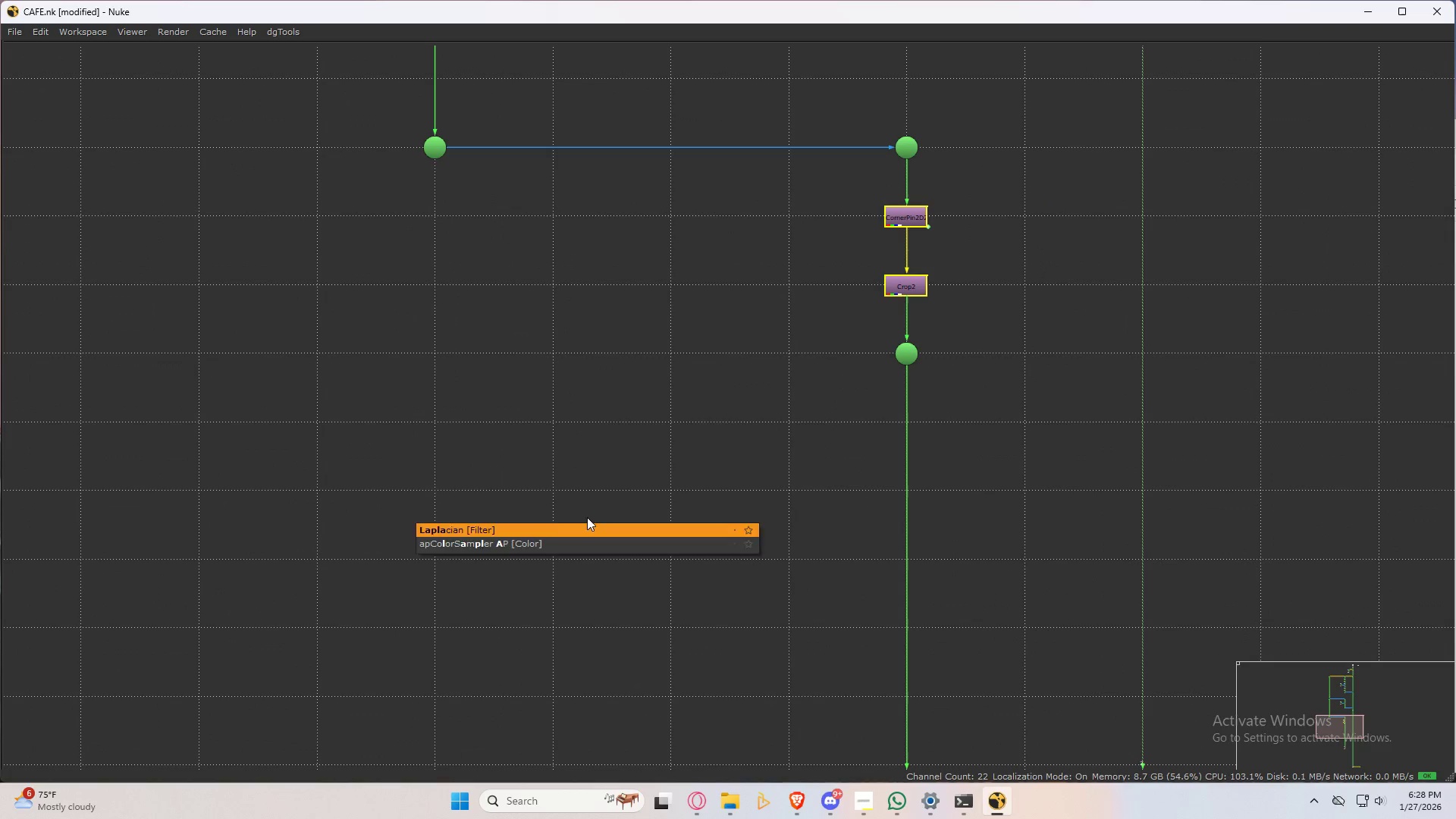 
key(Enter)
 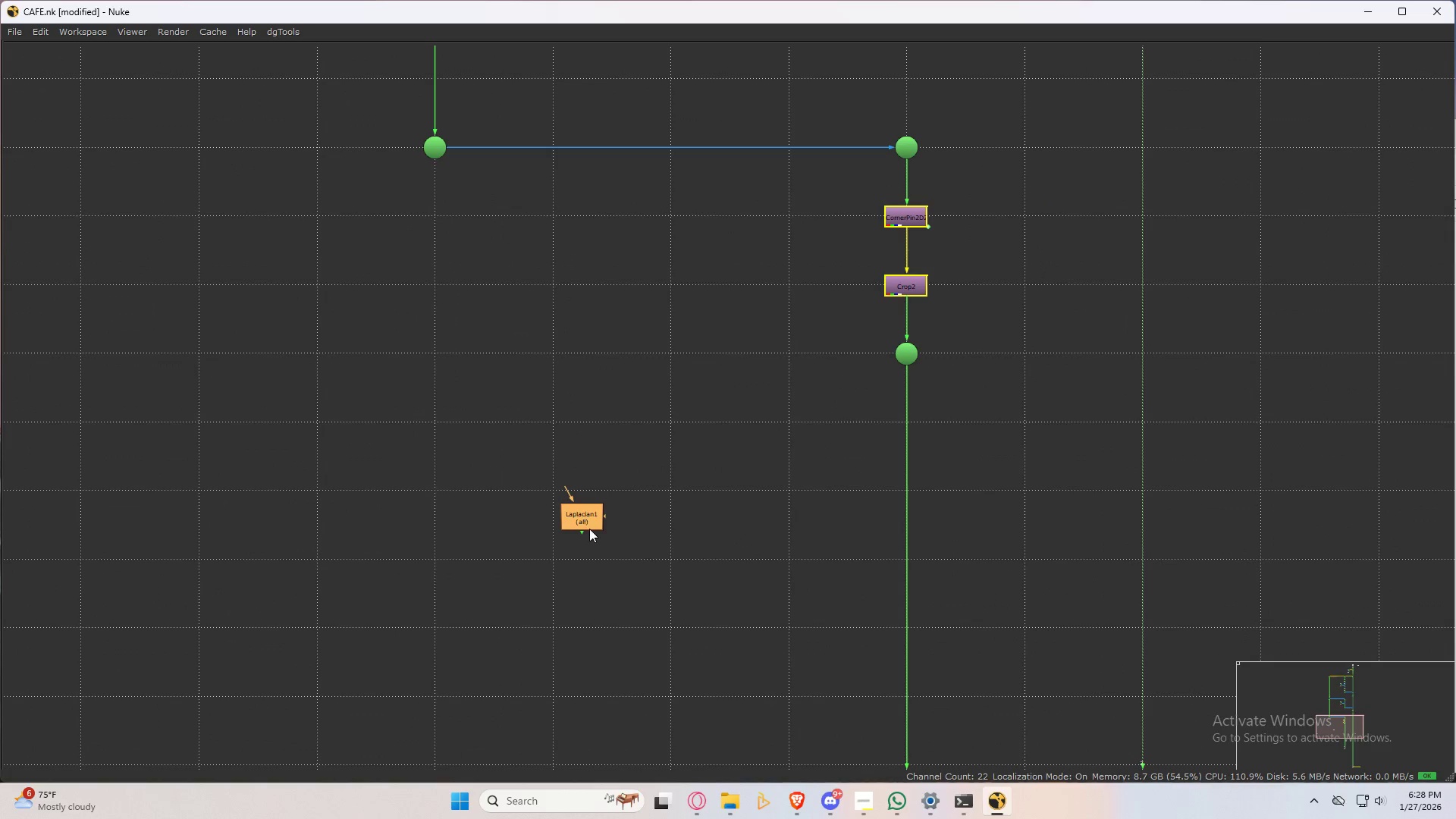 
left_click_drag(start_coordinate=[589, 529], to_coordinate=[678, 507])
 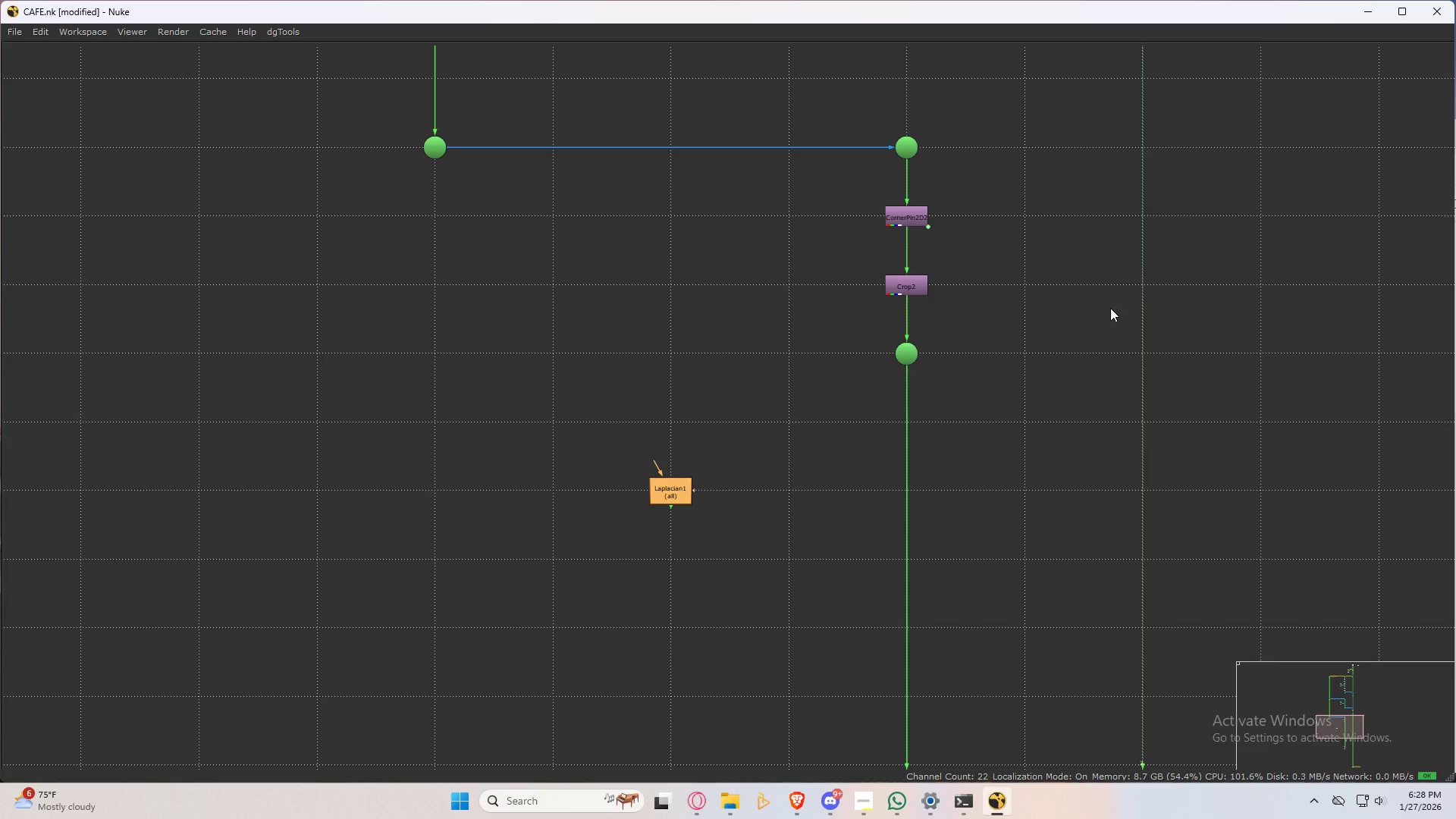 
hold_key(key=ShiftLeft, duration=0.69)
left_click_drag(start_coordinate=[982, 399], to_coordinate=[861, 328])
 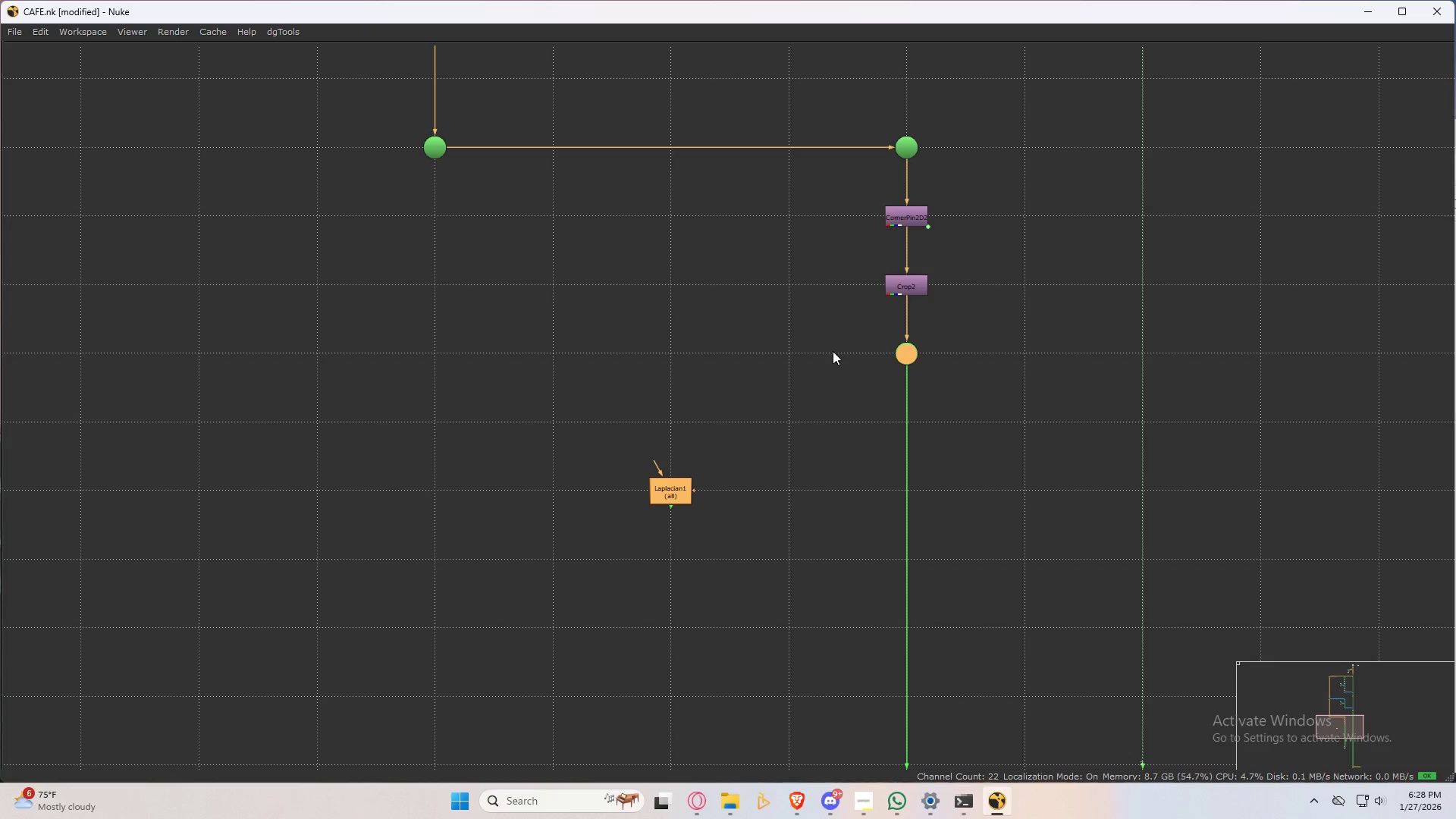 
key(Y)
 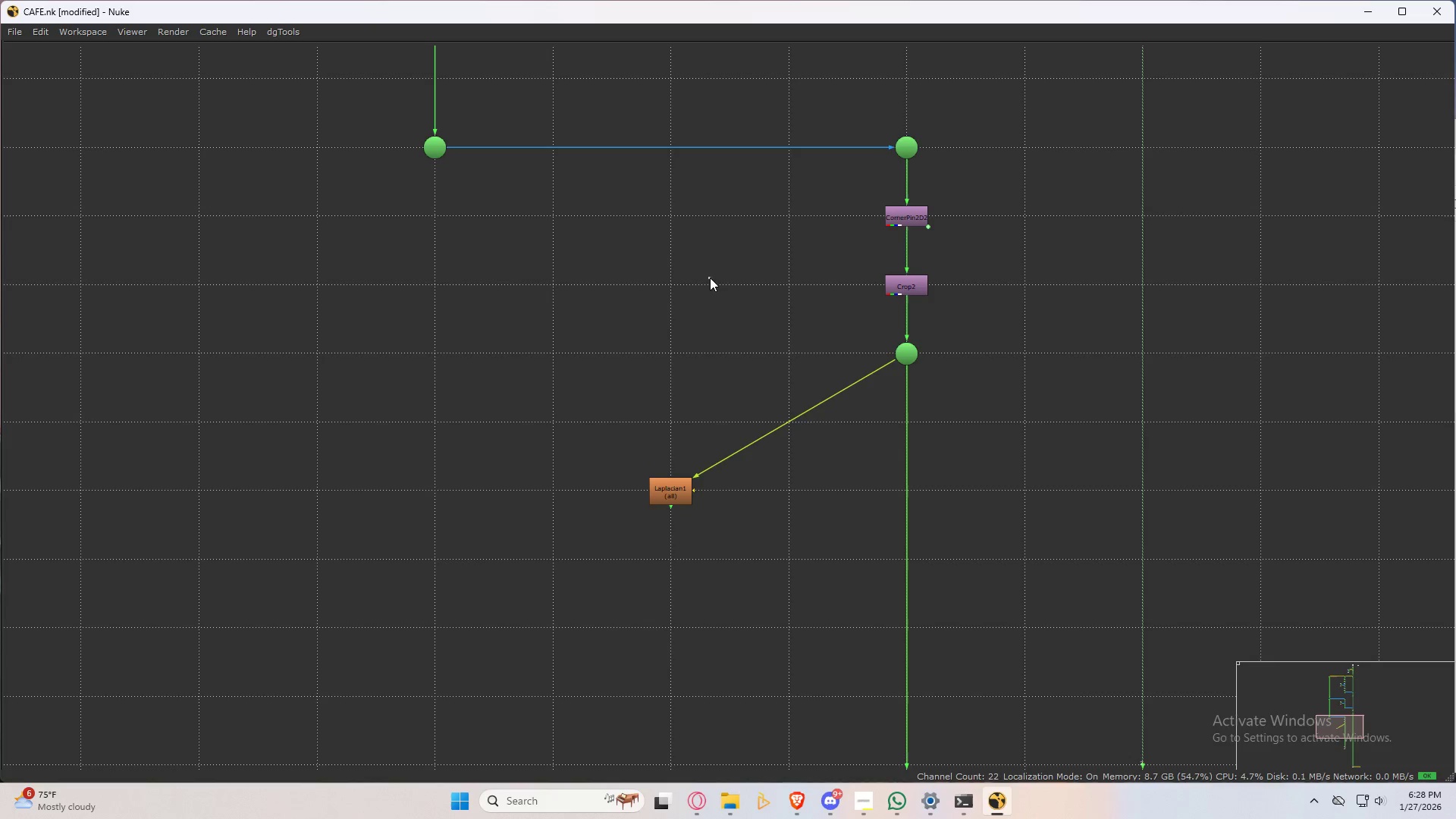 
left_click([710, 278])
 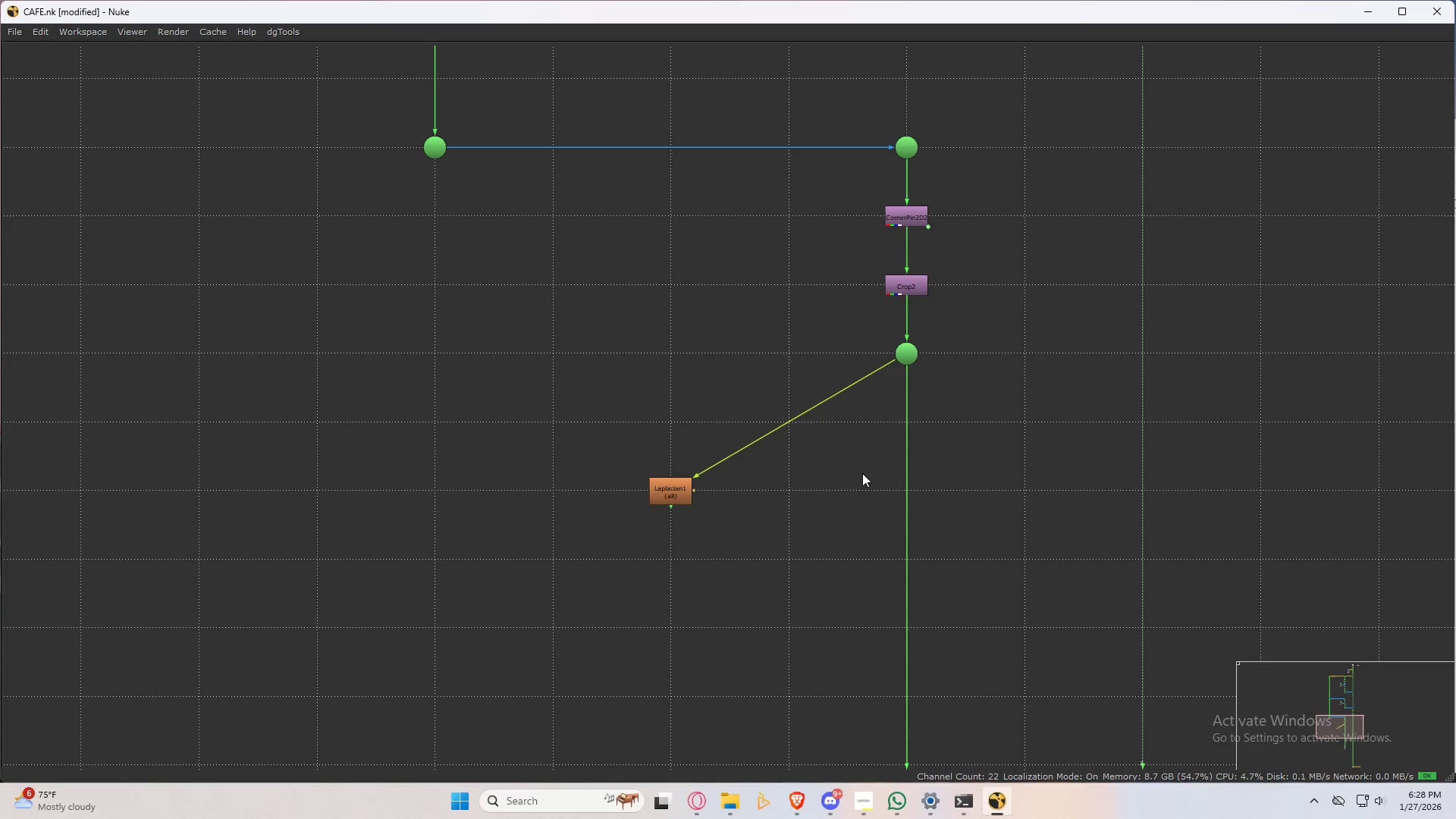 
hold_key(key=ControlLeft, duration=1.23)
left_click_drag(start_coordinate=[797, 419], to_coordinate=[670, 355])
 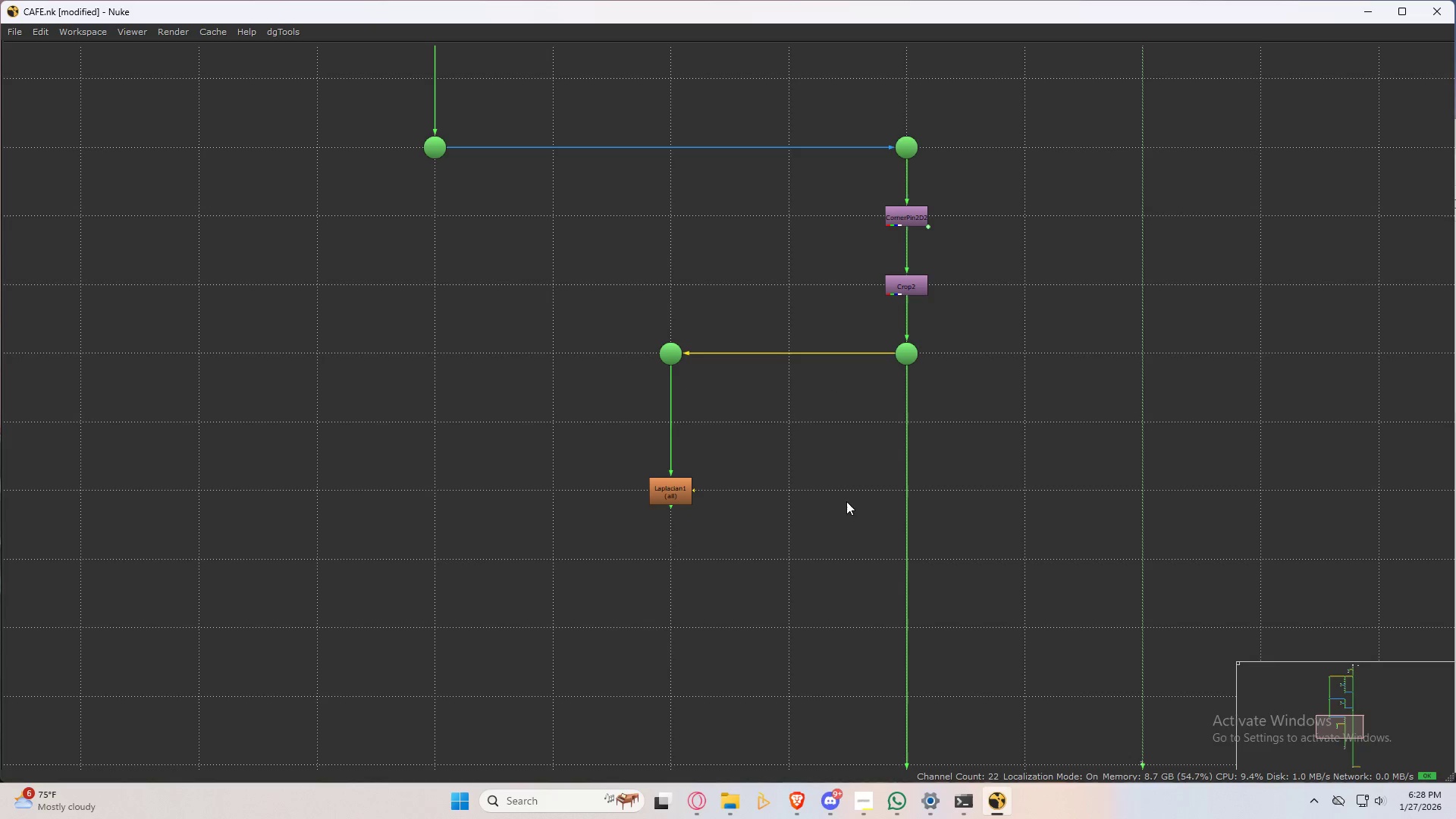 
double_click([824, 475])
 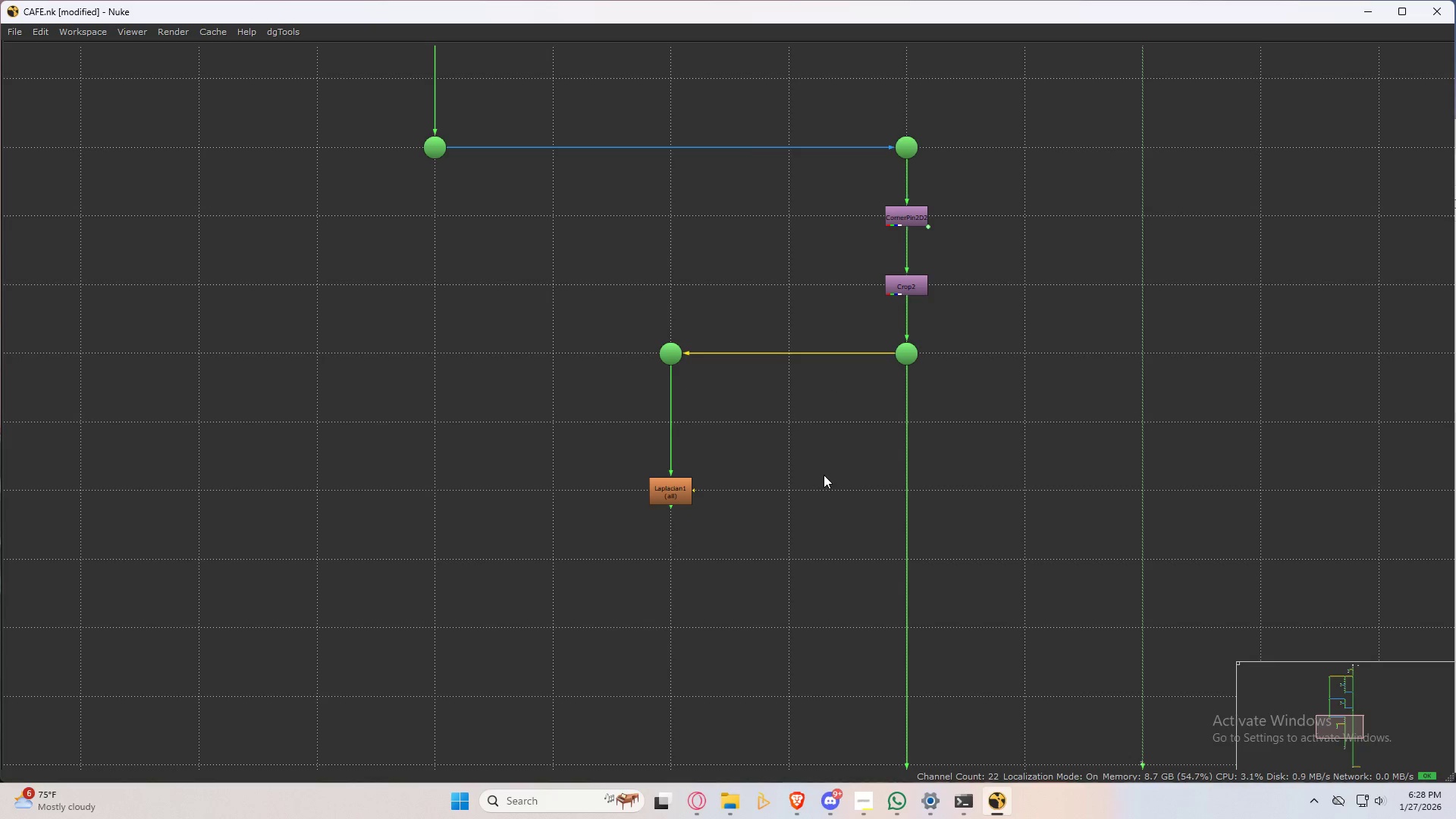 
key(B)
 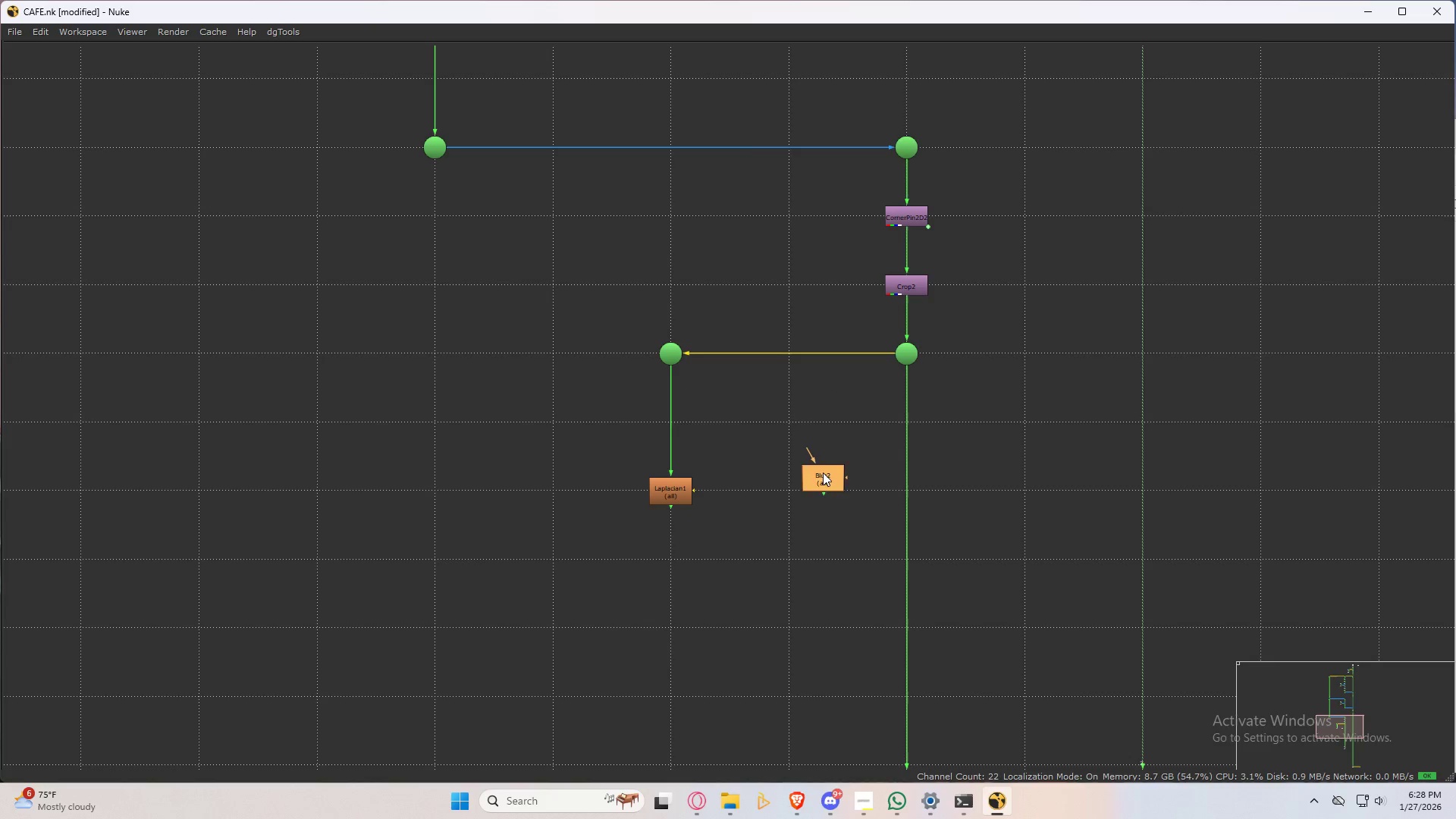 
left_click_drag(start_coordinate=[823, 472], to_coordinate=[903, 486])
 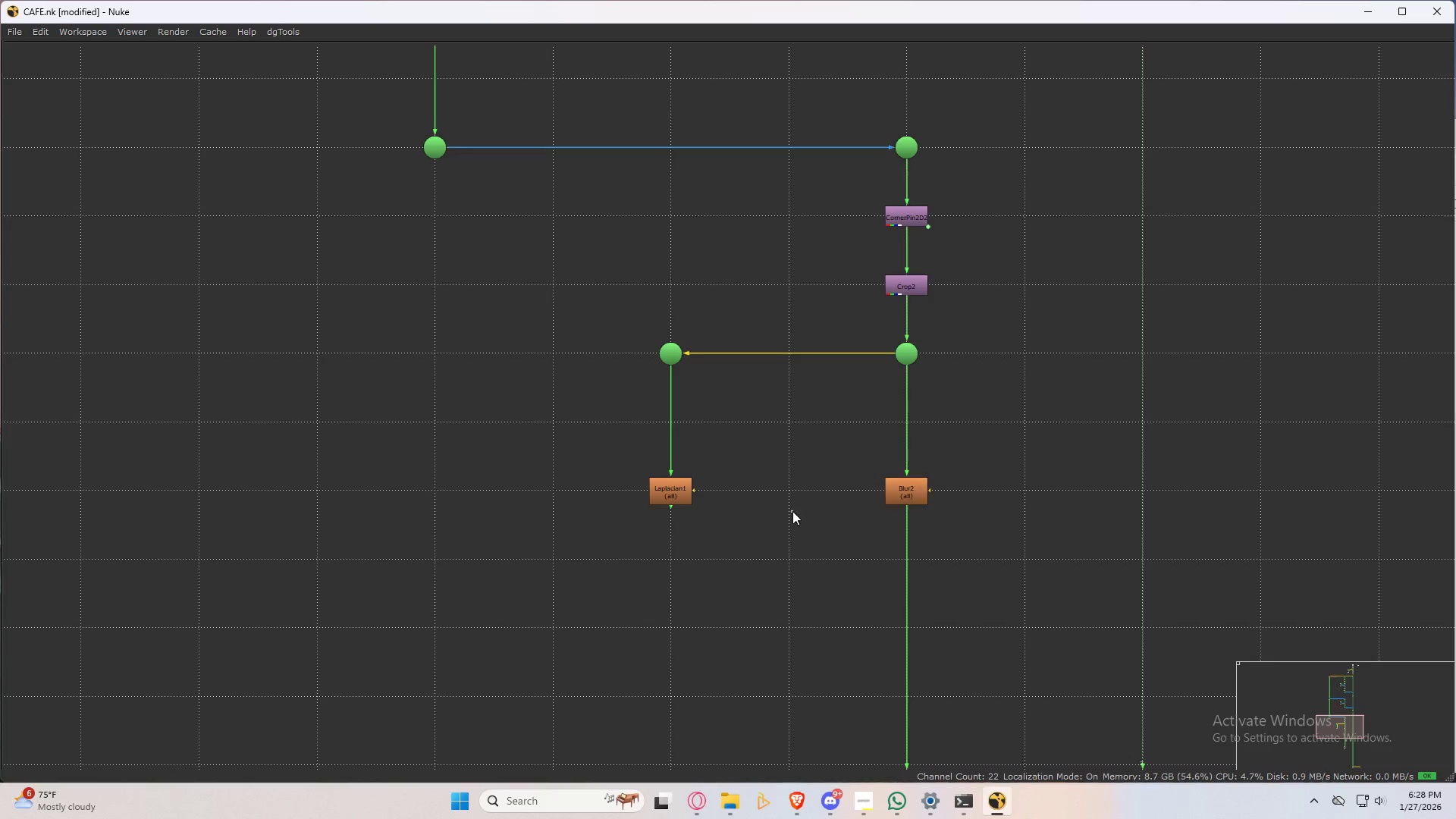 
left_click([792, 511])
 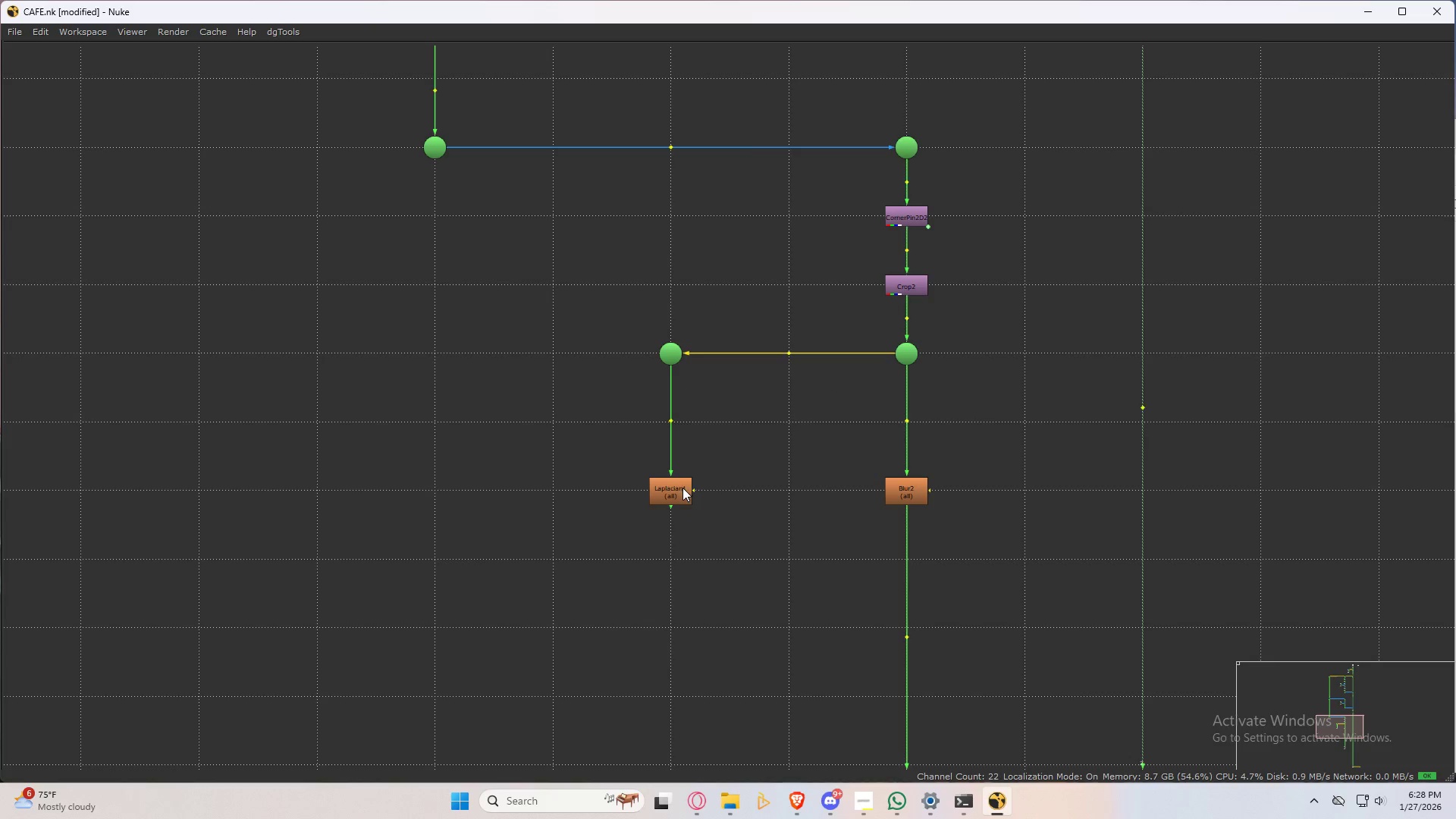 
hold_key(key=ControlLeft, duration=1.23)
double_click([682, 488])
 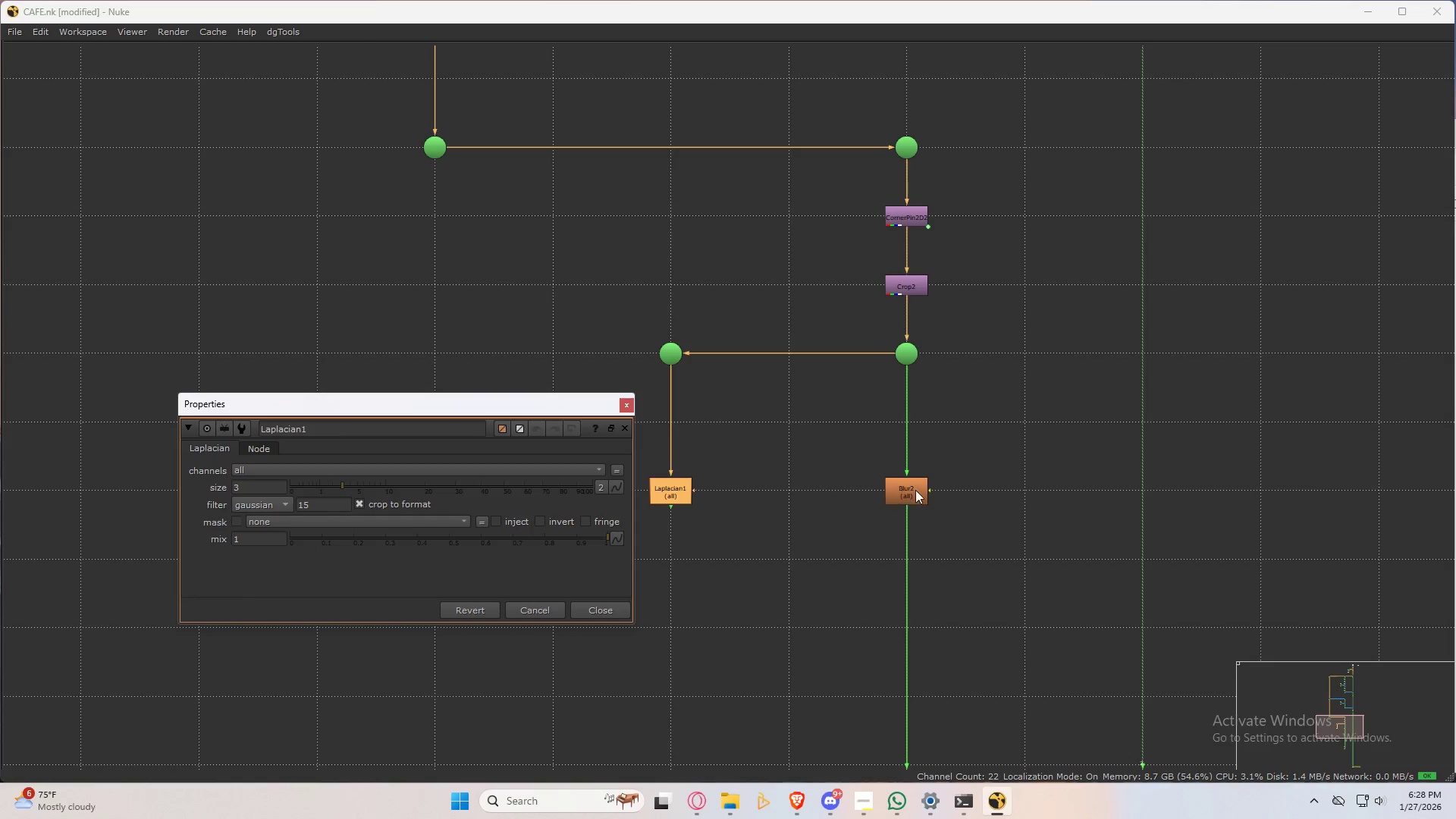 
double_click([915, 489])
 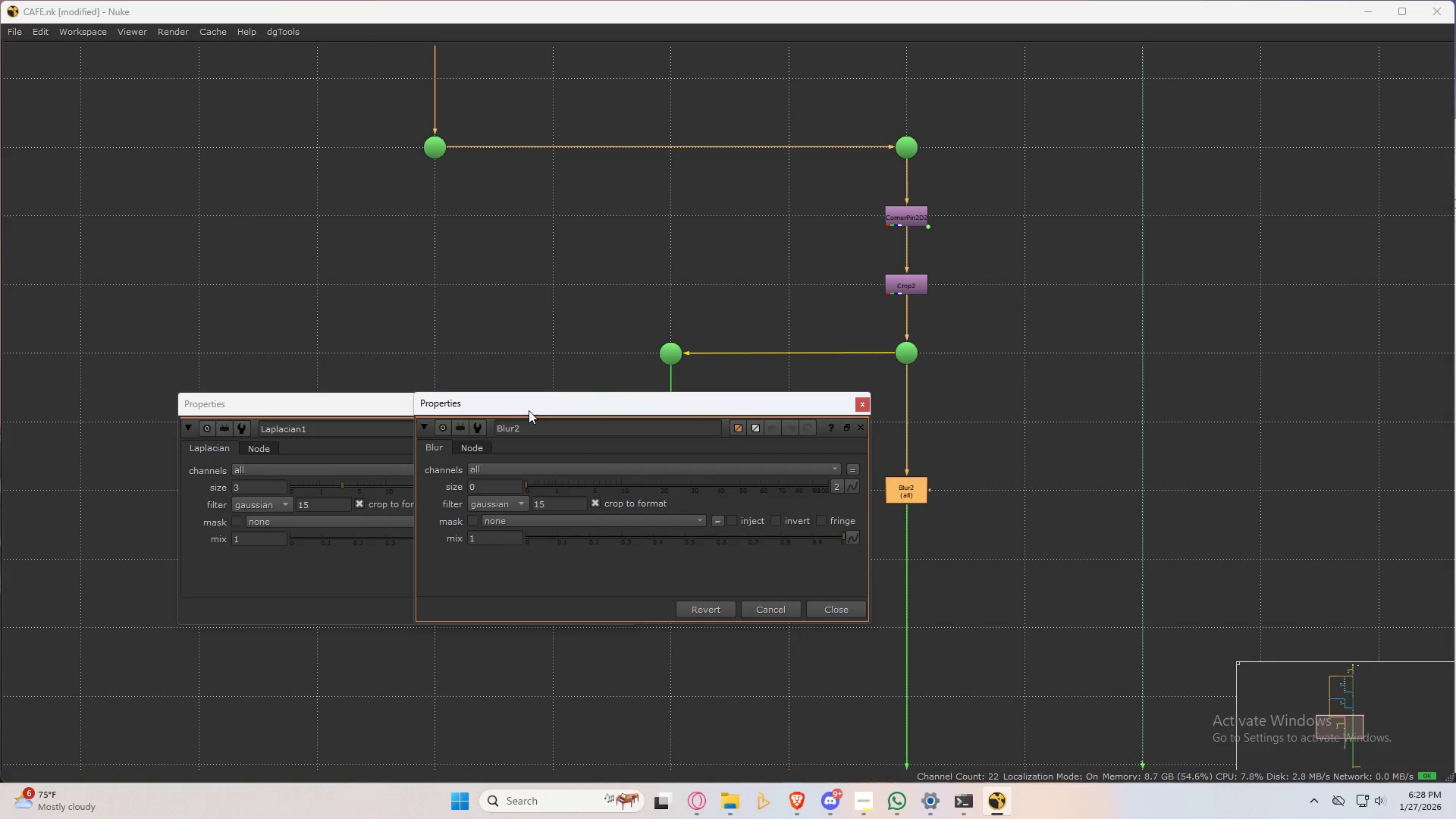 
left_click_drag(start_coordinate=[531, 410], to_coordinate=[914, 382])
 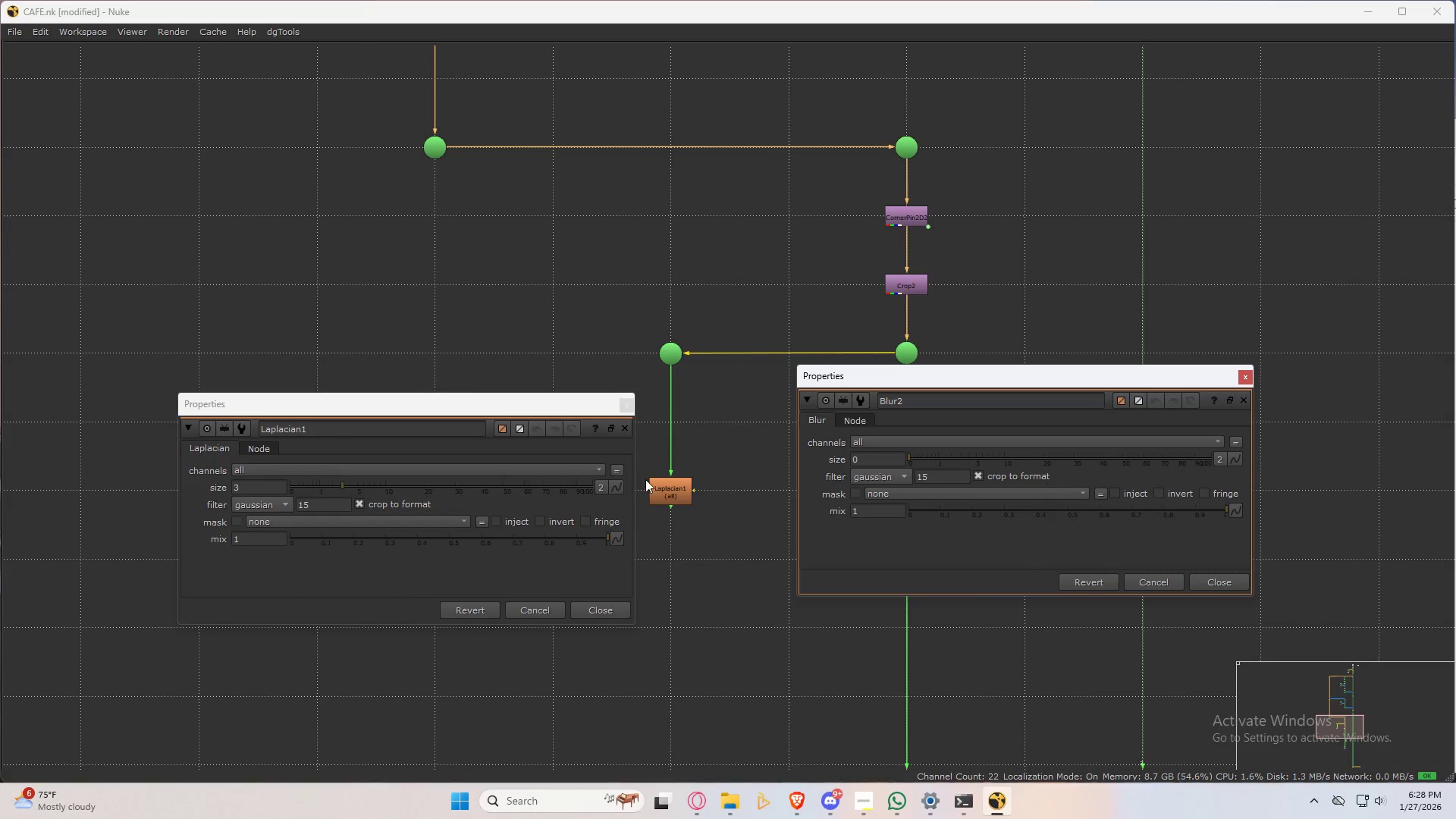 
hold_key(key=ControlLeft, duration=1.5)
left_click_drag(start_coordinate=[618, 485], to_coordinate=[1237, 457])
 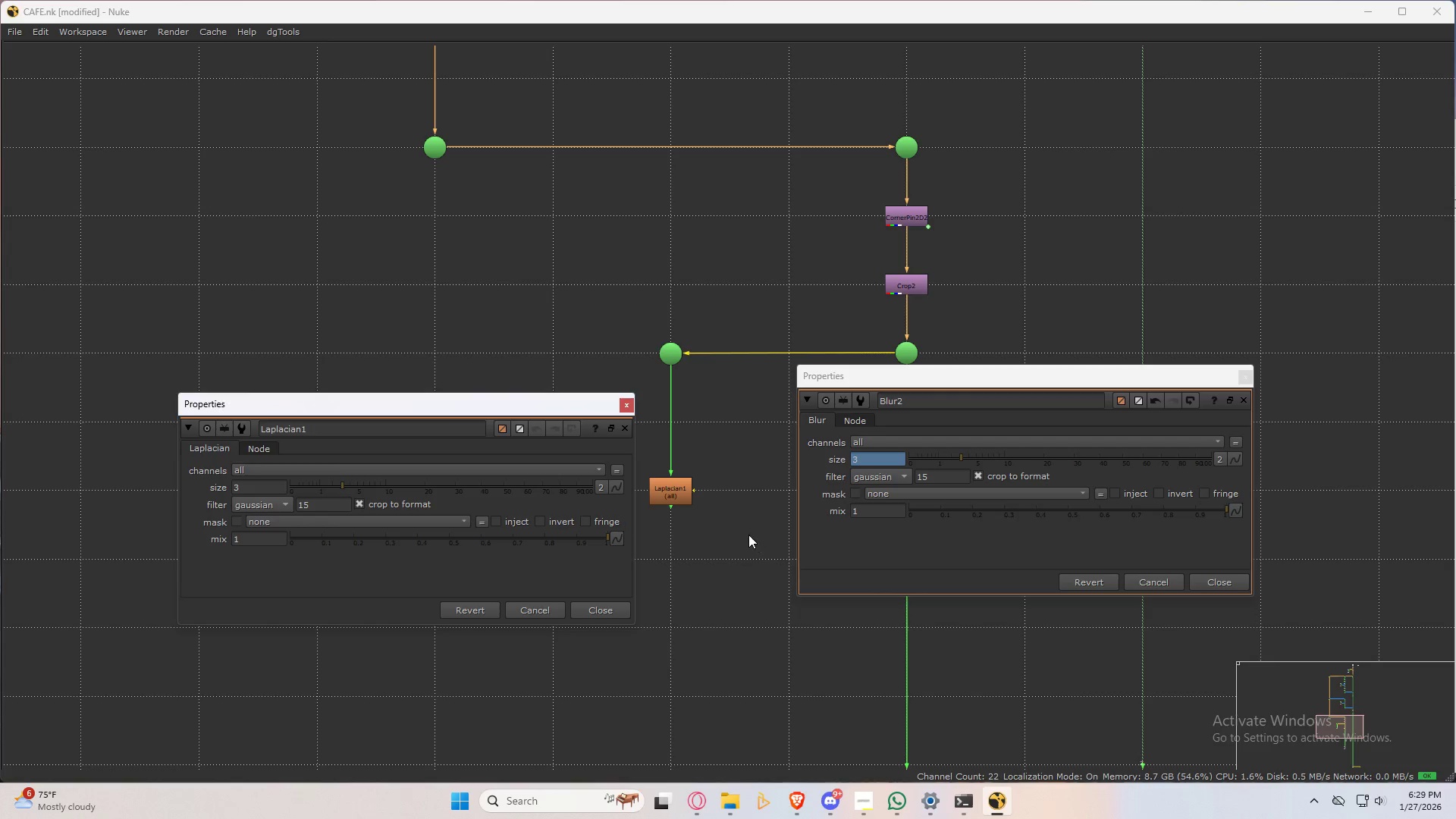 
hold_key(key=ControlLeft, duration=0.41)
 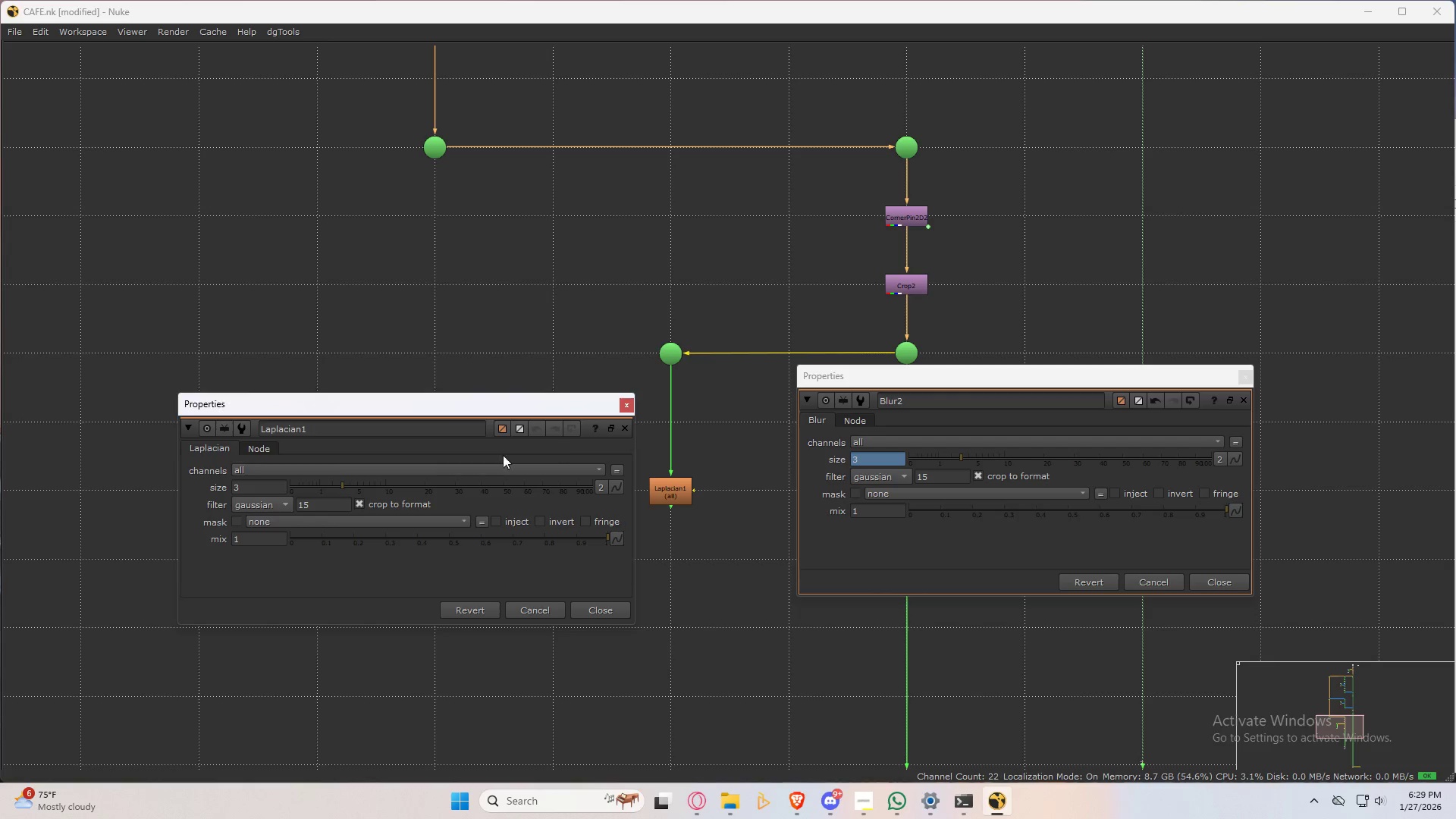 
left_click_drag(start_coordinate=[271, 487], to_coordinate=[233, 488])
 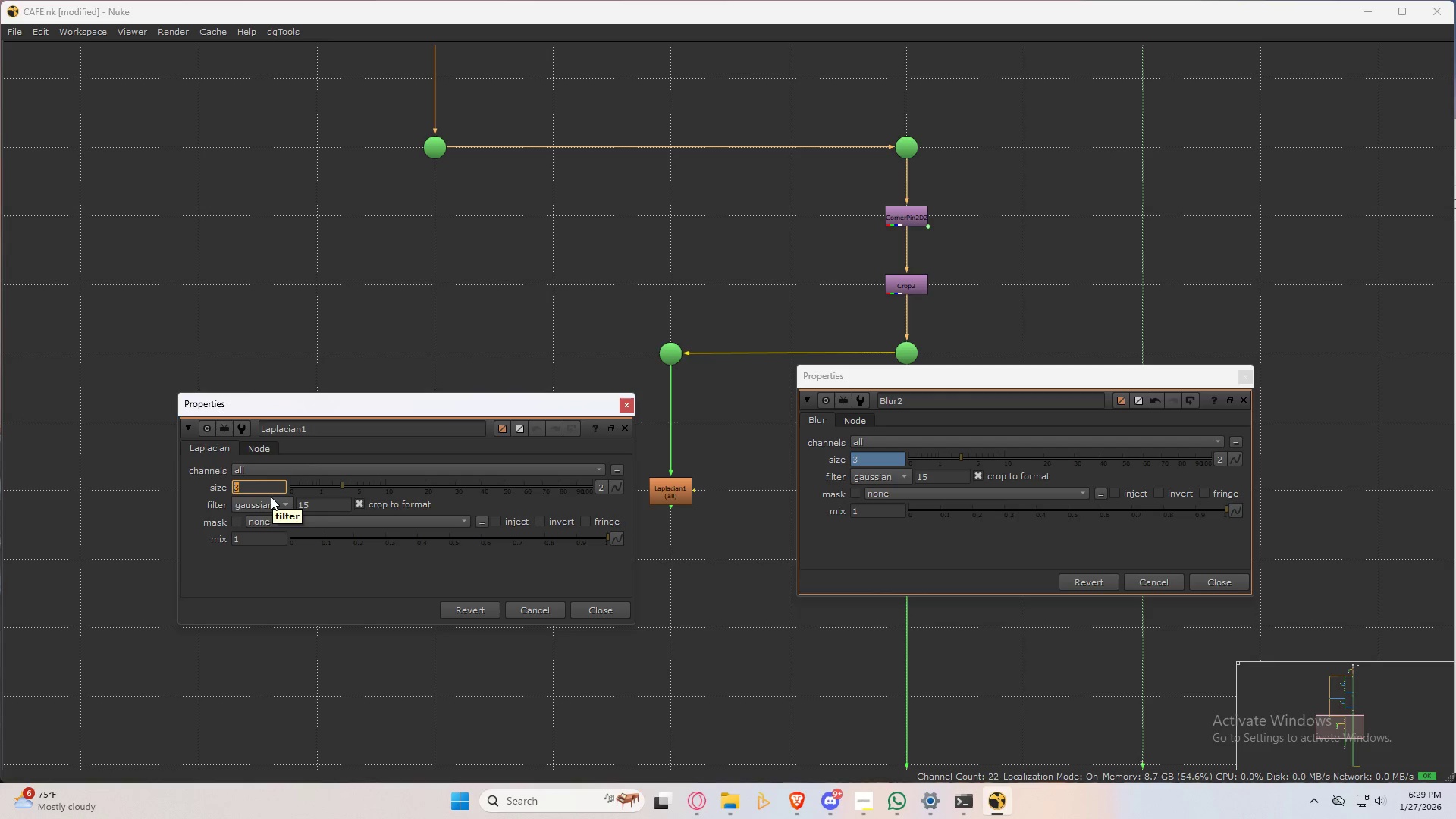 
key(Numpad1)
 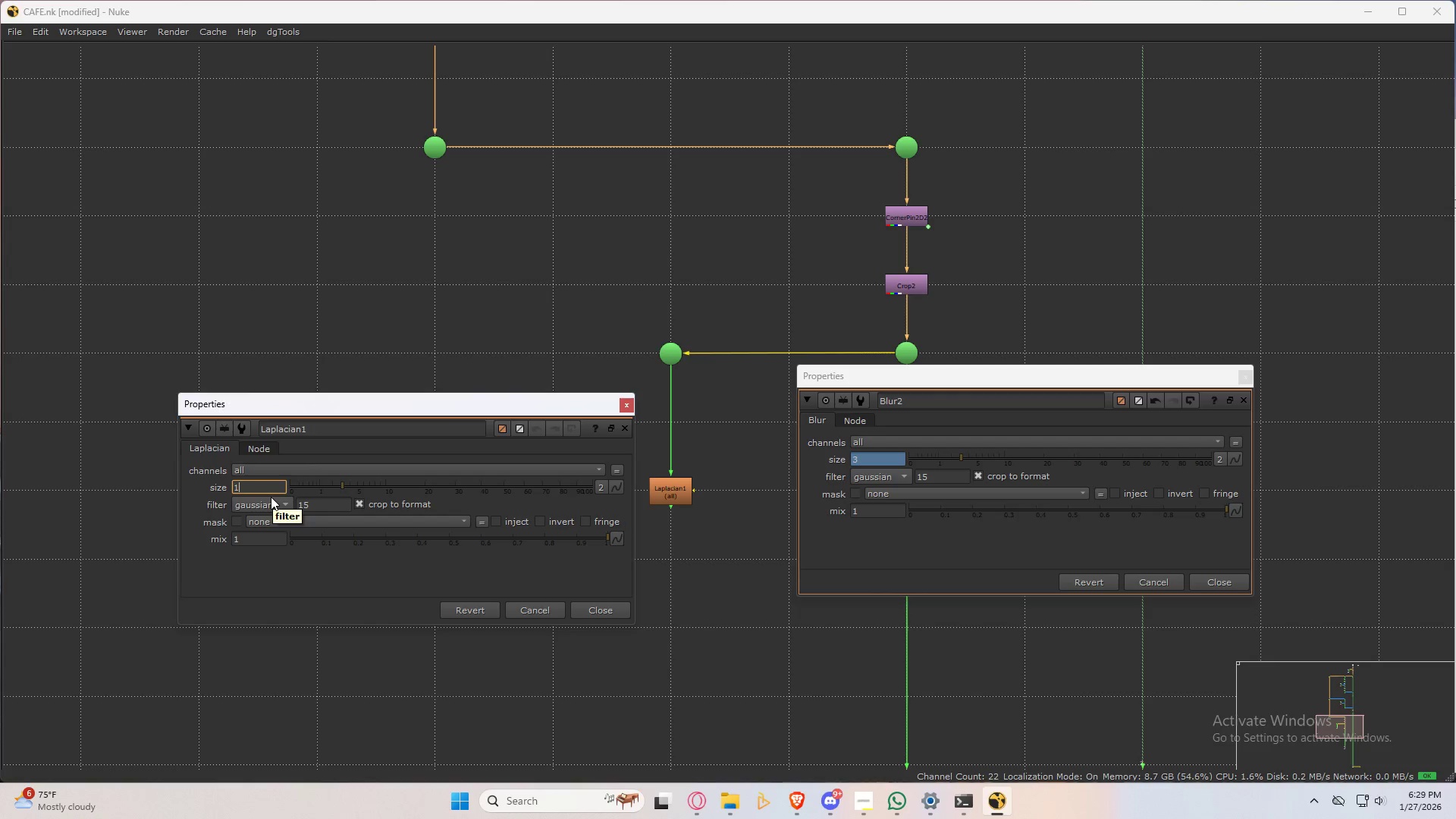 
key(Numpad3)
 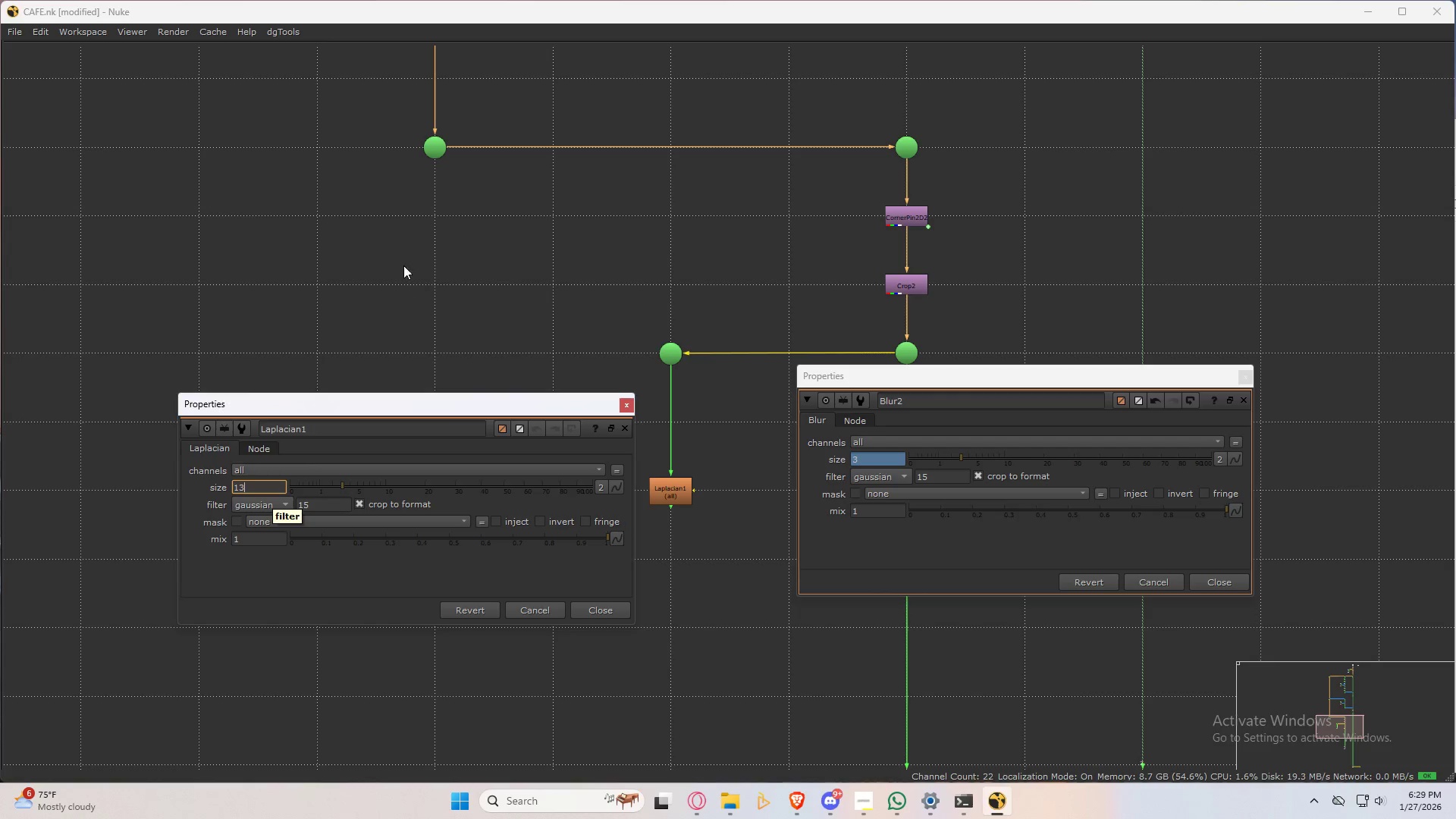 
left_click([444, 282])
 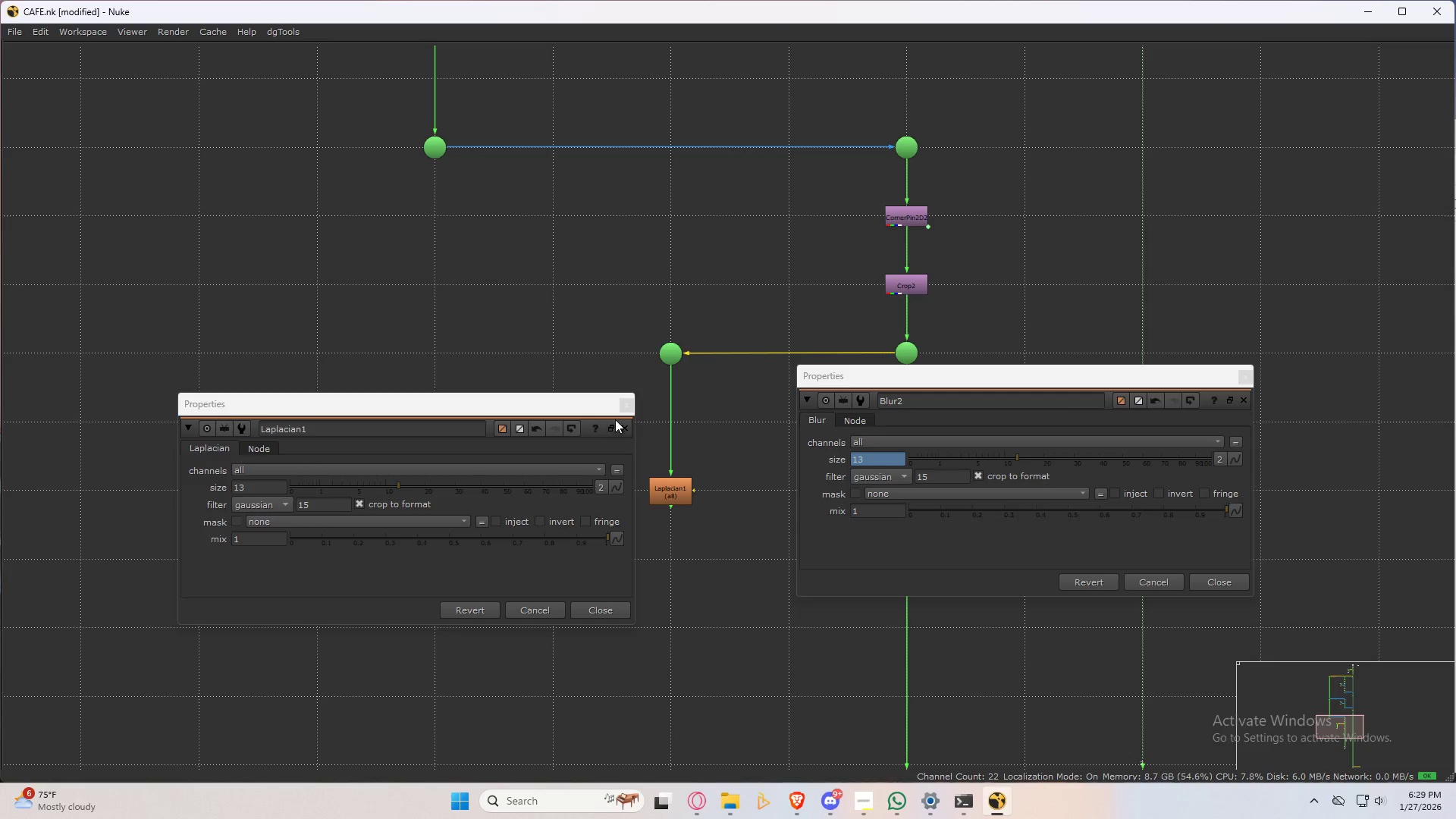 
left_click([626, 406])
 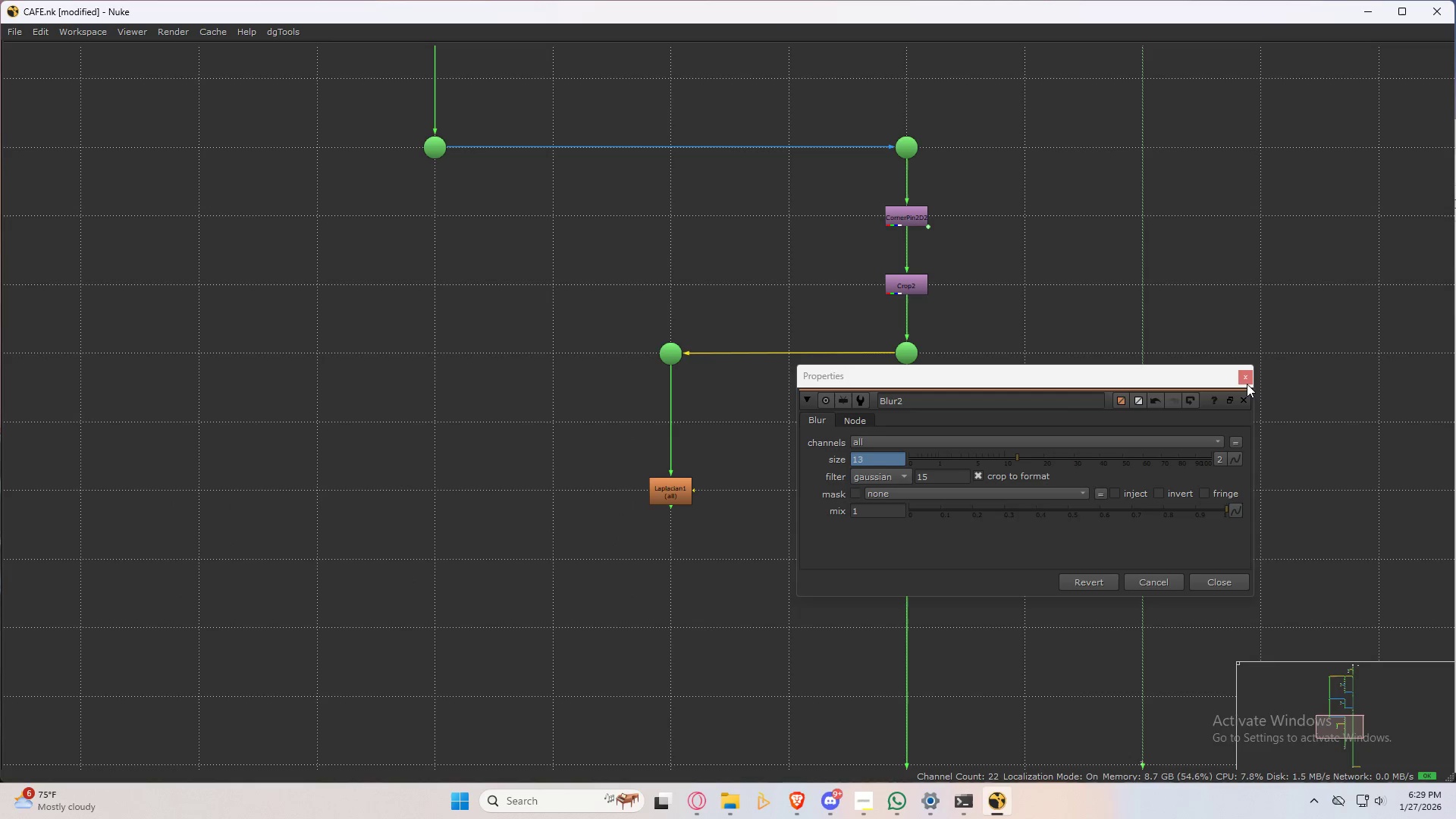 
left_click([1250, 378])
 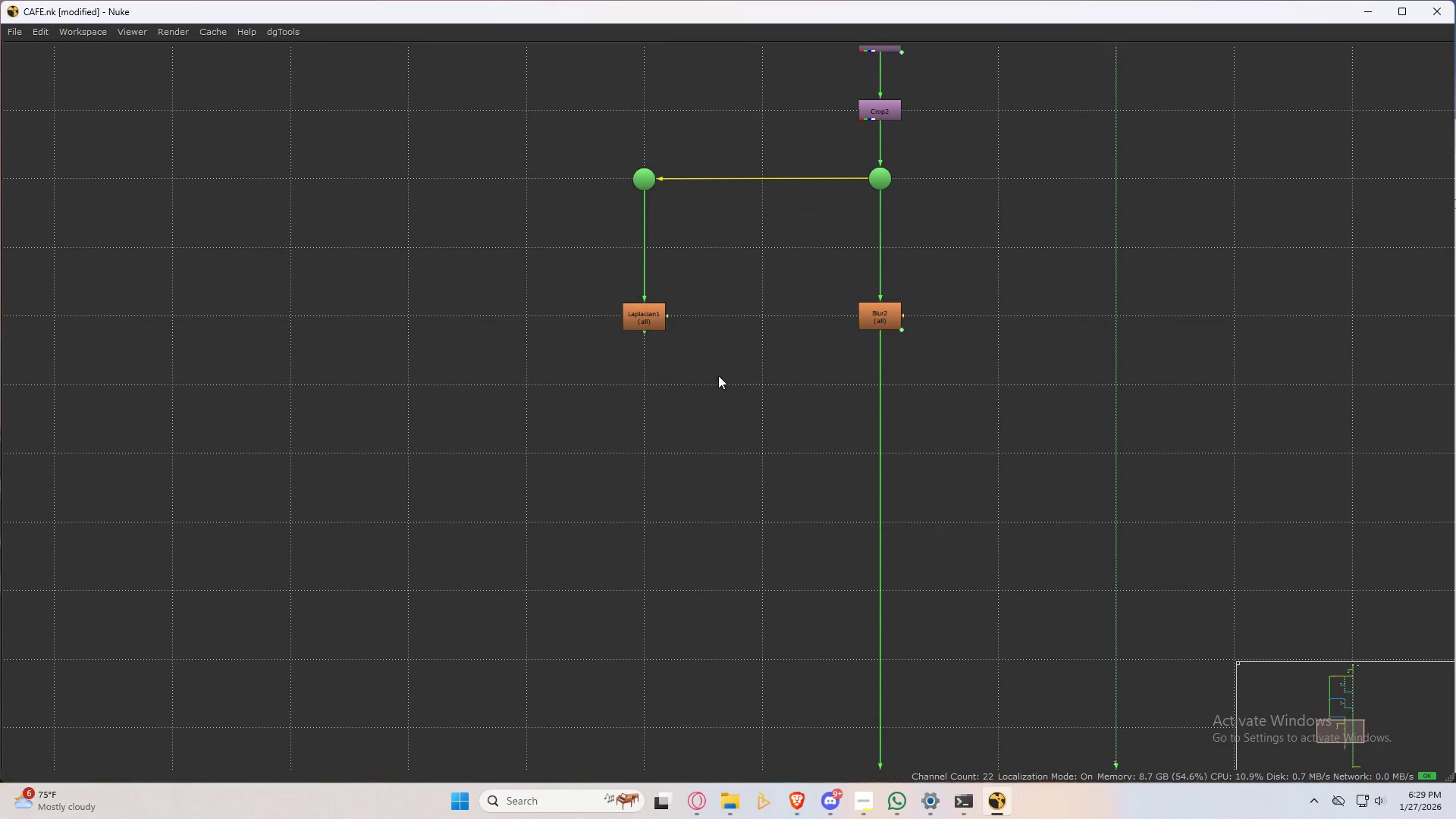 
left_click([650, 326])
 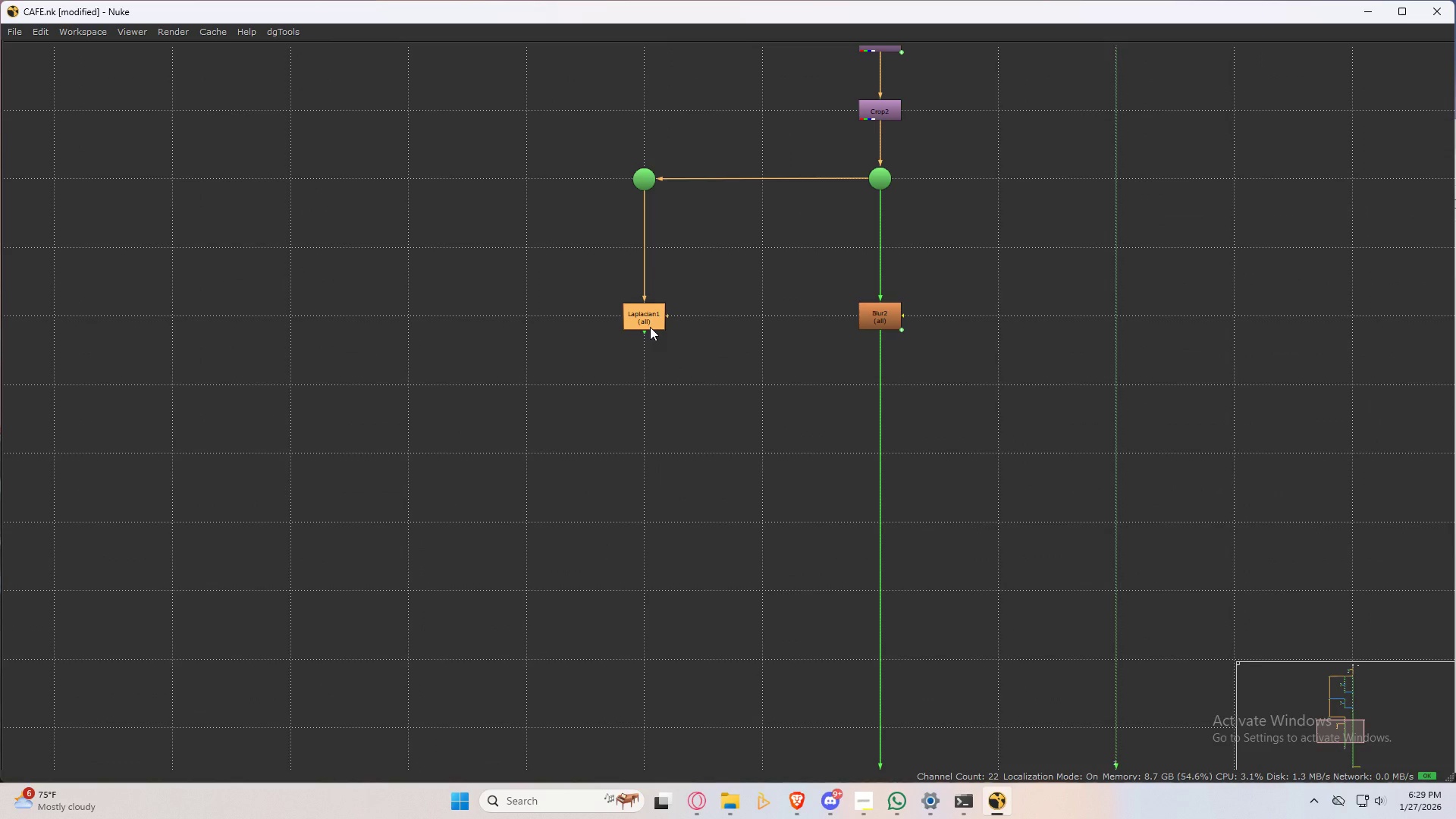 
key(Period)
 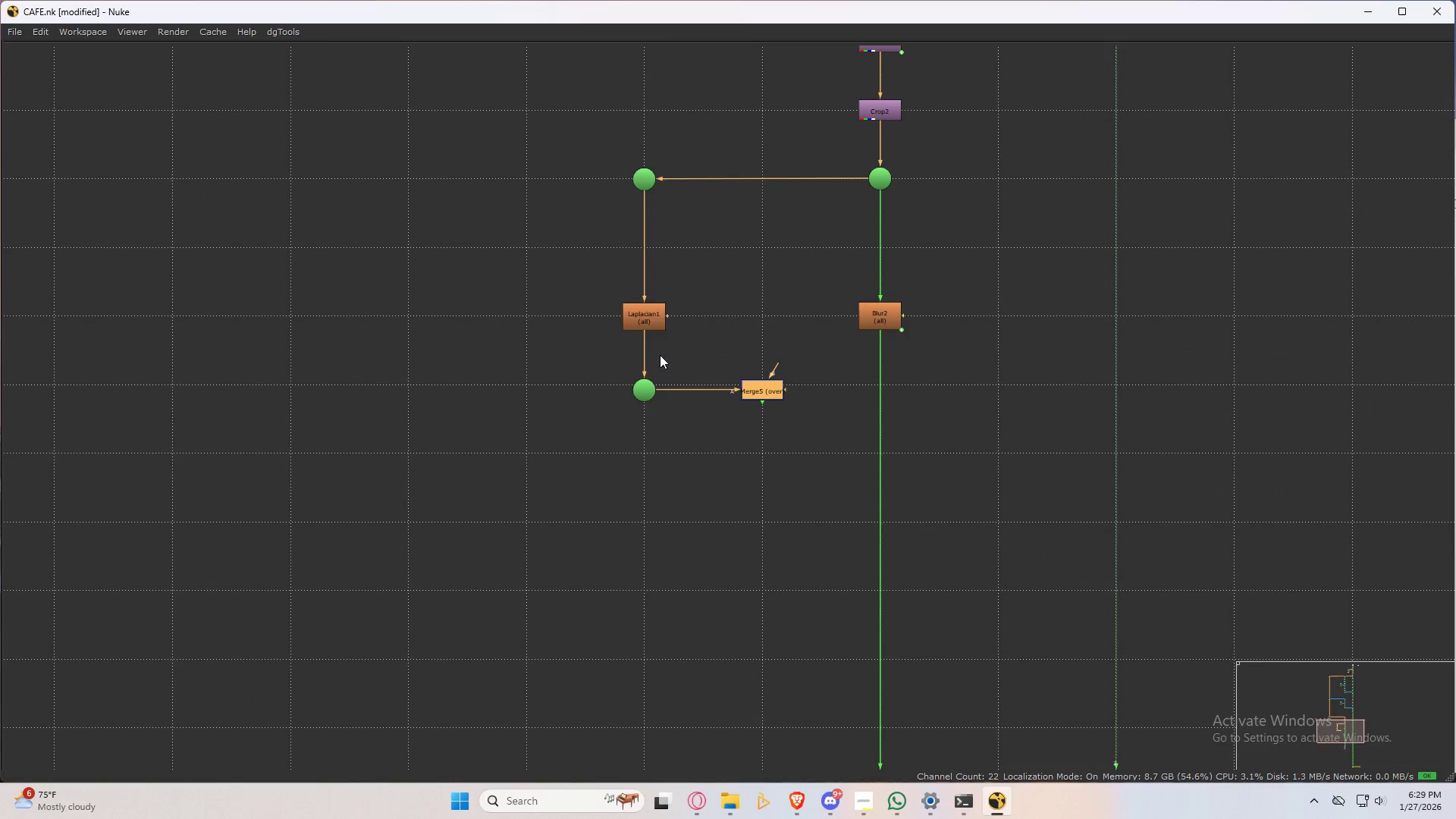 
key(M)
 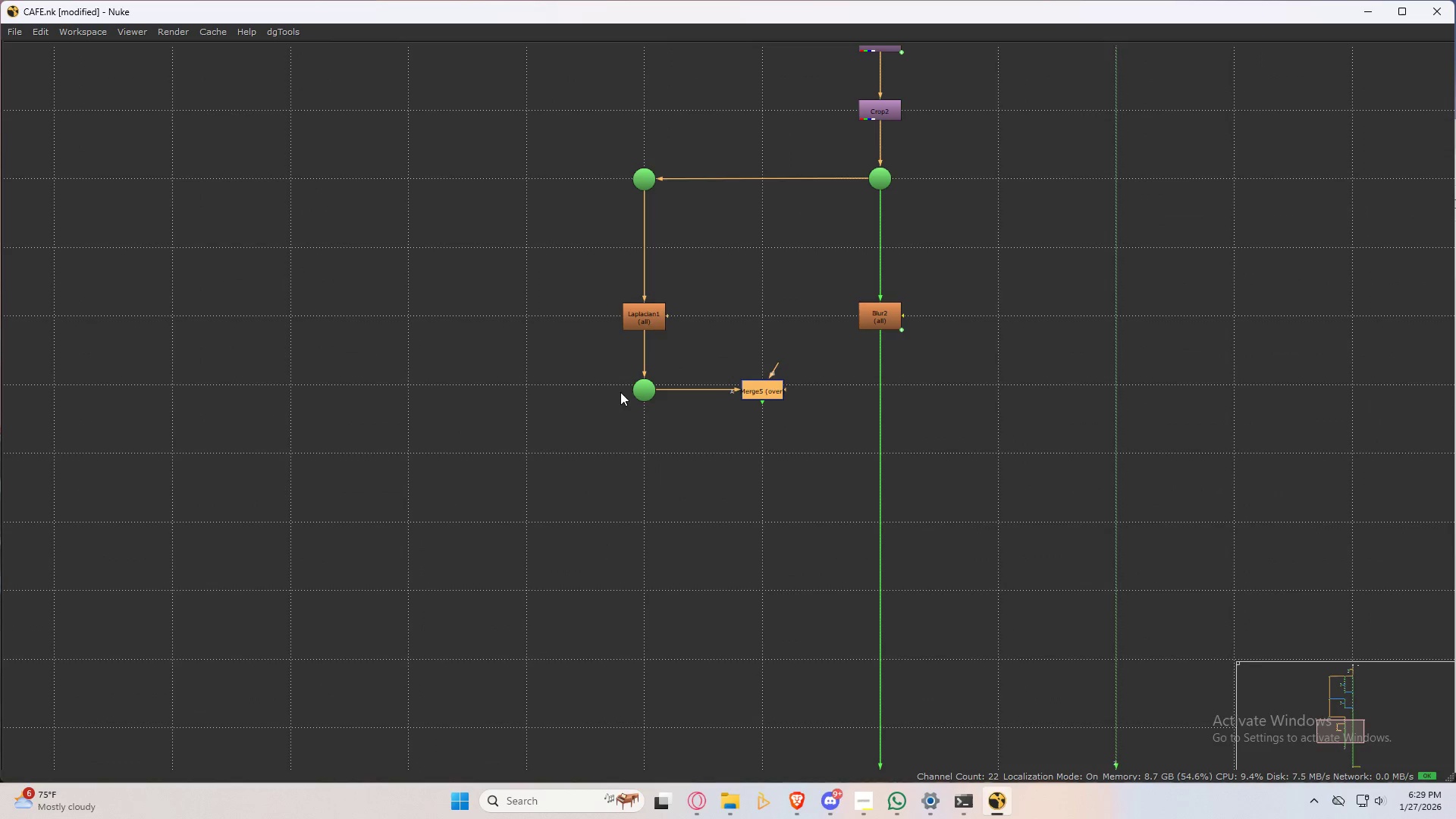 
left_click_drag(start_coordinate=[589, 353], to_coordinate=[870, 469])
 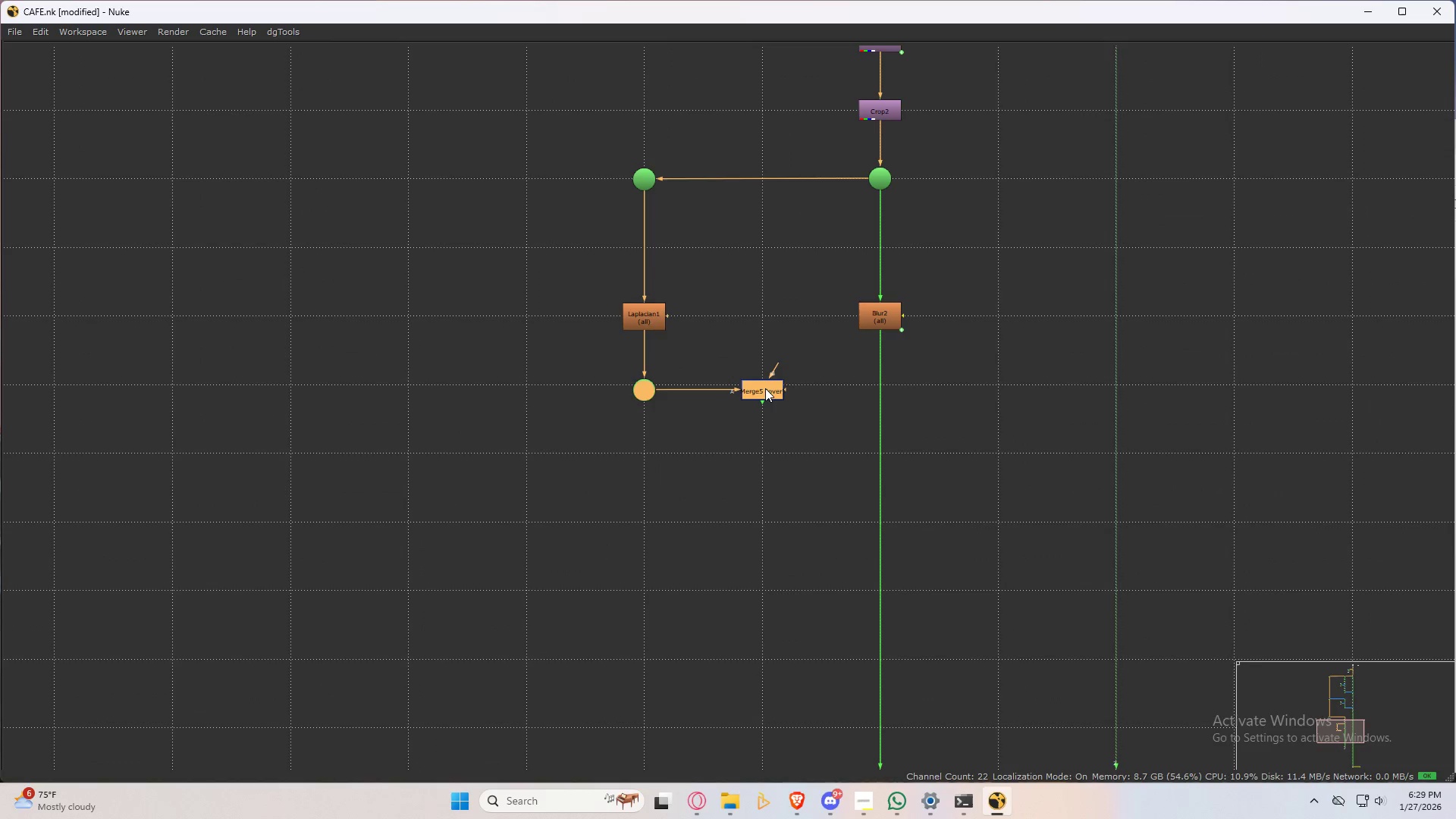 
left_click_drag(start_coordinate=[765, 388], to_coordinate=[764, 450])
 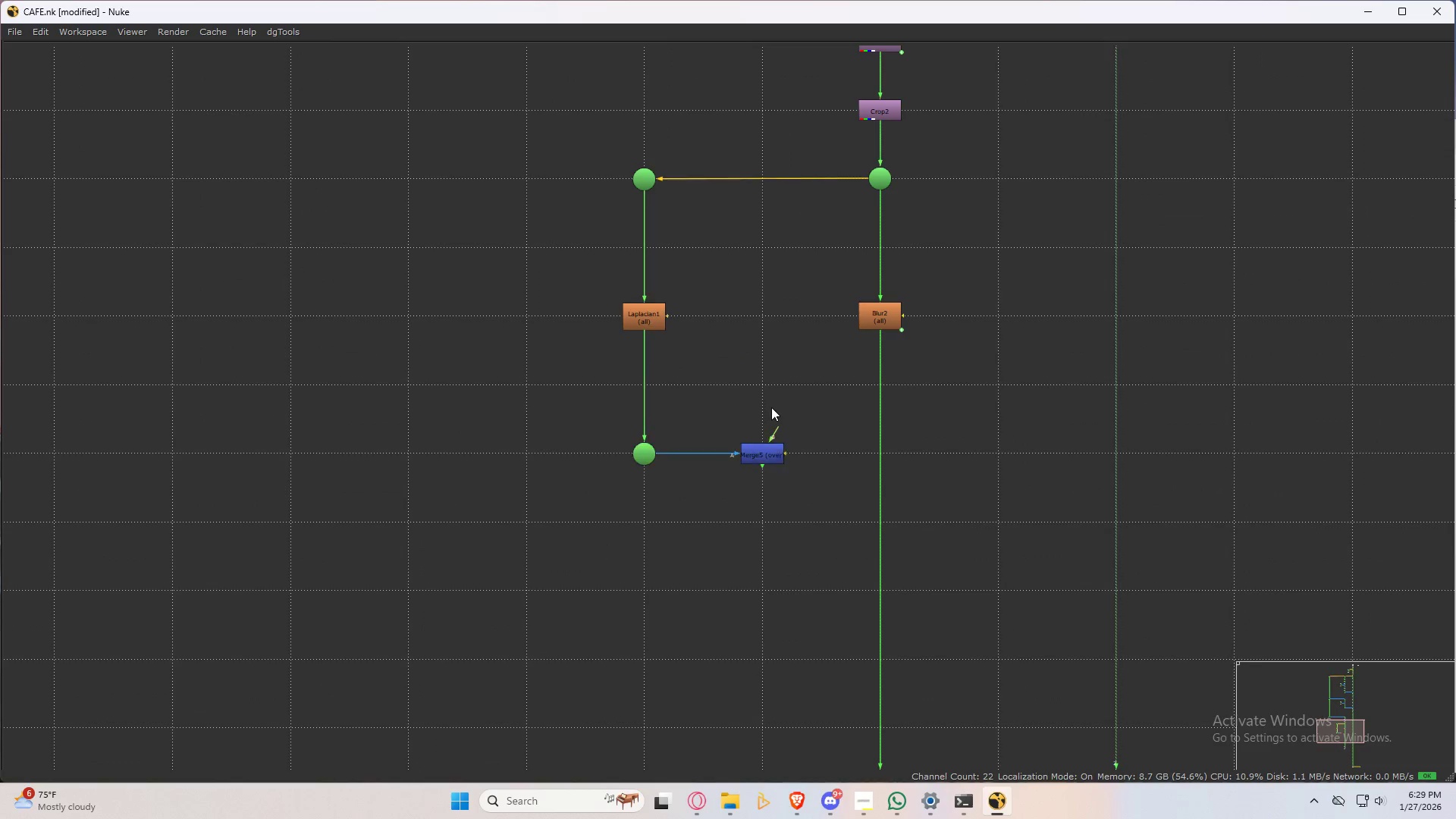 
left_click([770, 405])
 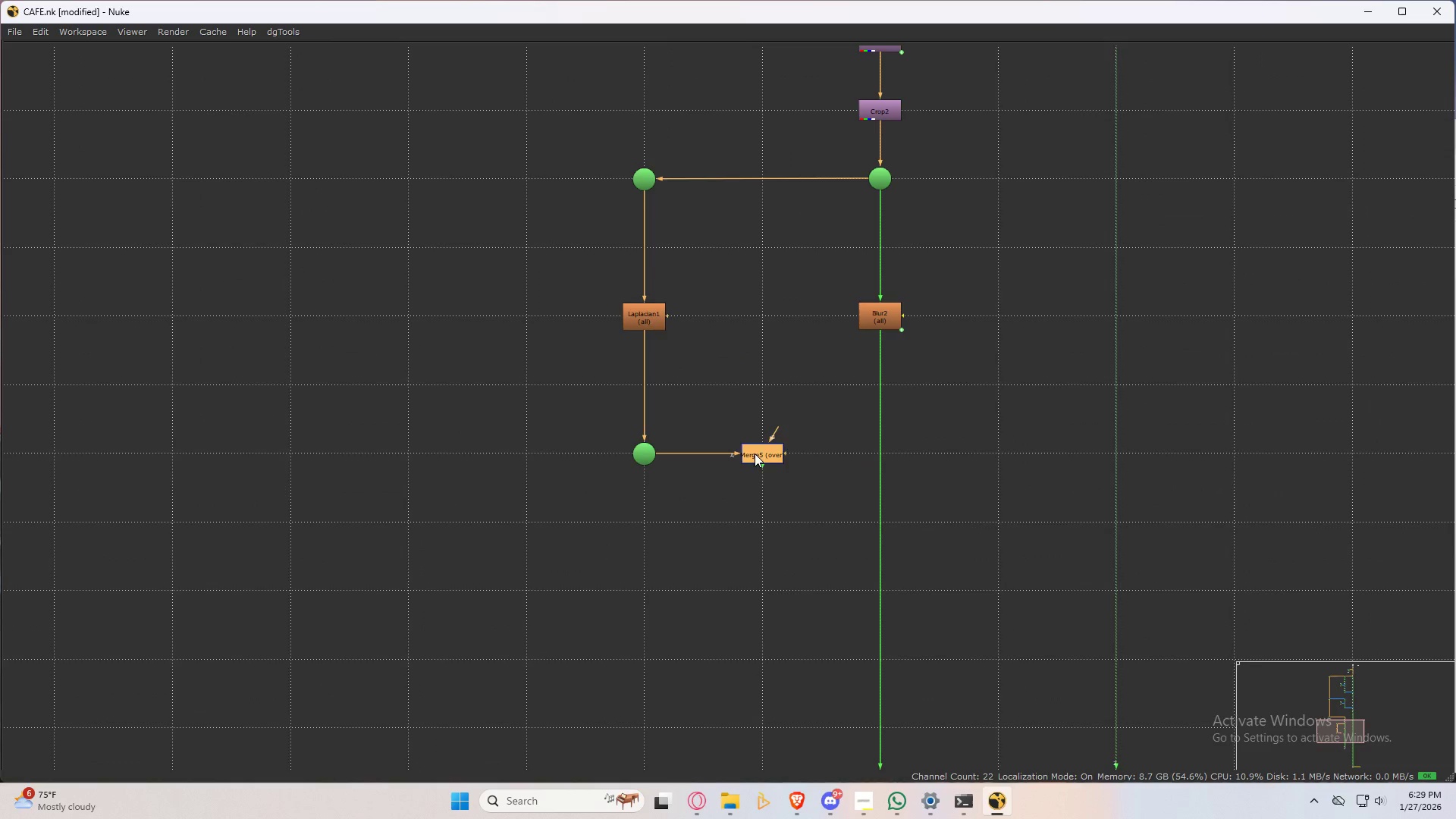 
left_click_drag(start_coordinate=[755, 453], to_coordinate=[873, 450])
 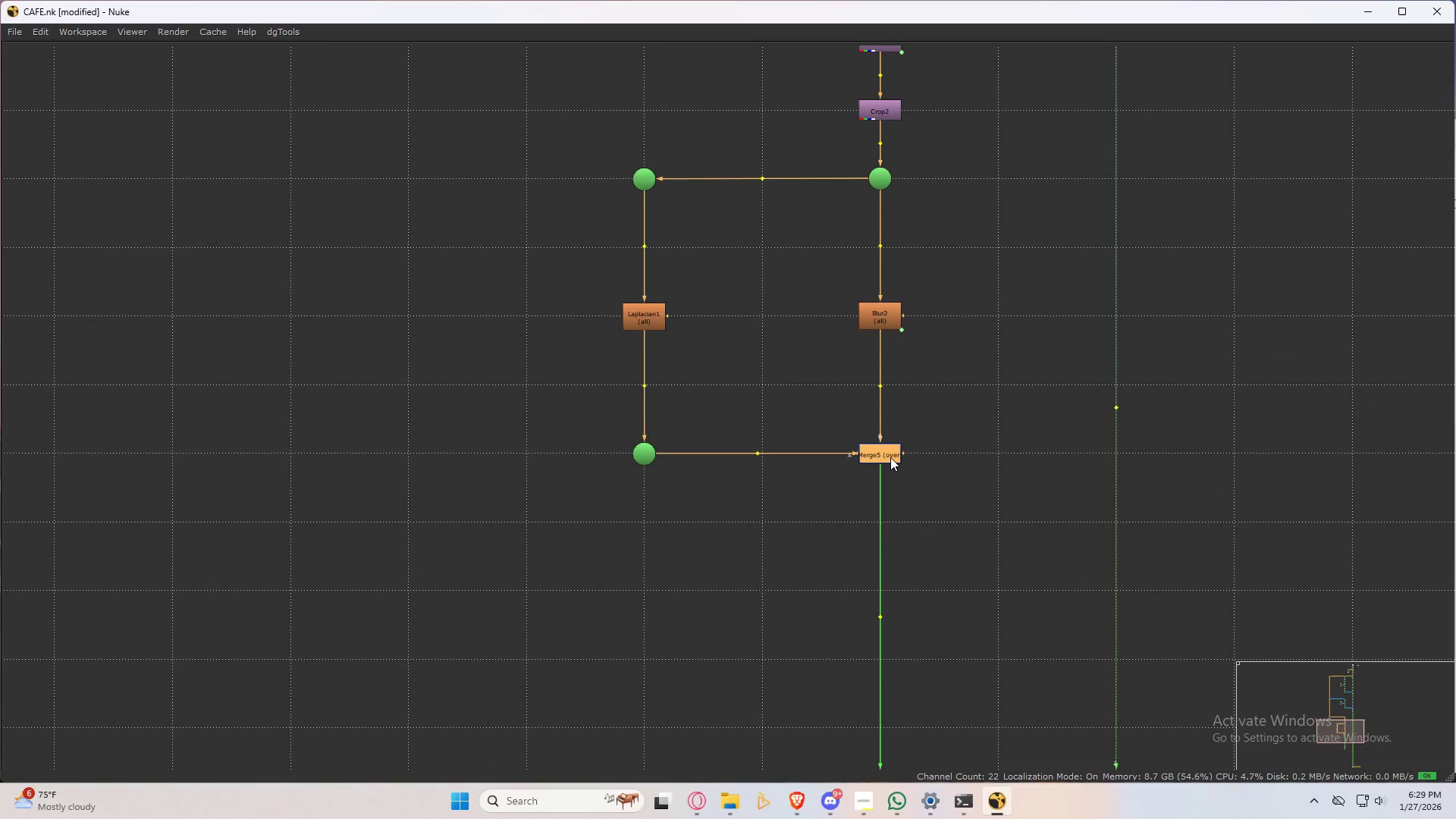 
hold_key(key=ControlLeft, duration=0.5)
double_click([890, 457])
 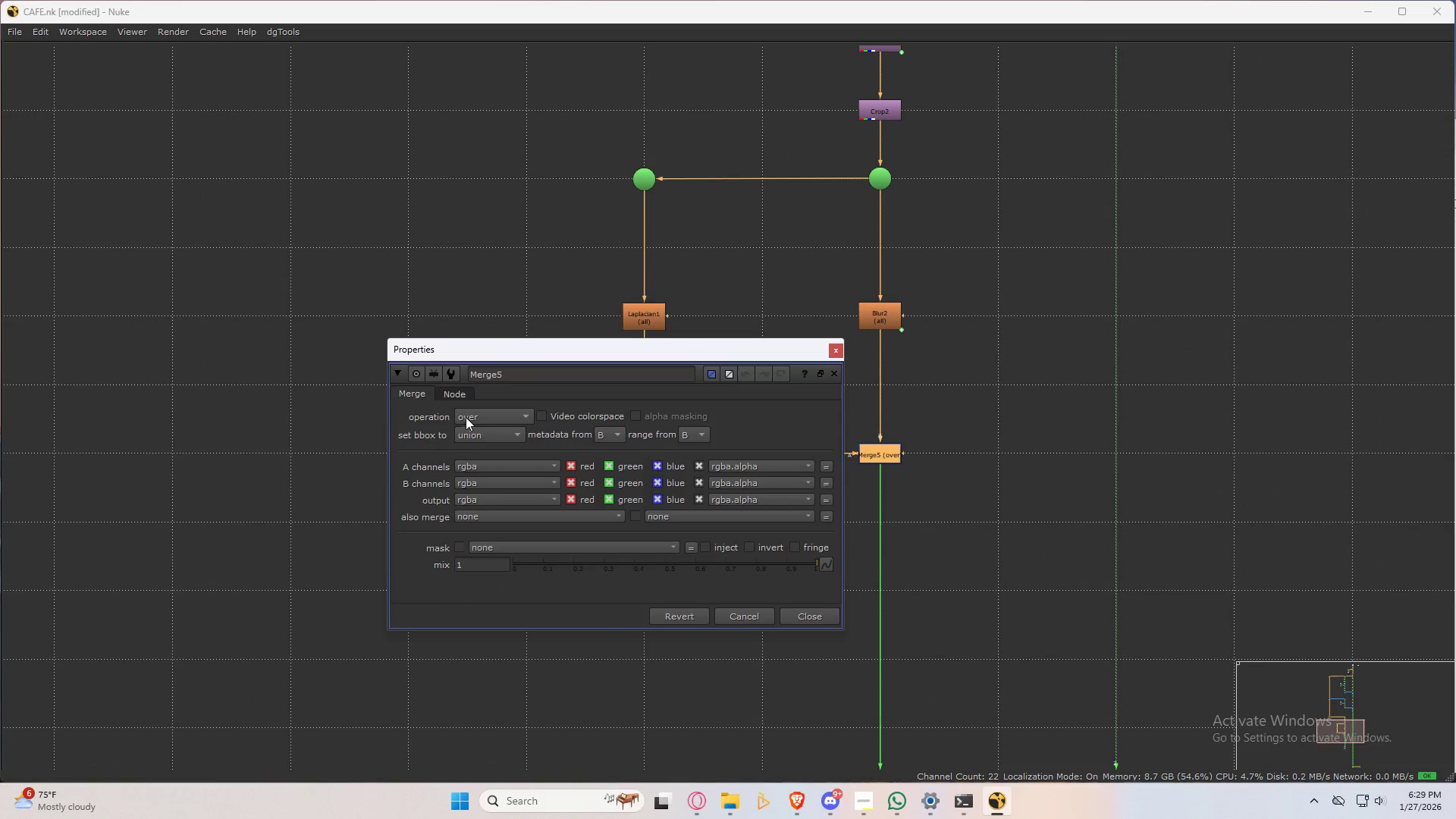 
left_click([469, 416])
 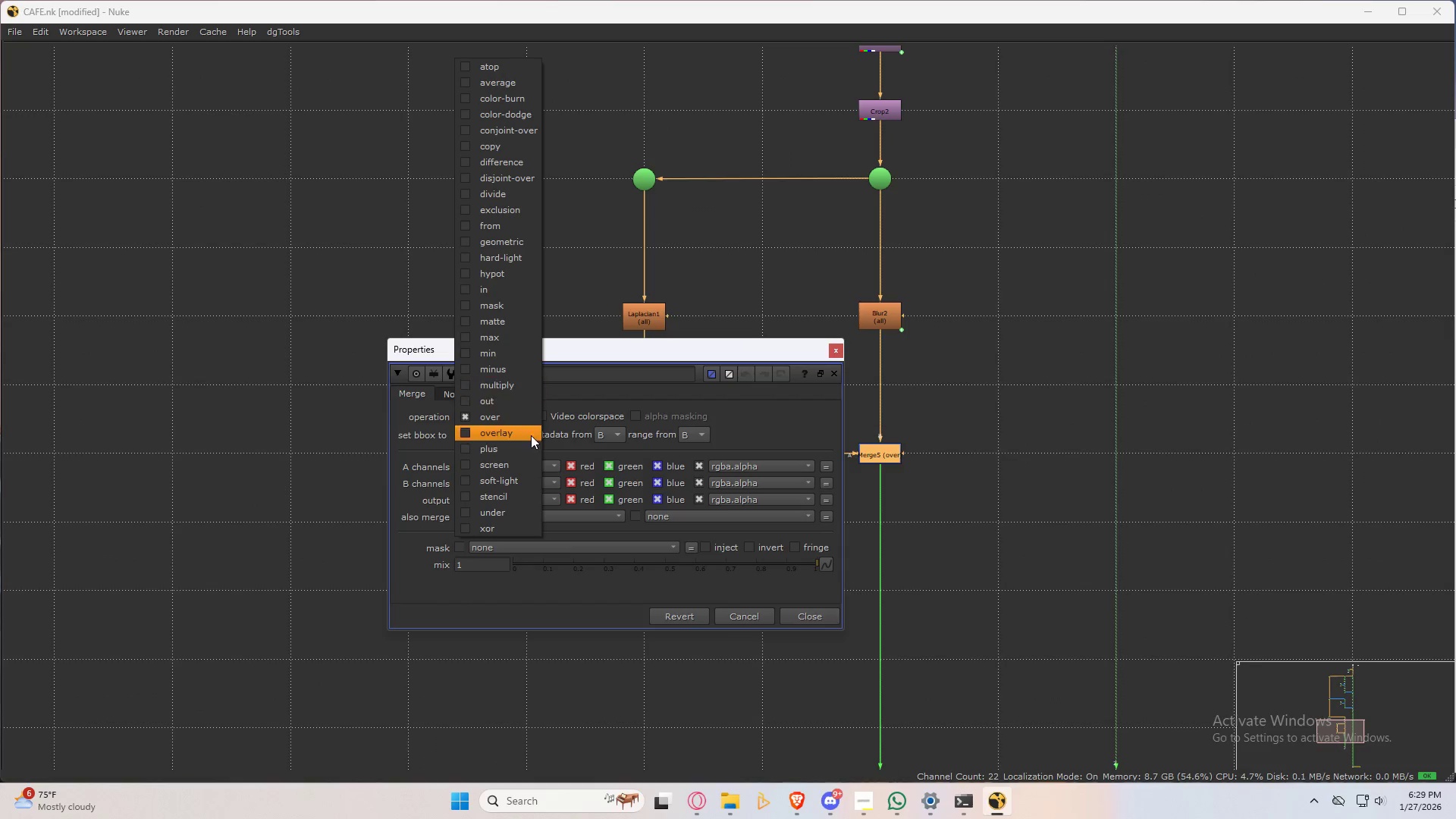 
left_click([529, 447])
 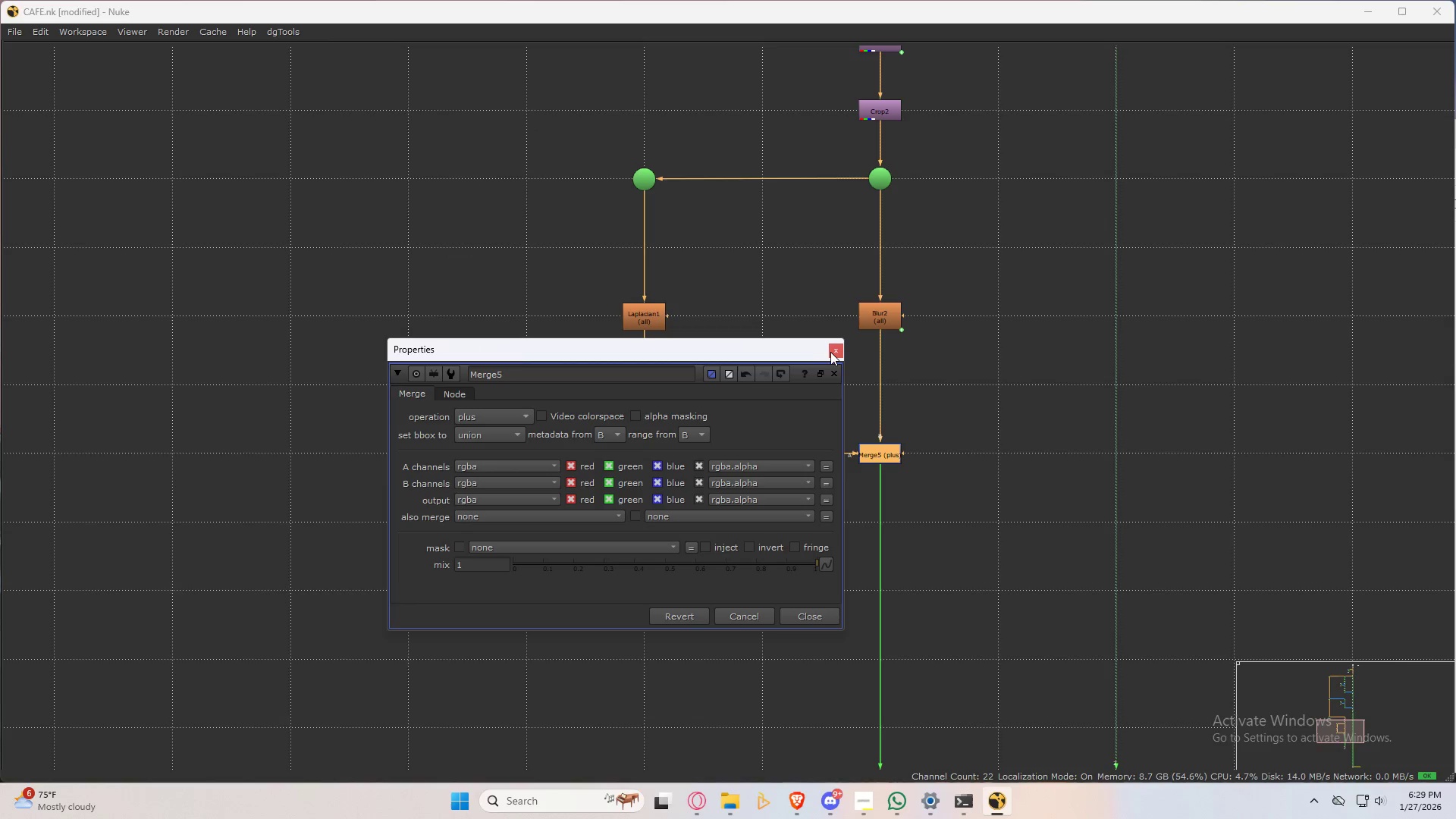 
left_click([832, 352])
 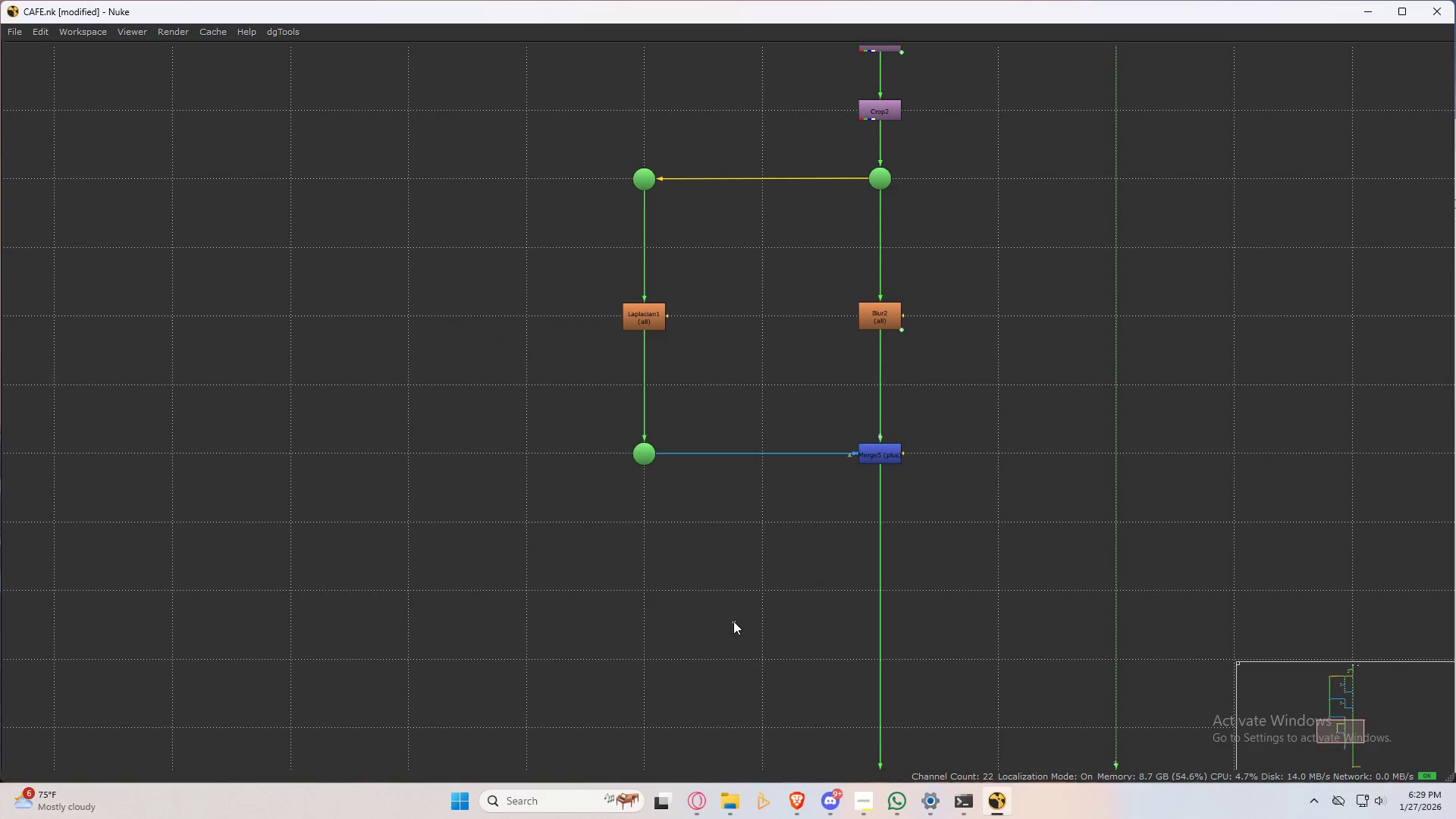 
key(Tab)
type(mask)
 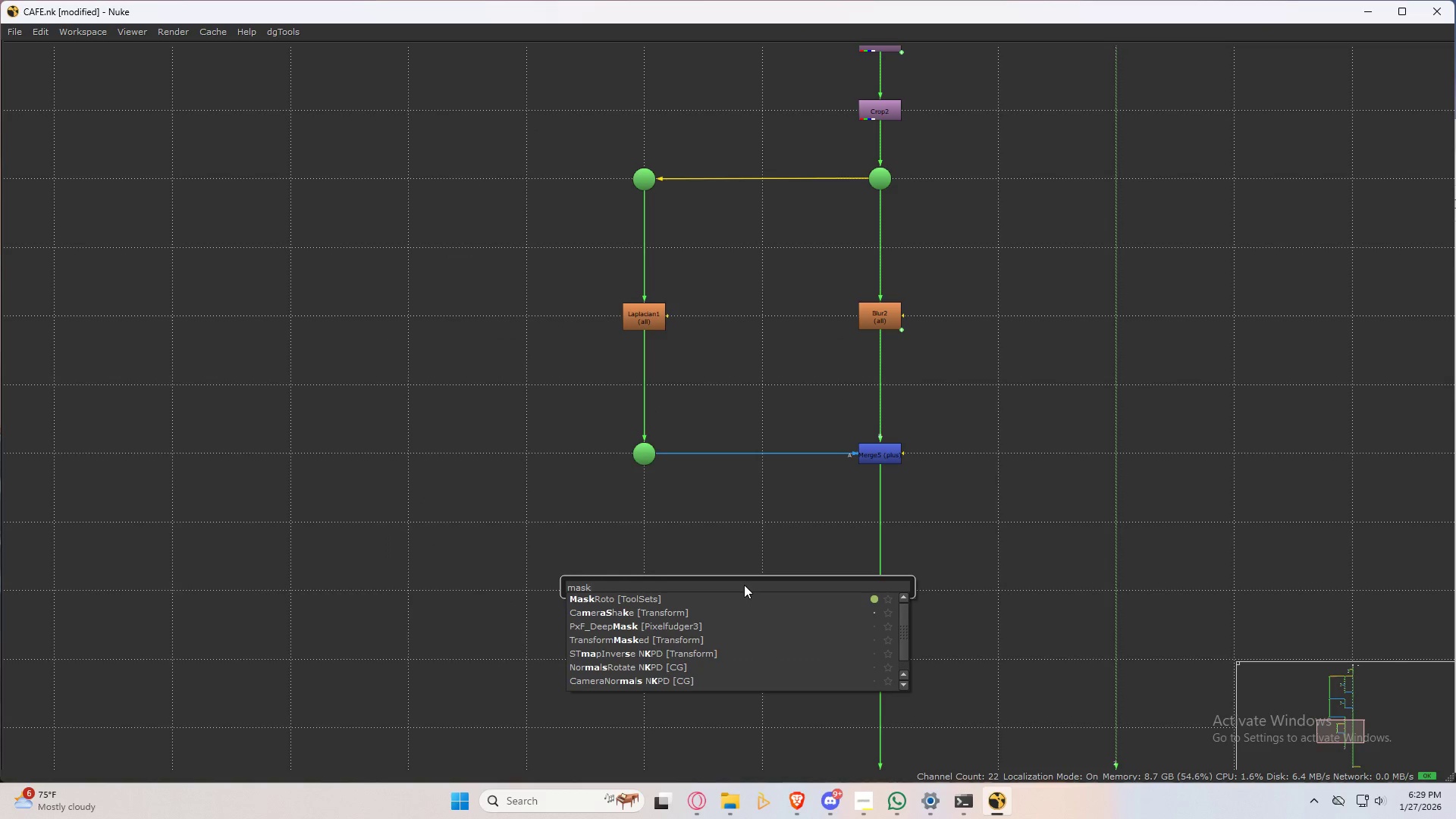 
key(ArrowDown)
 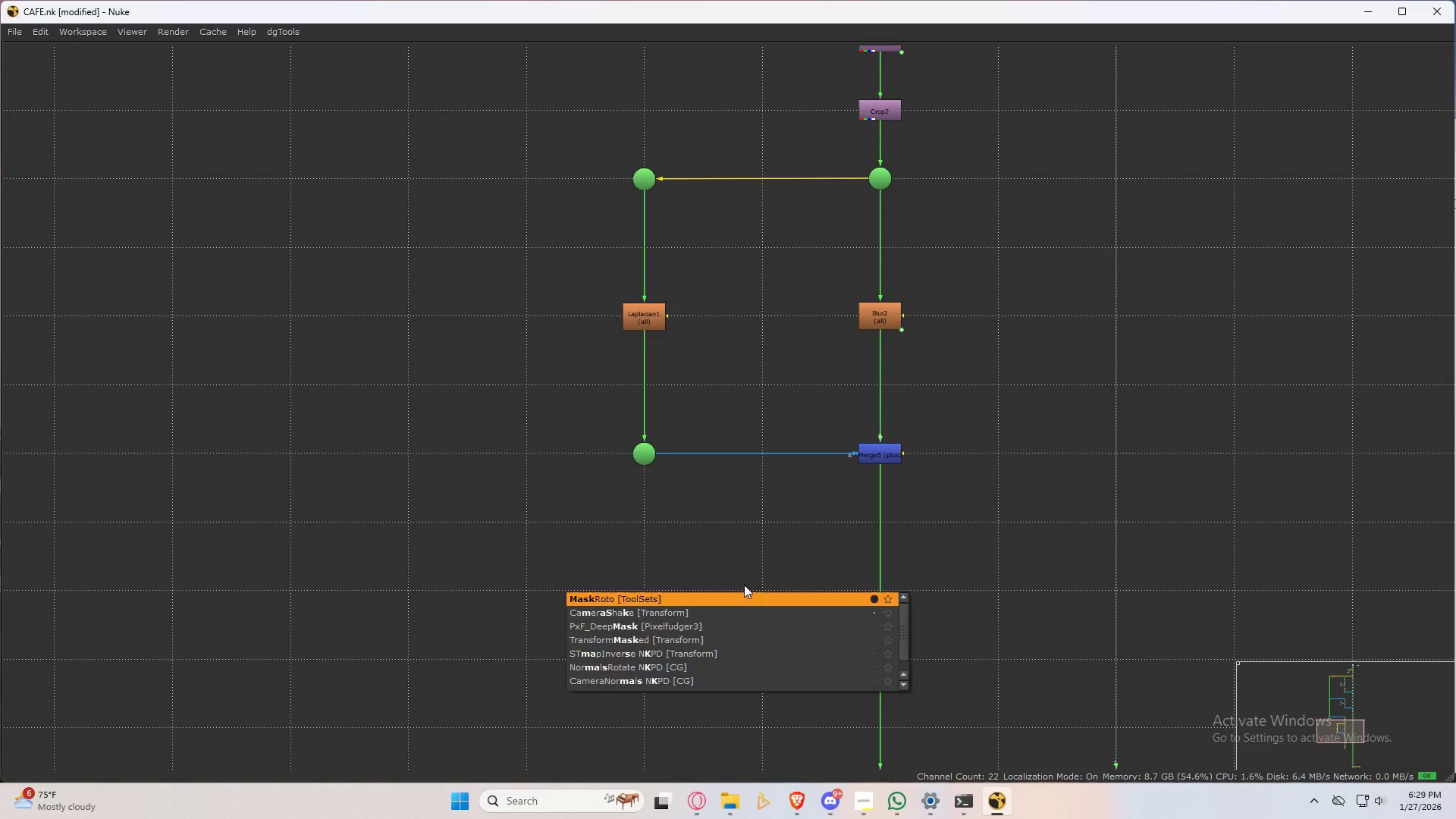 
key(Enter)
 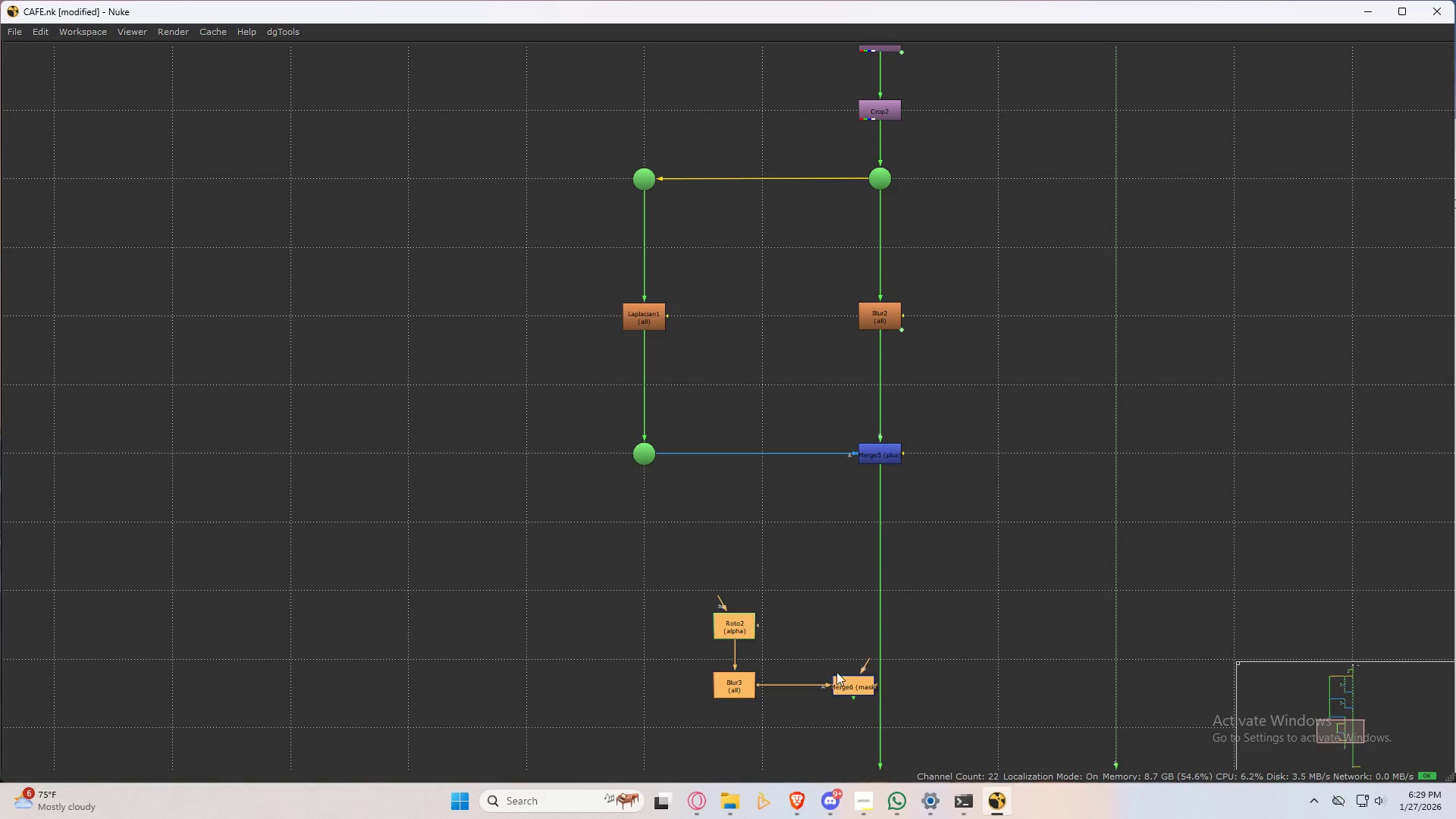 
left_click_drag(start_coordinate=[839, 687], to_coordinate=[866, 592])
 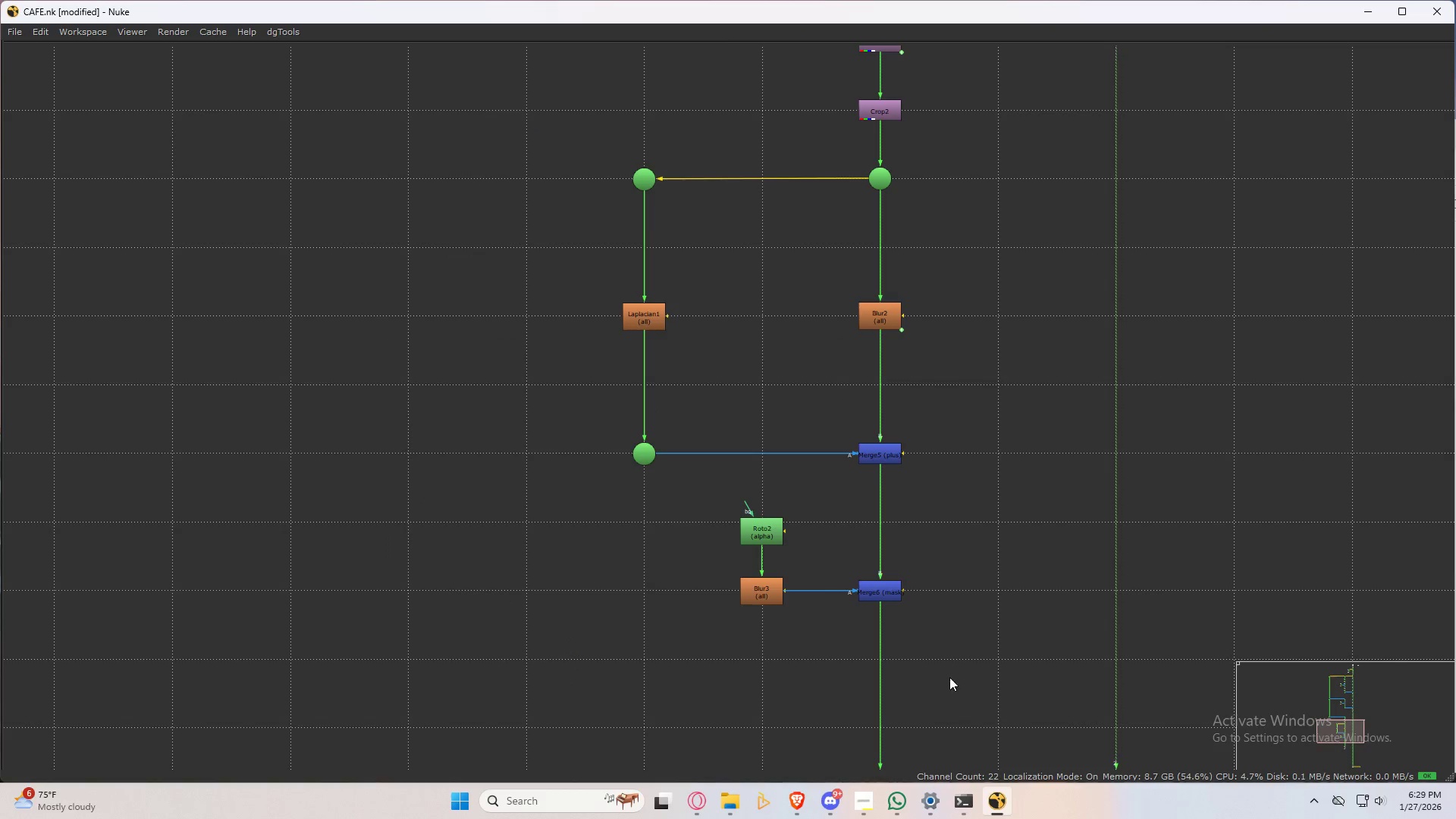 
scroll: coordinate [949, 677], scroll_direction: up, amount: 1.0
 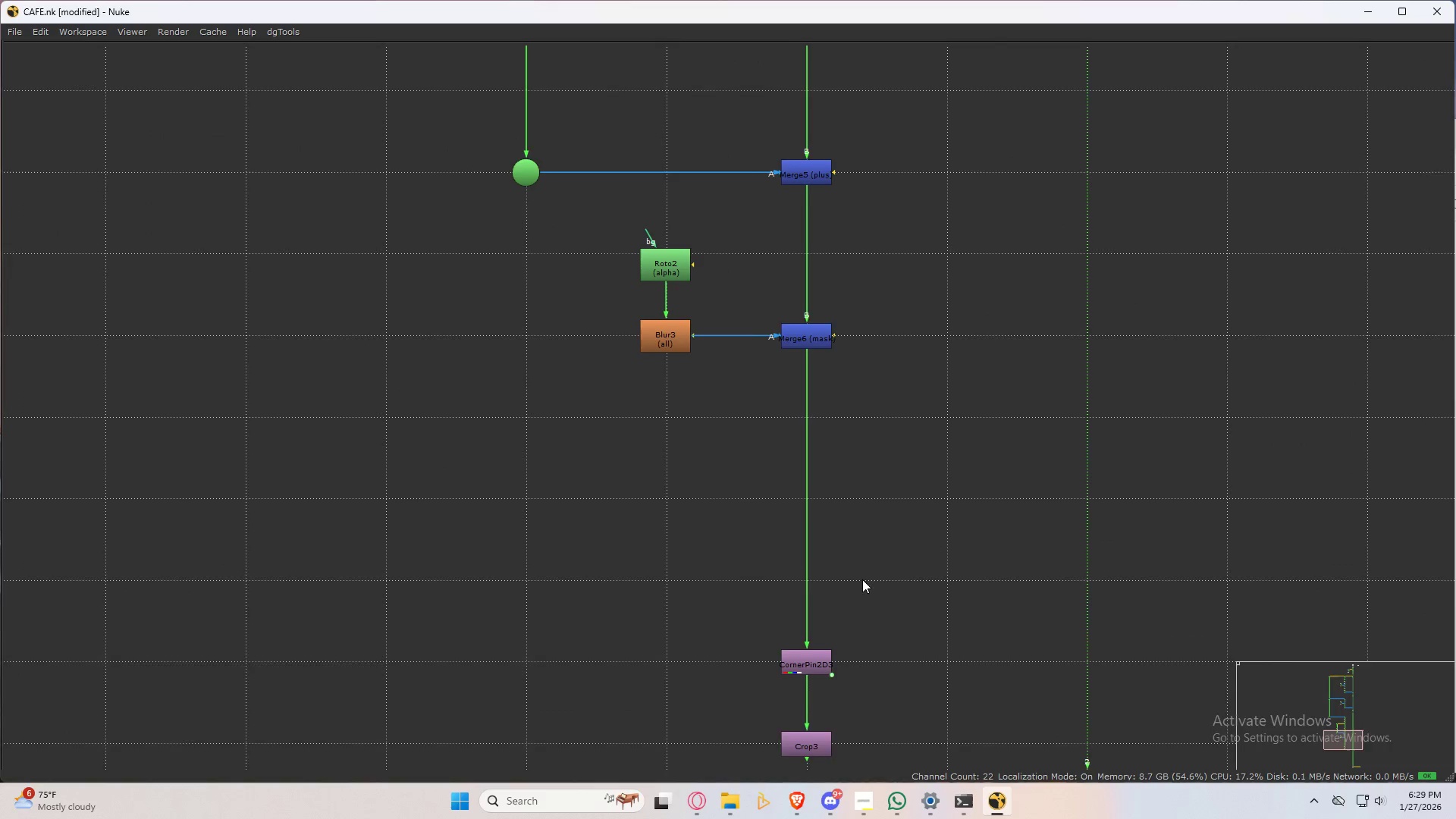 
left_click_drag(start_coordinate=[852, 546], to_coordinate=[727, 664])
 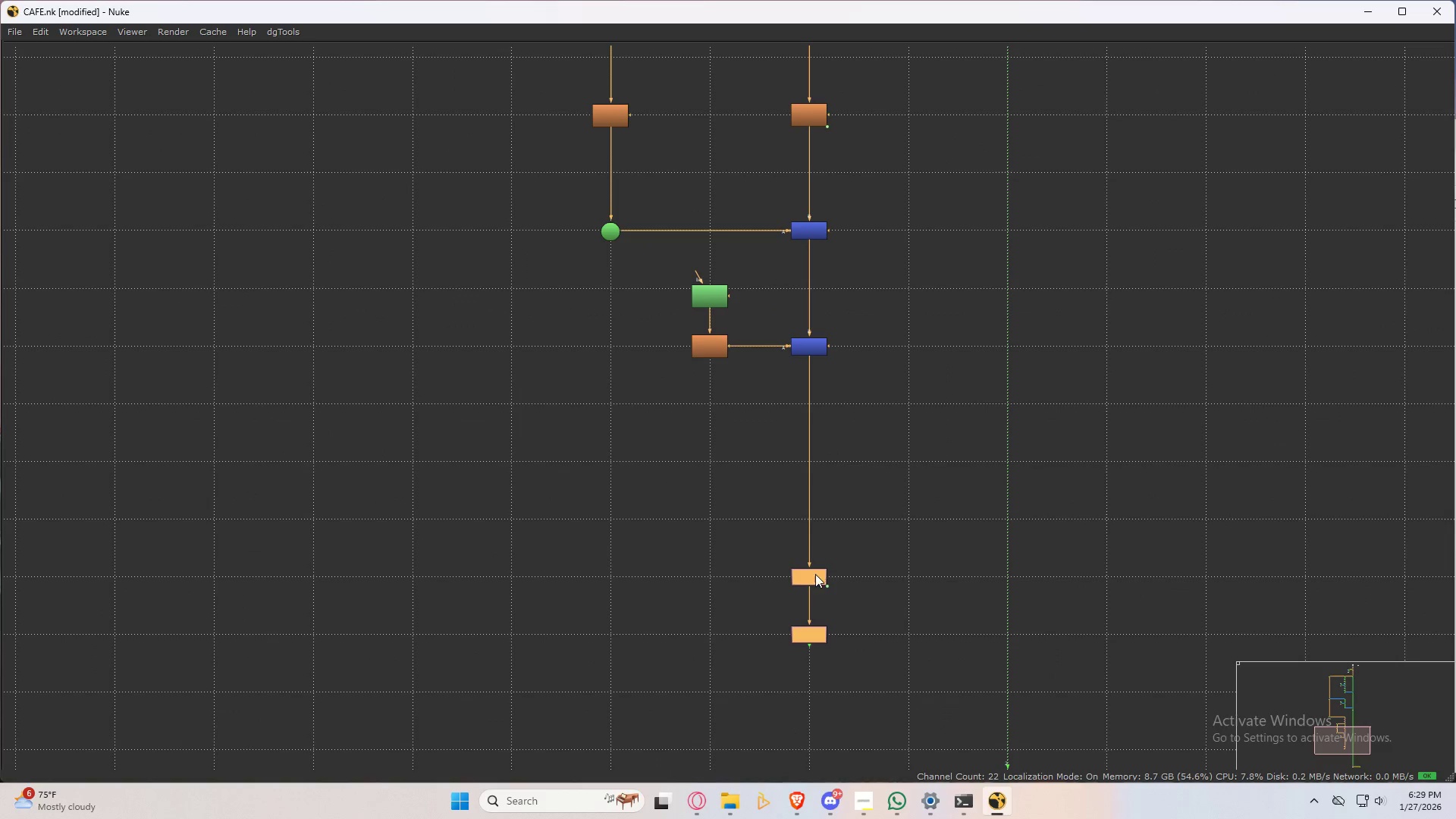 
scroll: coordinate [843, 508], scroll_direction: down, amount: 2.0
 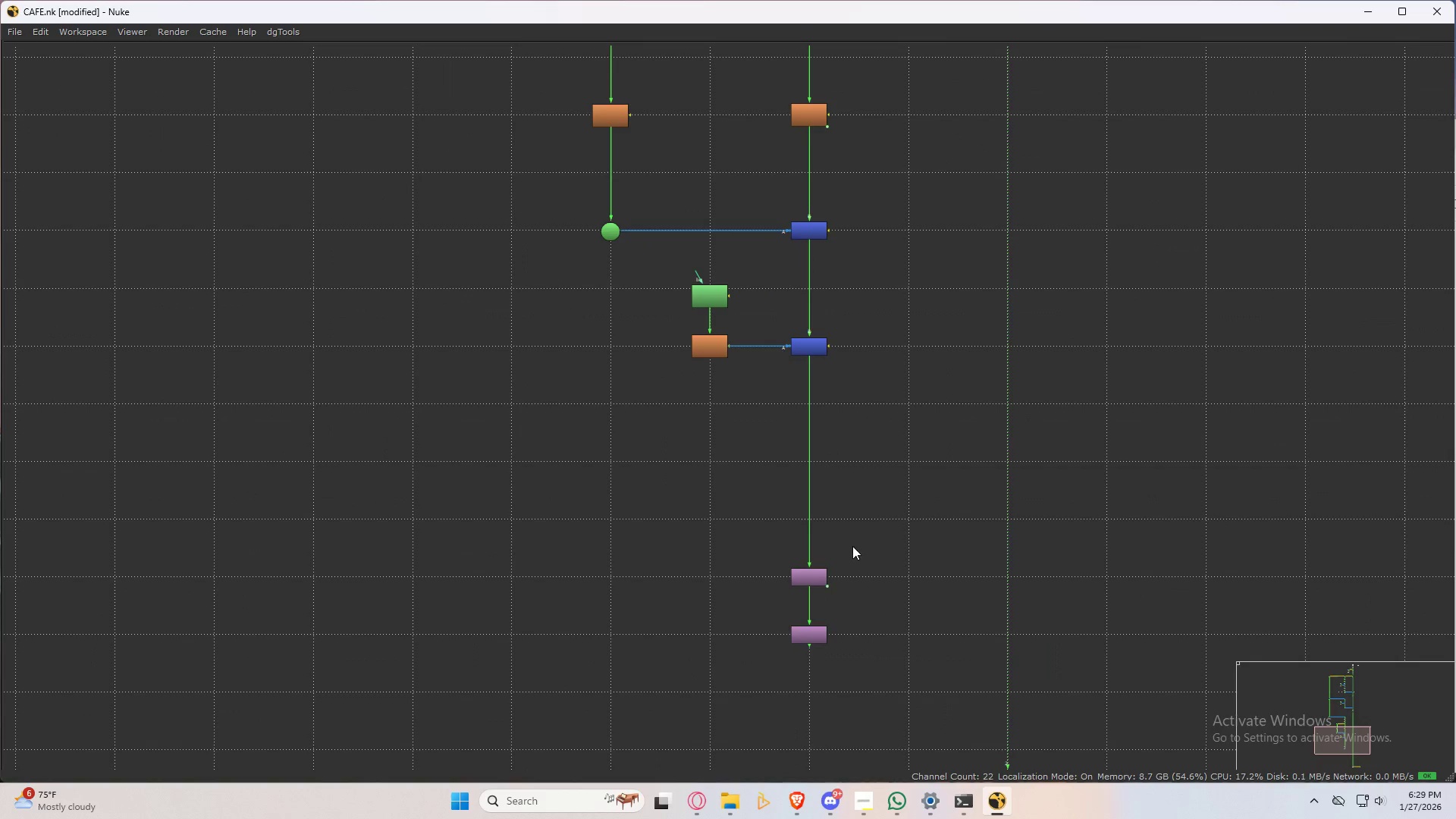 
left_click_drag(start_coordinate=[815, 574], to_coordinate=[818, 402])
 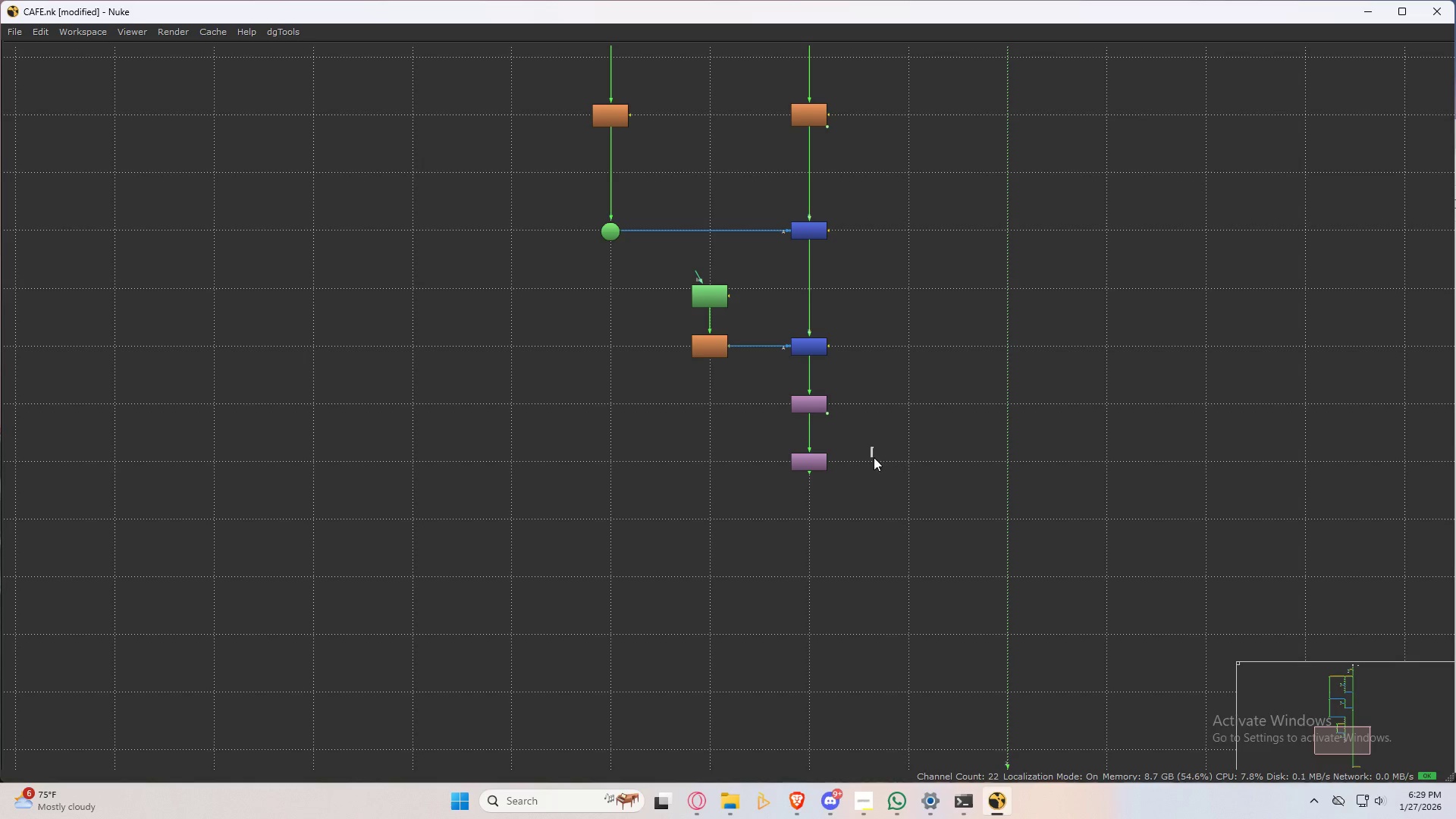 
left_click_drag(start_coordinate=[871, 447], to_coordinate=[873, 459])
 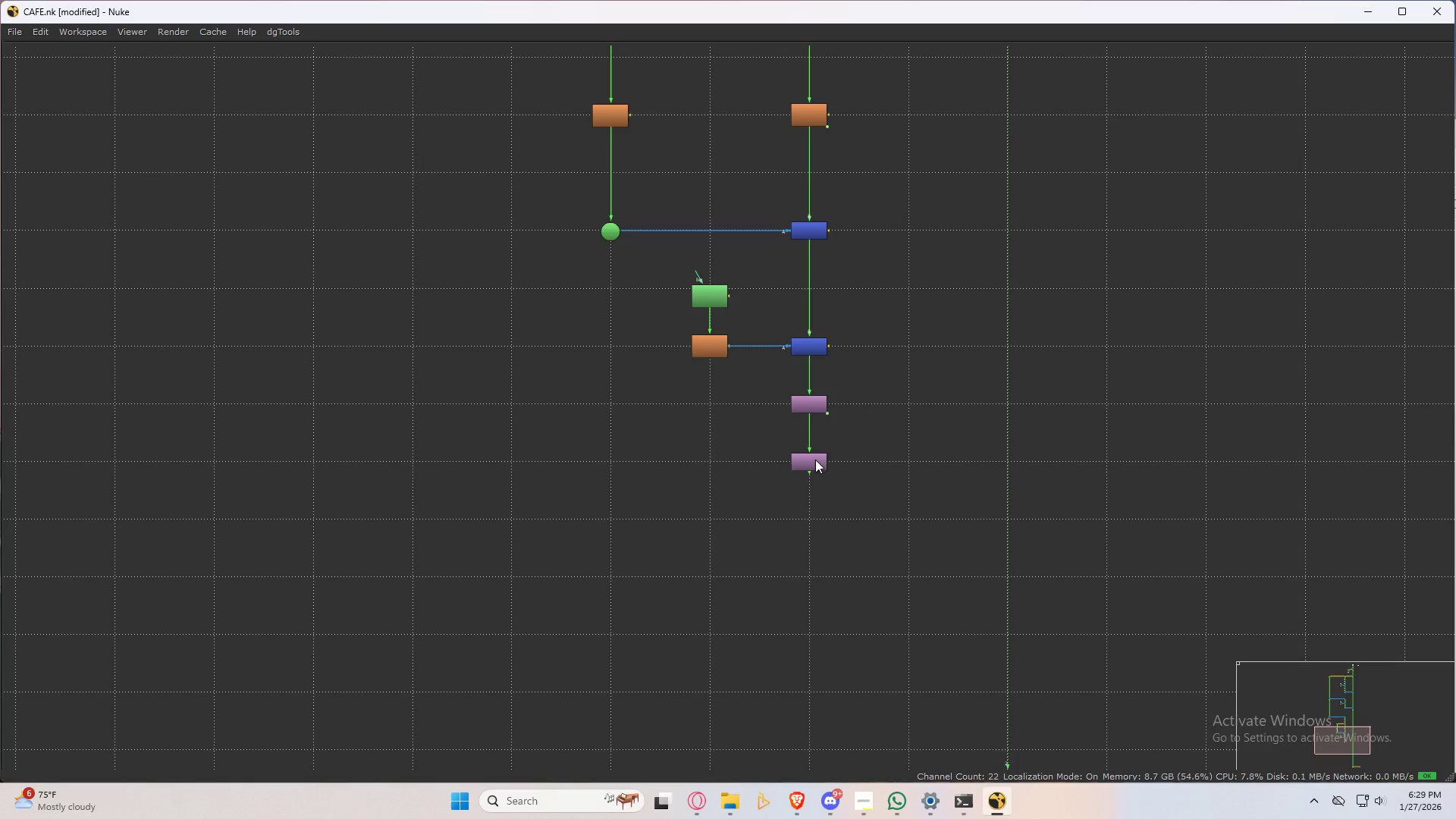 
double_click([815, 460])
 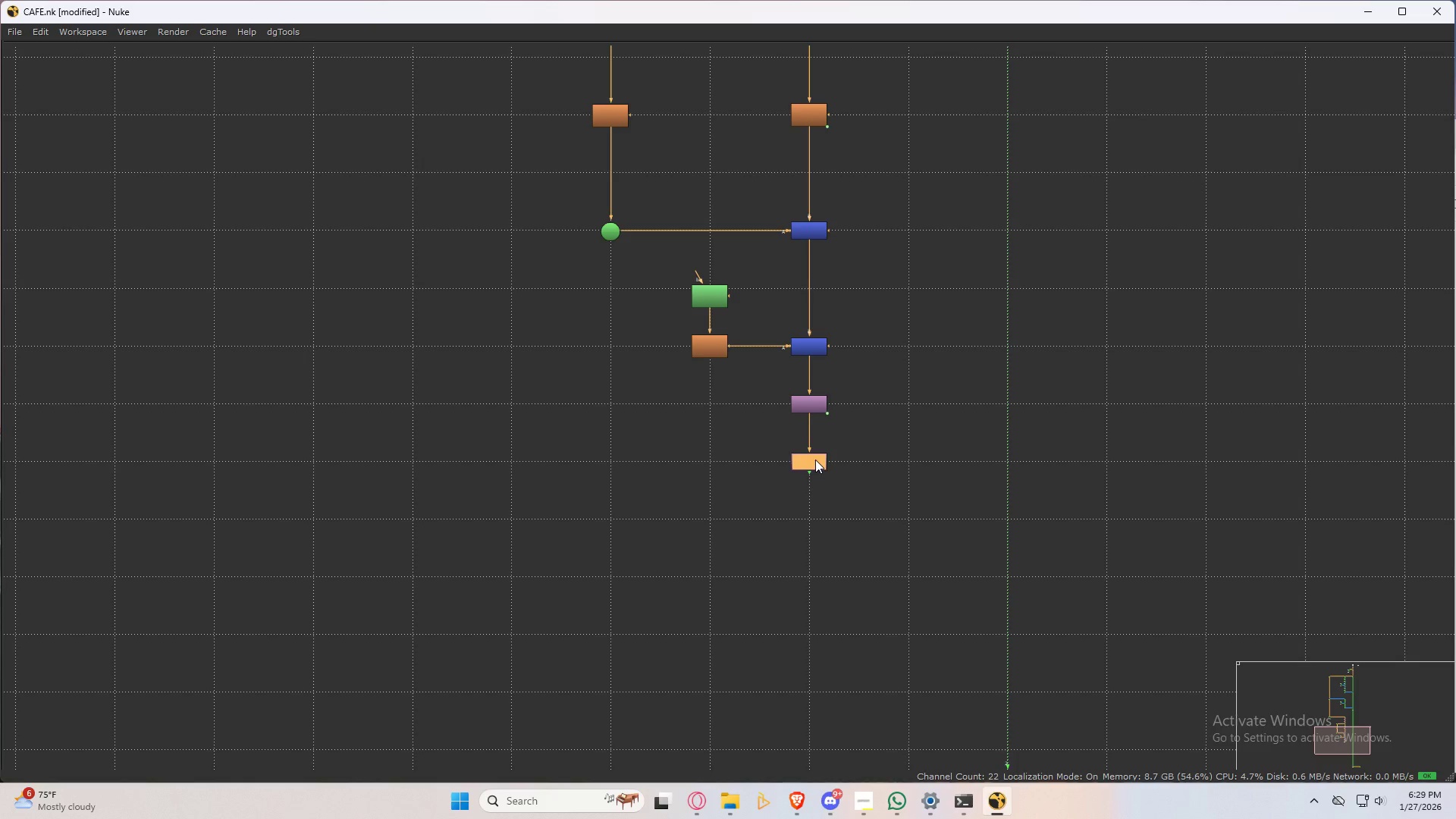 
key(Period)
 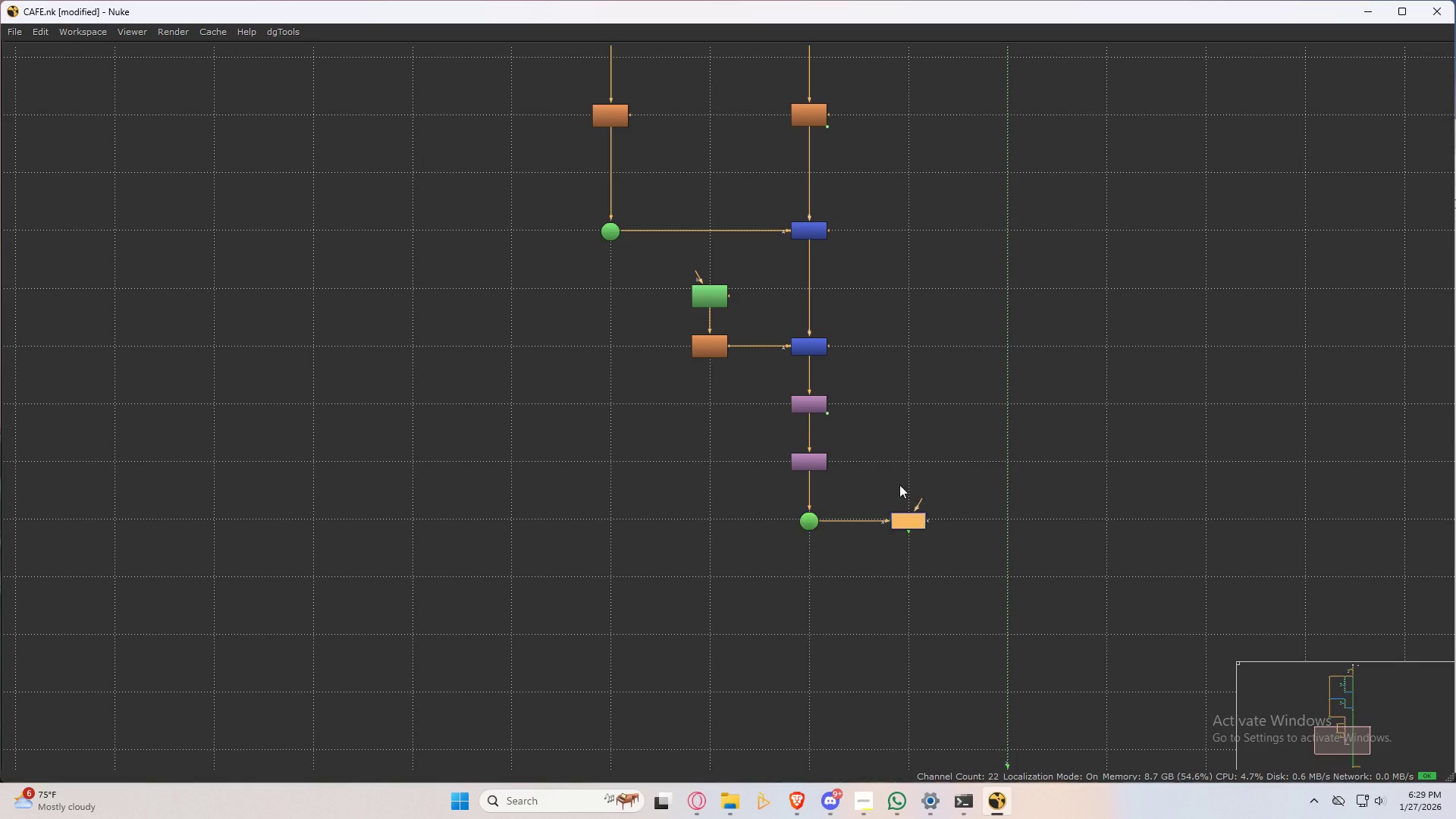 
key(M)
 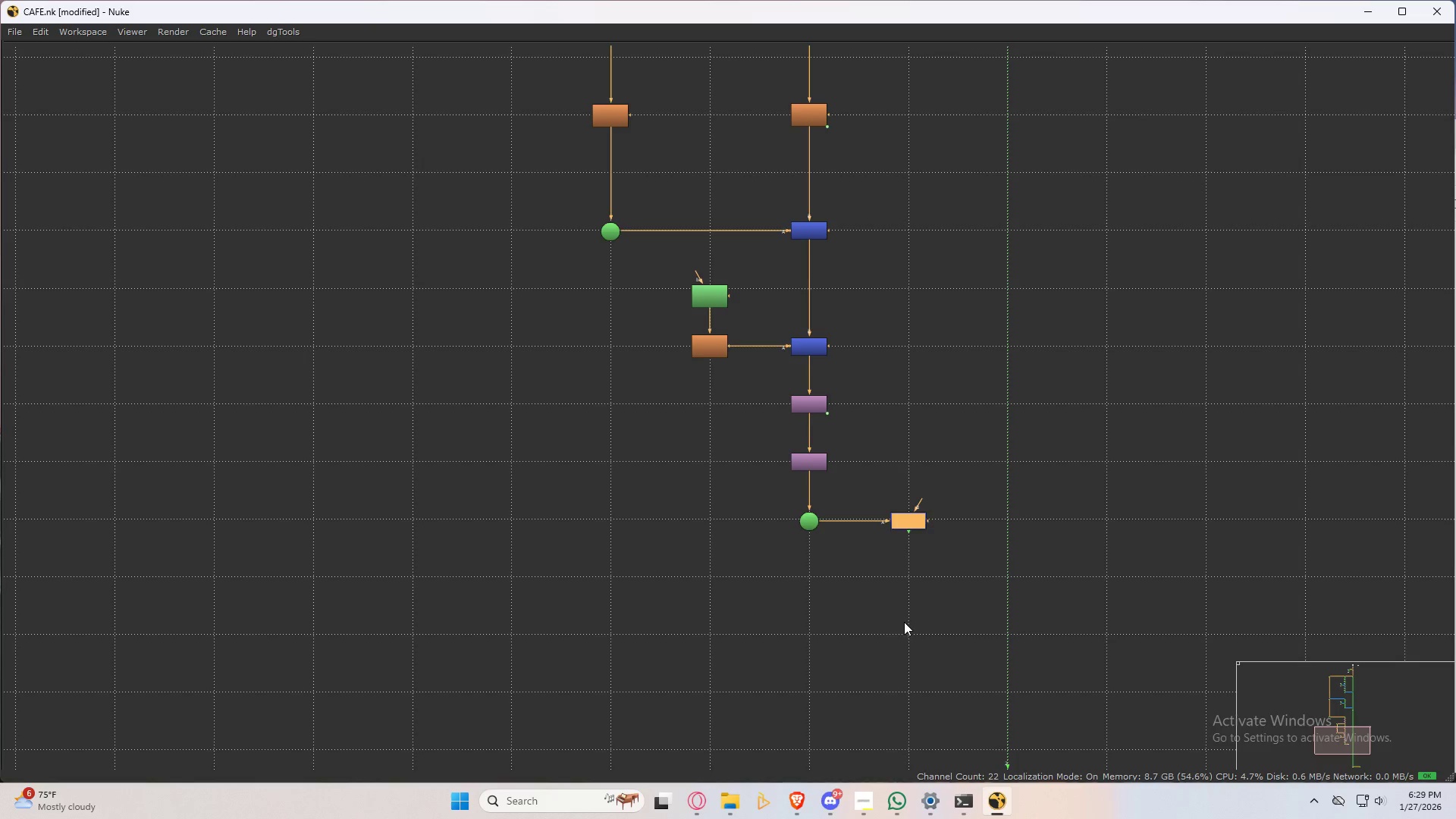 
left_click_drag(start_coordinate=[904, 622], to_coordinate=[899, 614])
 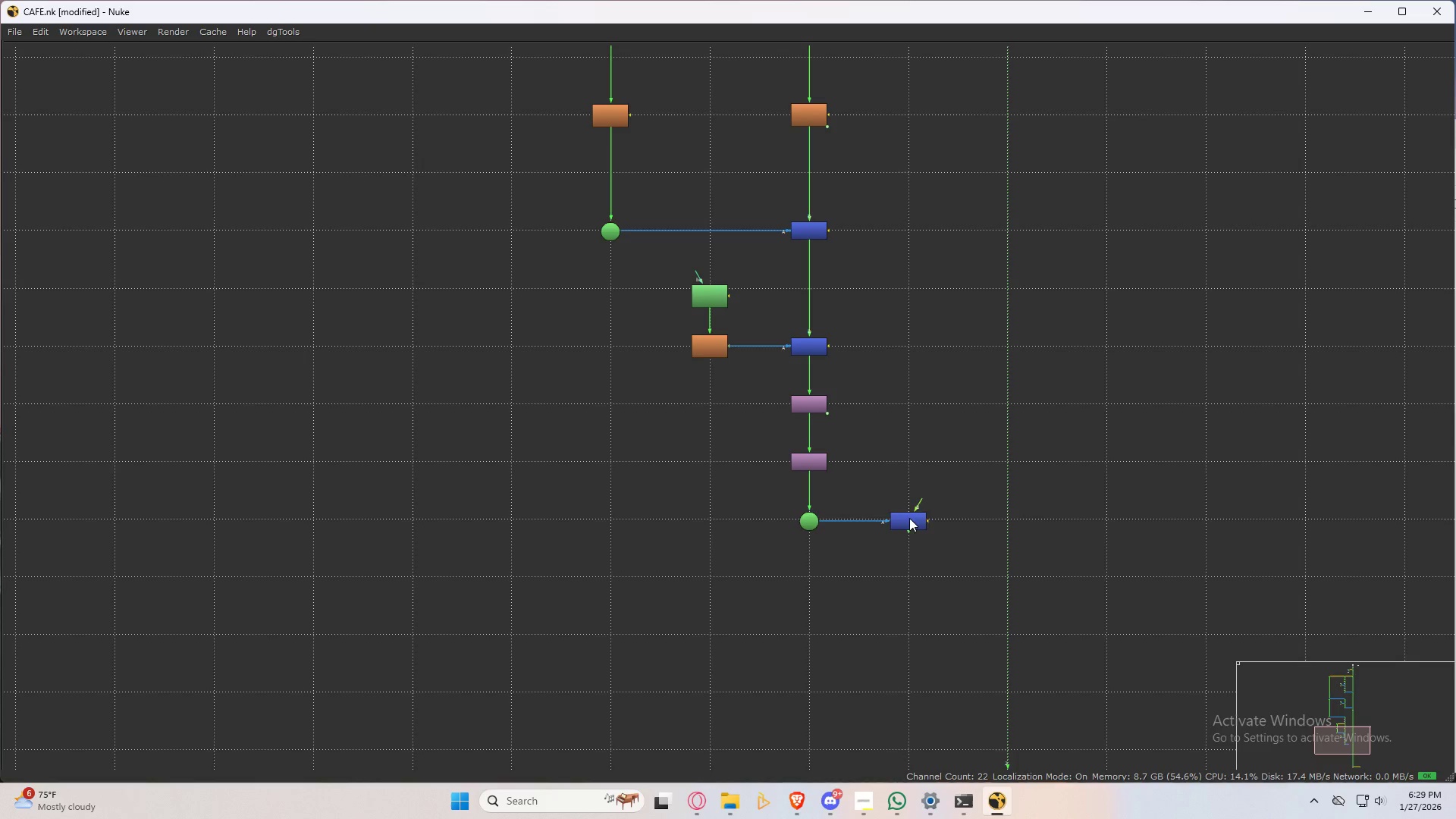 
left_click_drag(start_coordinate=[909, 518], to_coordinate=[1011, 517])
 